 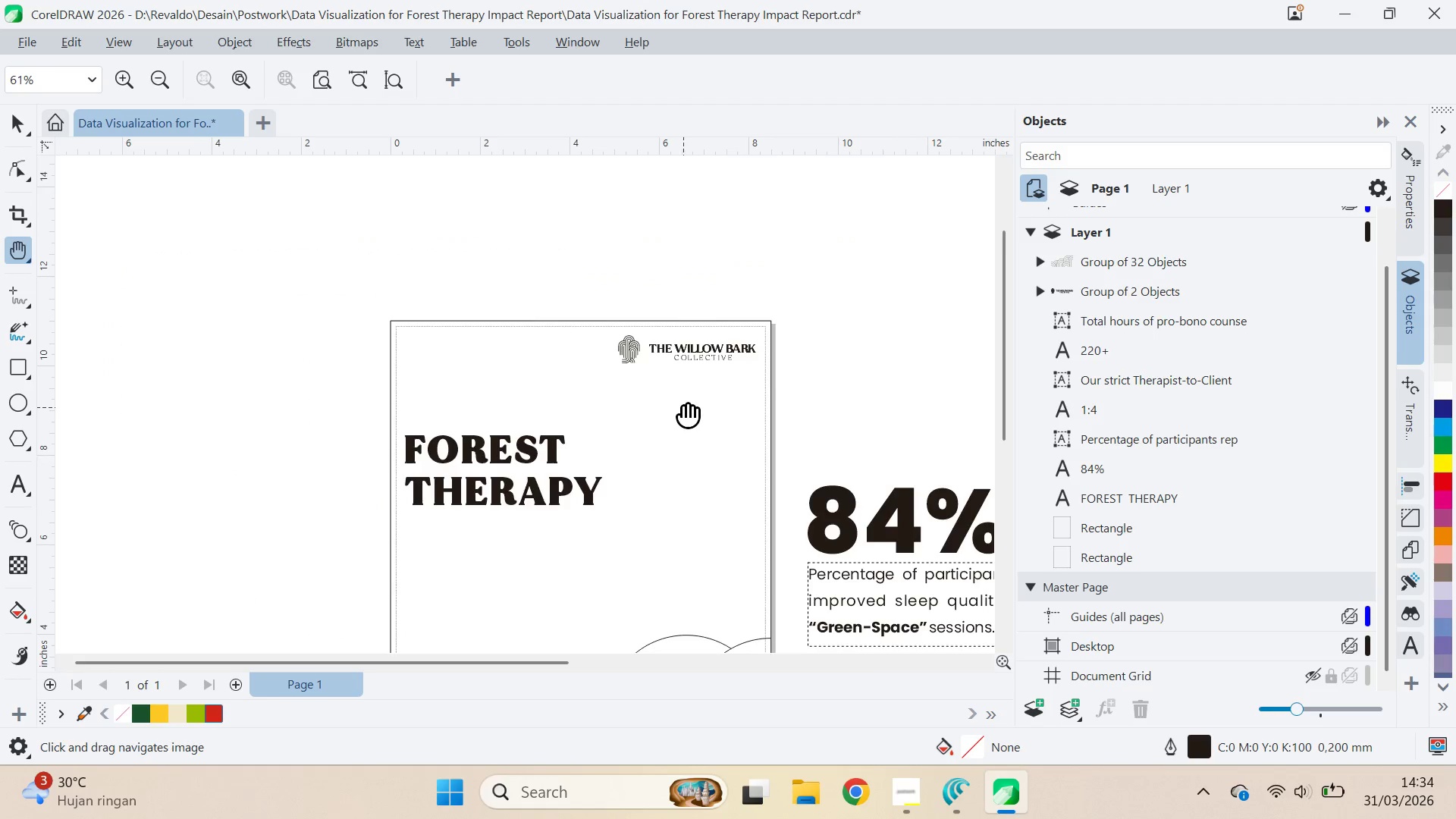 
left_click_drag(start_coordinate=[683, 407], to_coordinate=[617, 228])
 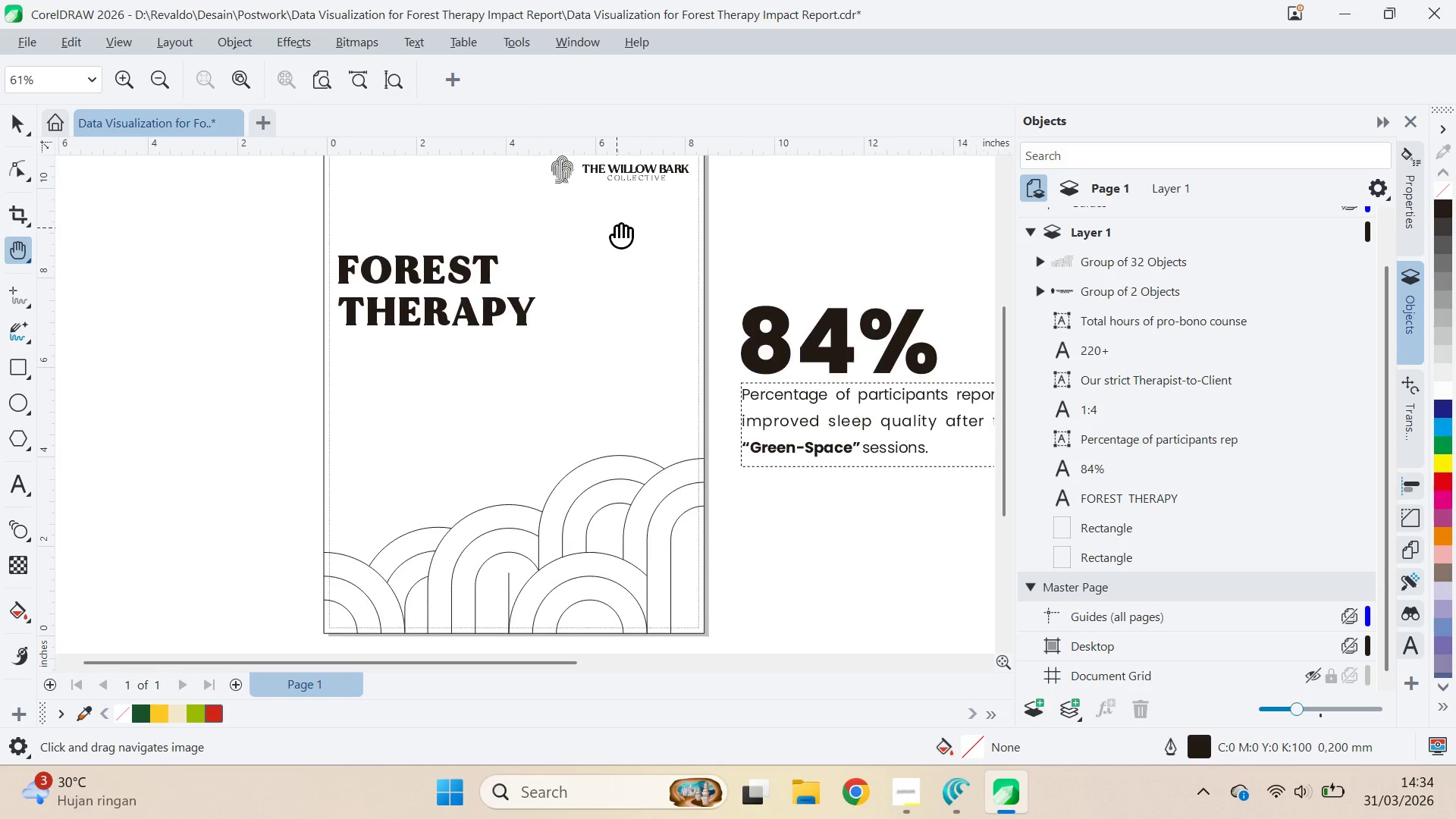 
scroll: coordinate [667, 402], scroll_direction: down, amount: 4.0
 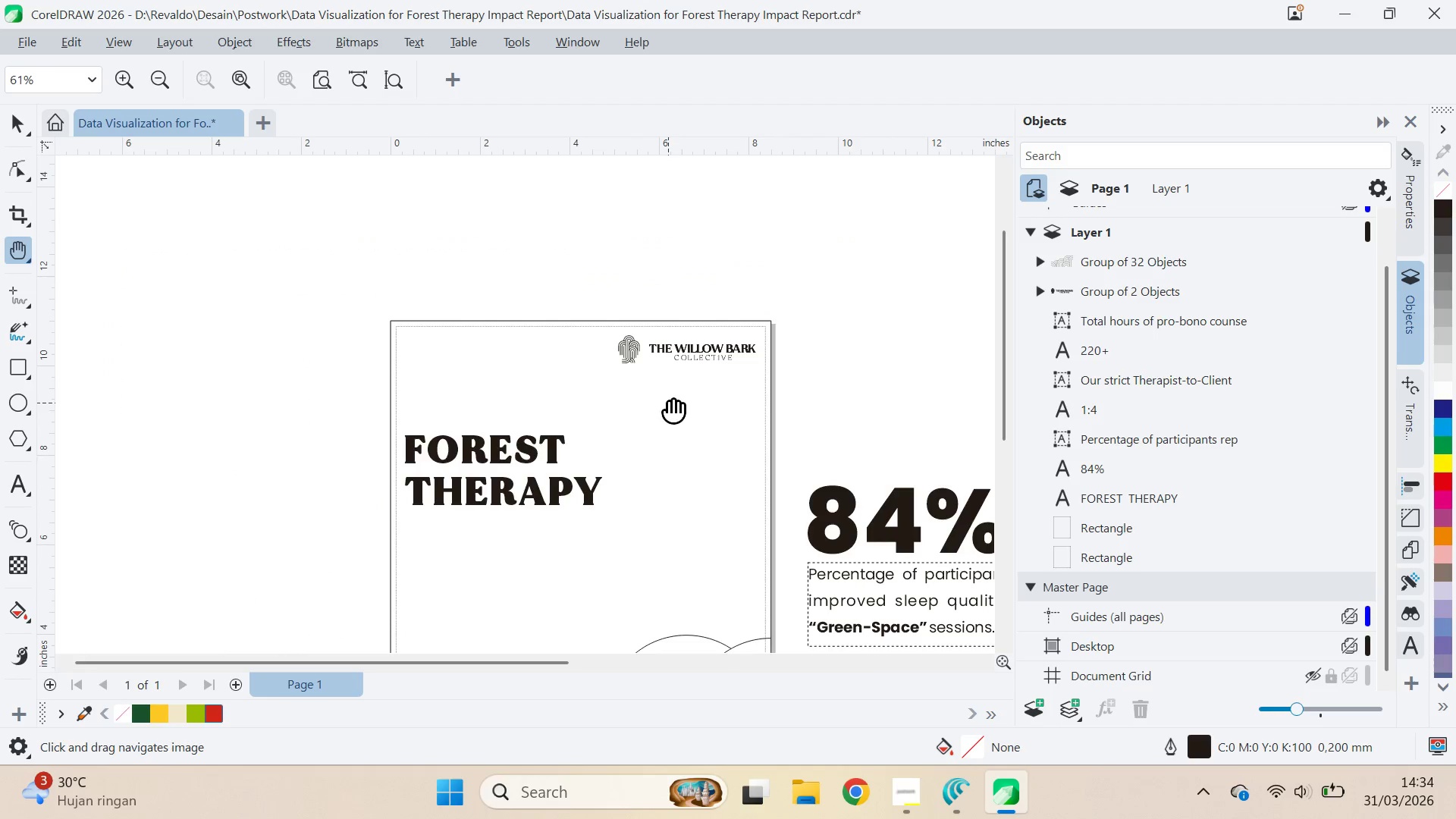 
key(V)
 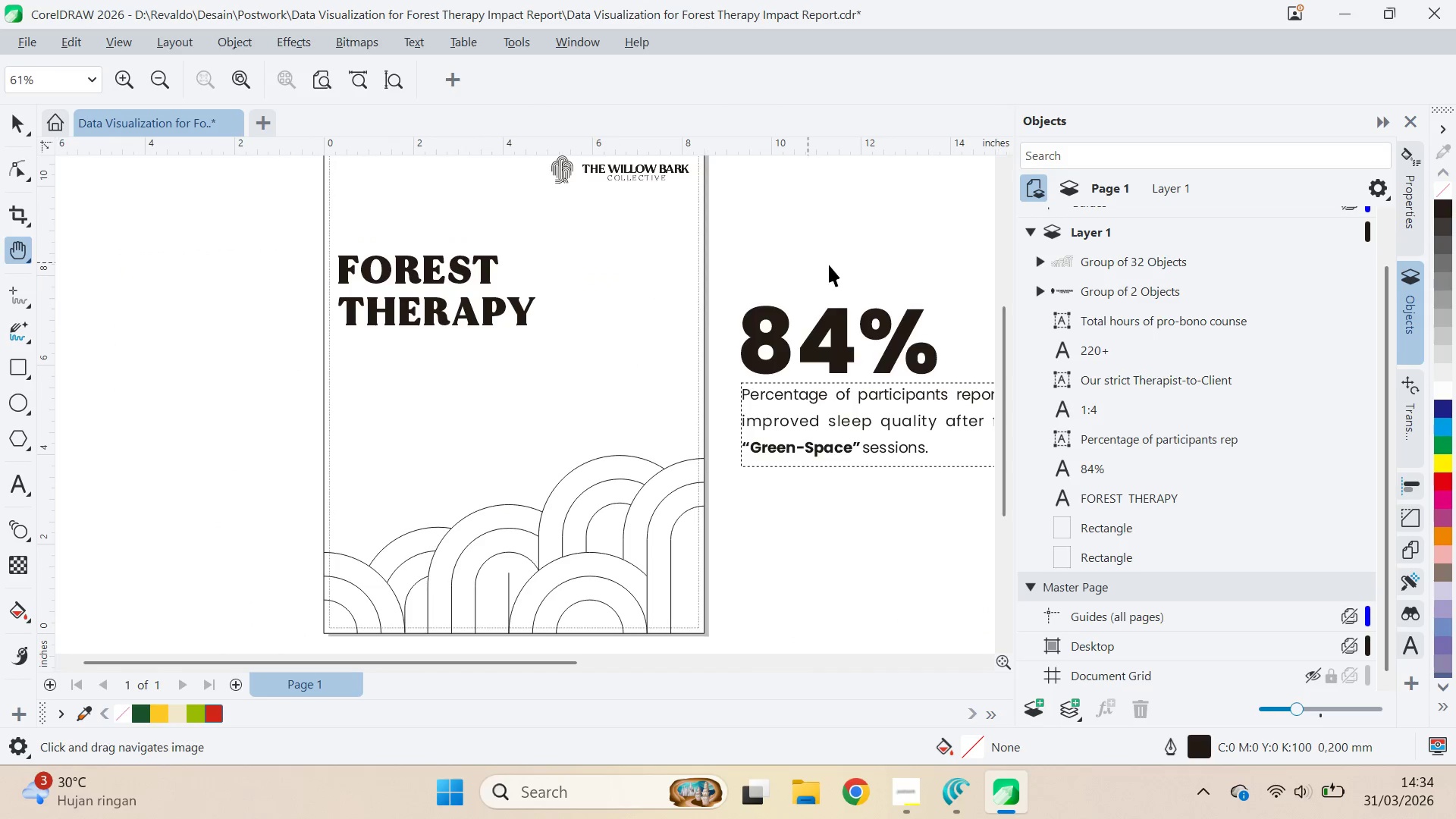 
left_click([830, 265])
 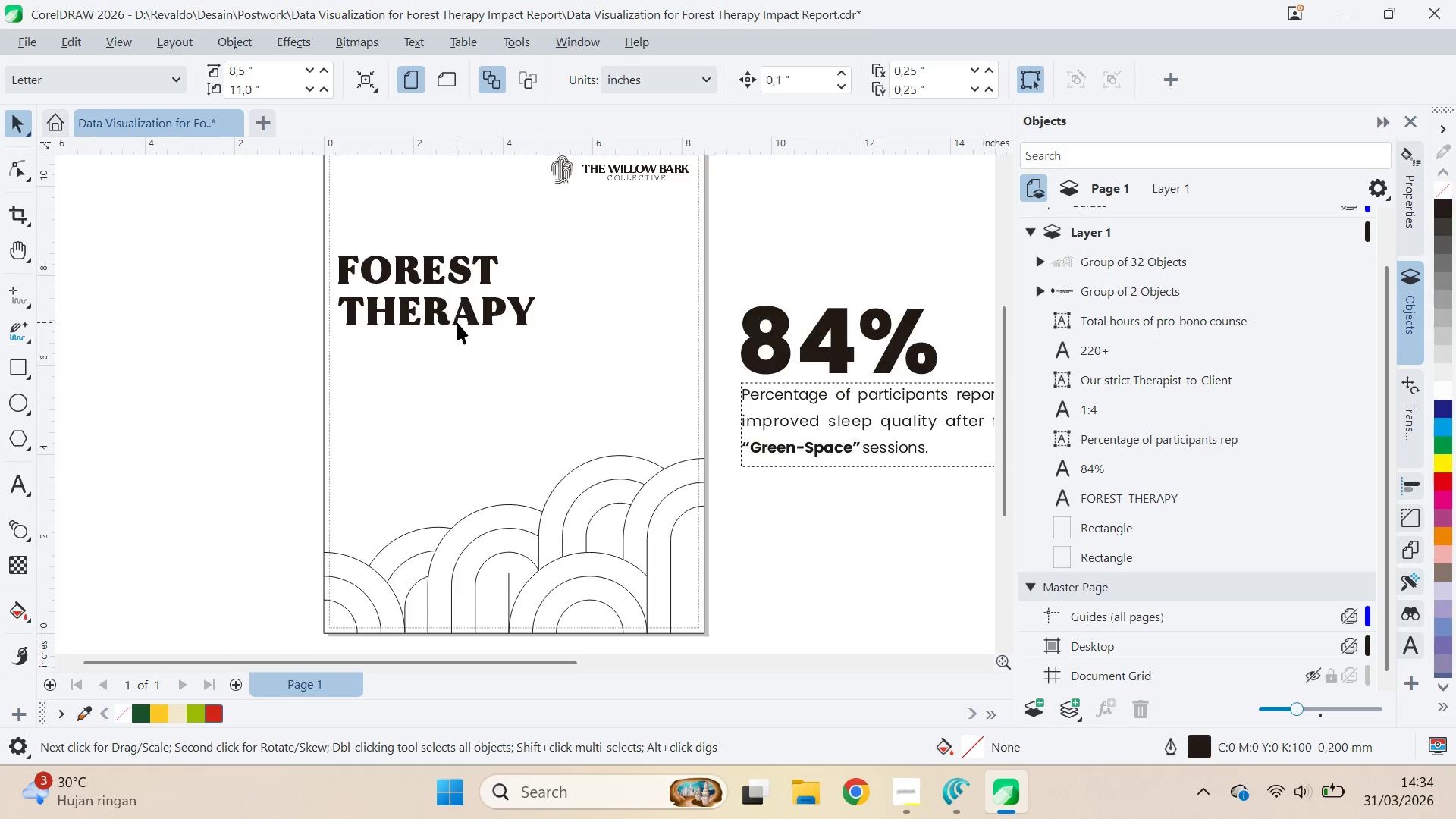 
left_click_drag(start_coordinate=[454, 319], to_coordinate=[469, 272])
 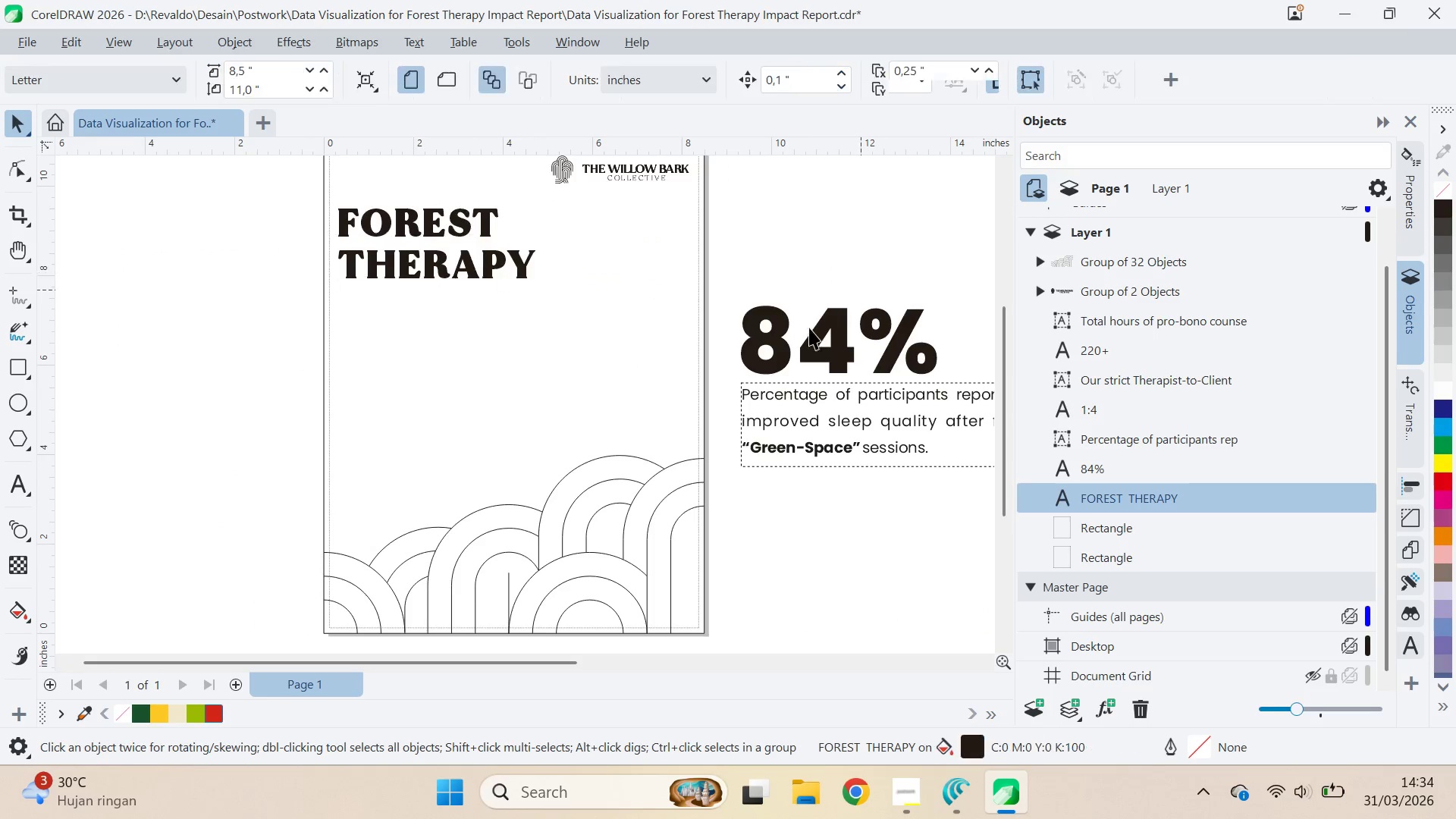 
hold_key(key=ShiftLeft, duration=1.5)
 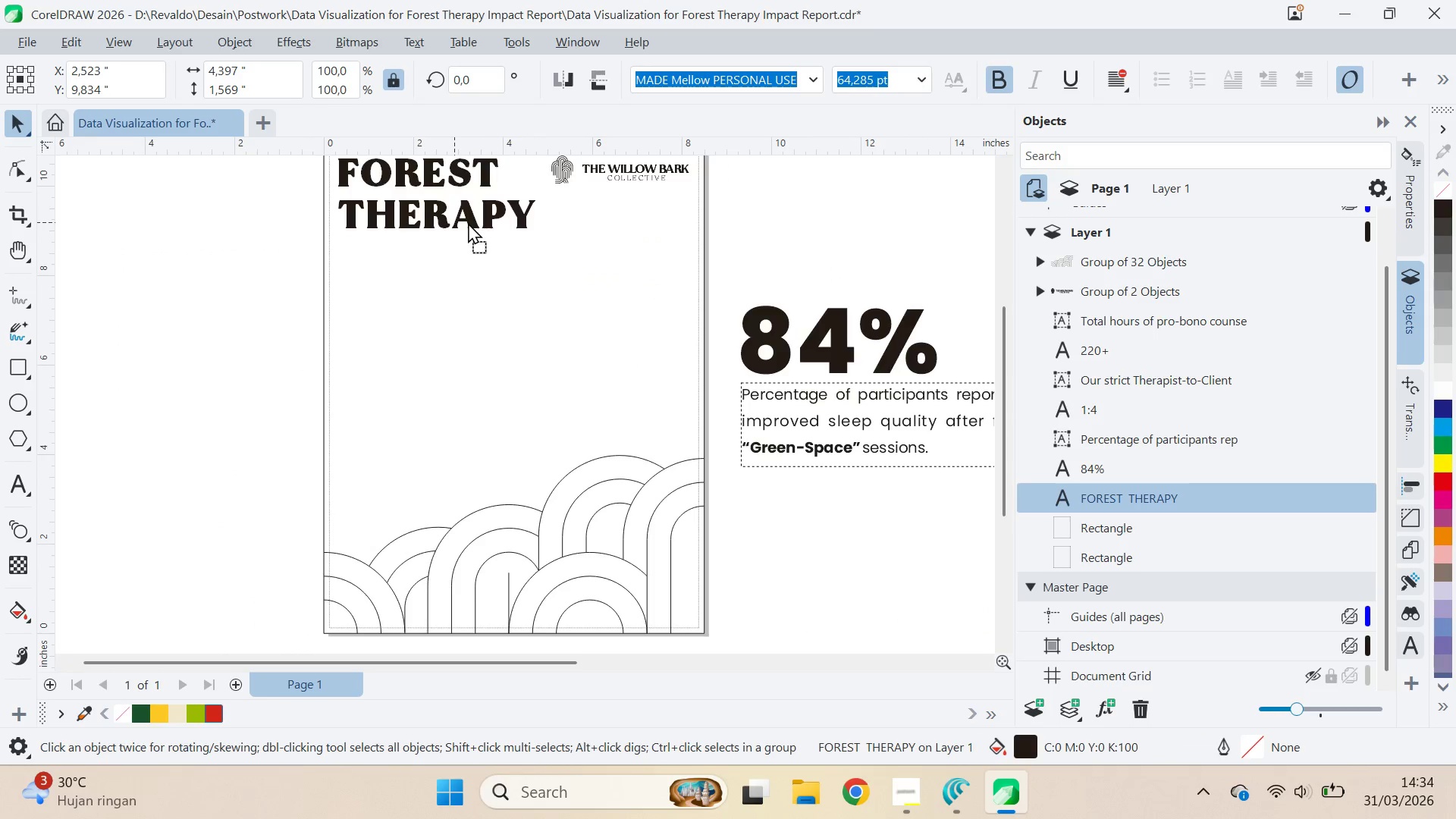 
hold_key(key=ShiftLeft, duration=1.5)
 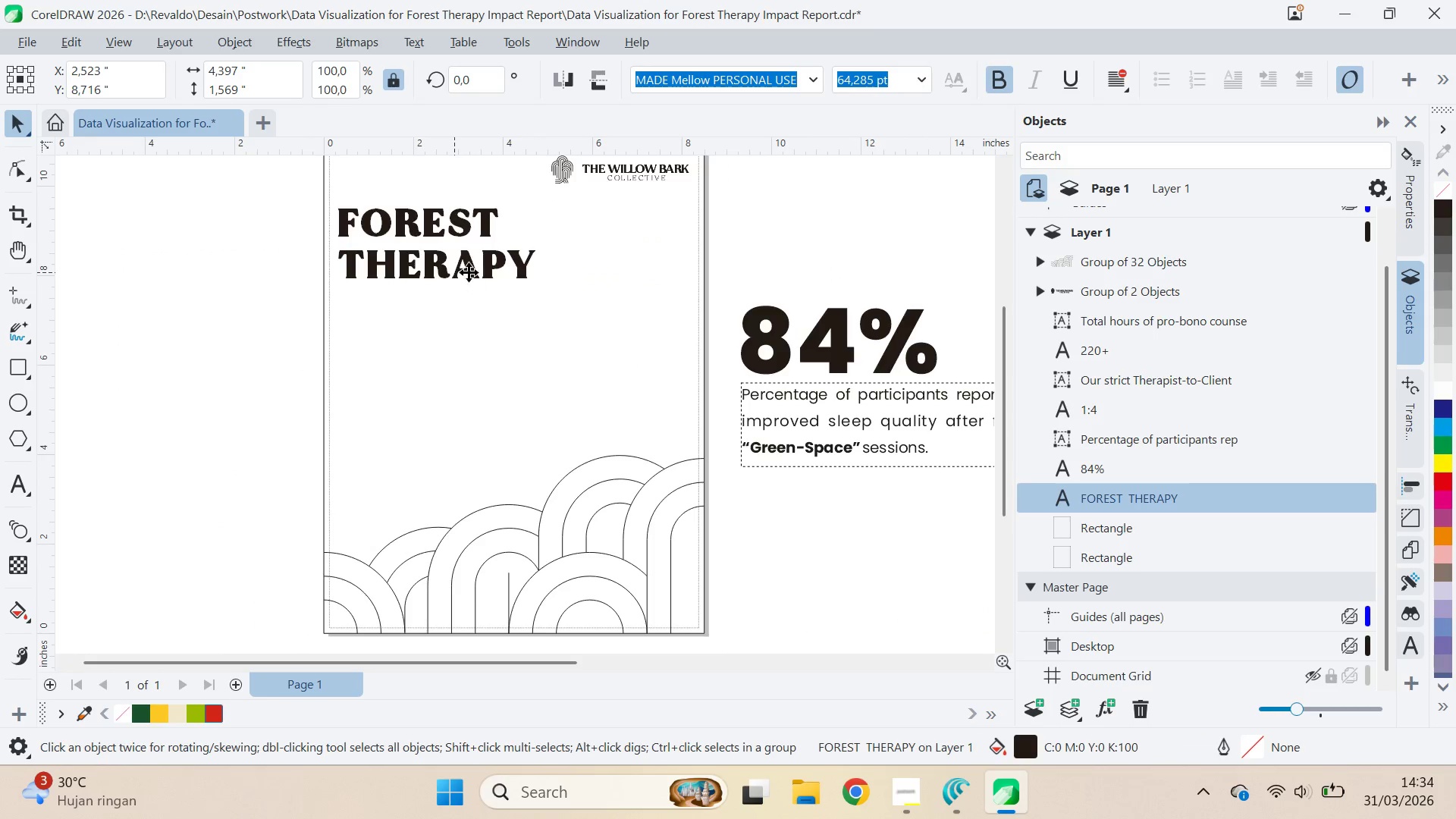 
key(Shift+ShiftLeft)
 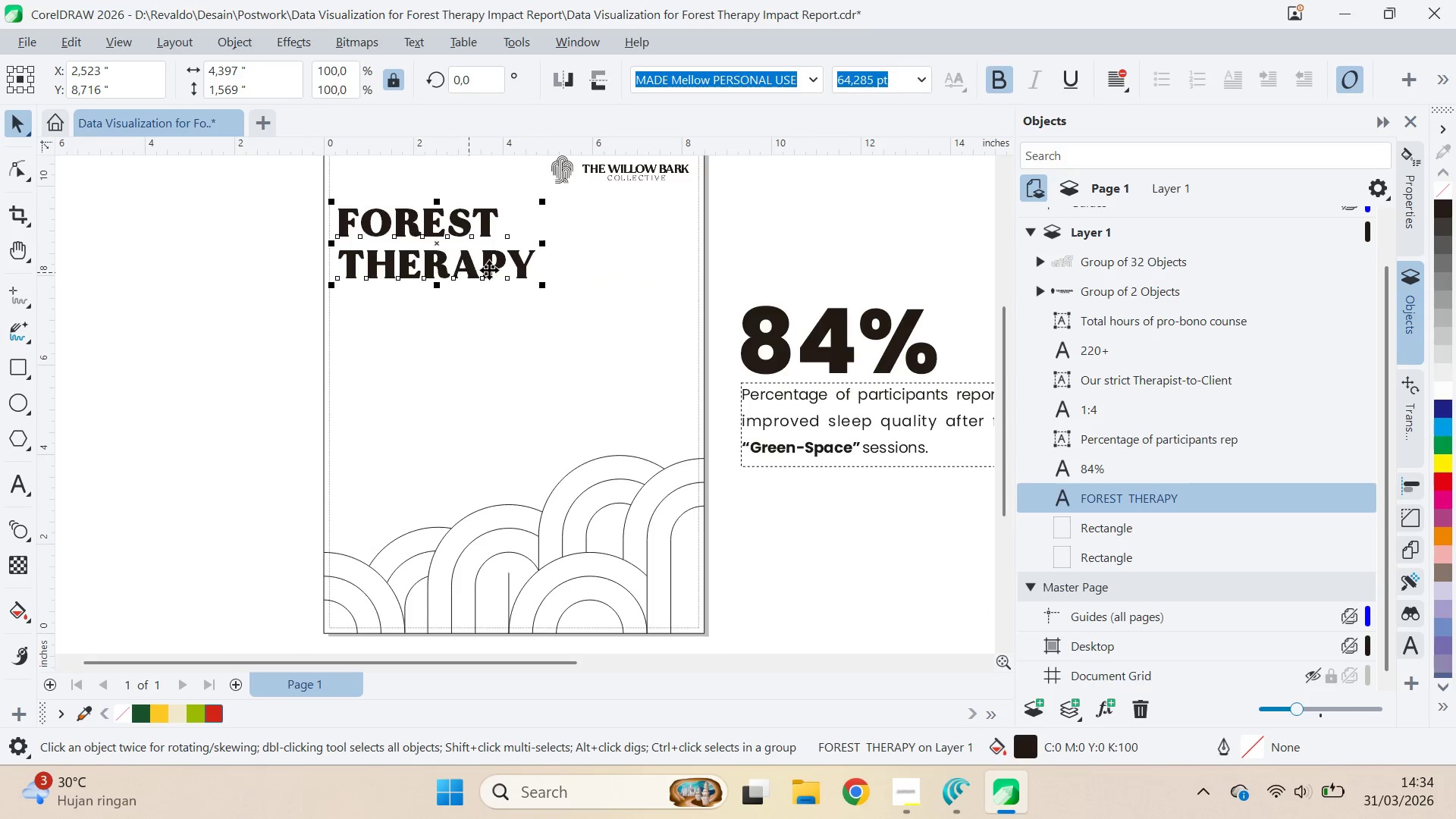 
key(Shift+ShiftLeft)
 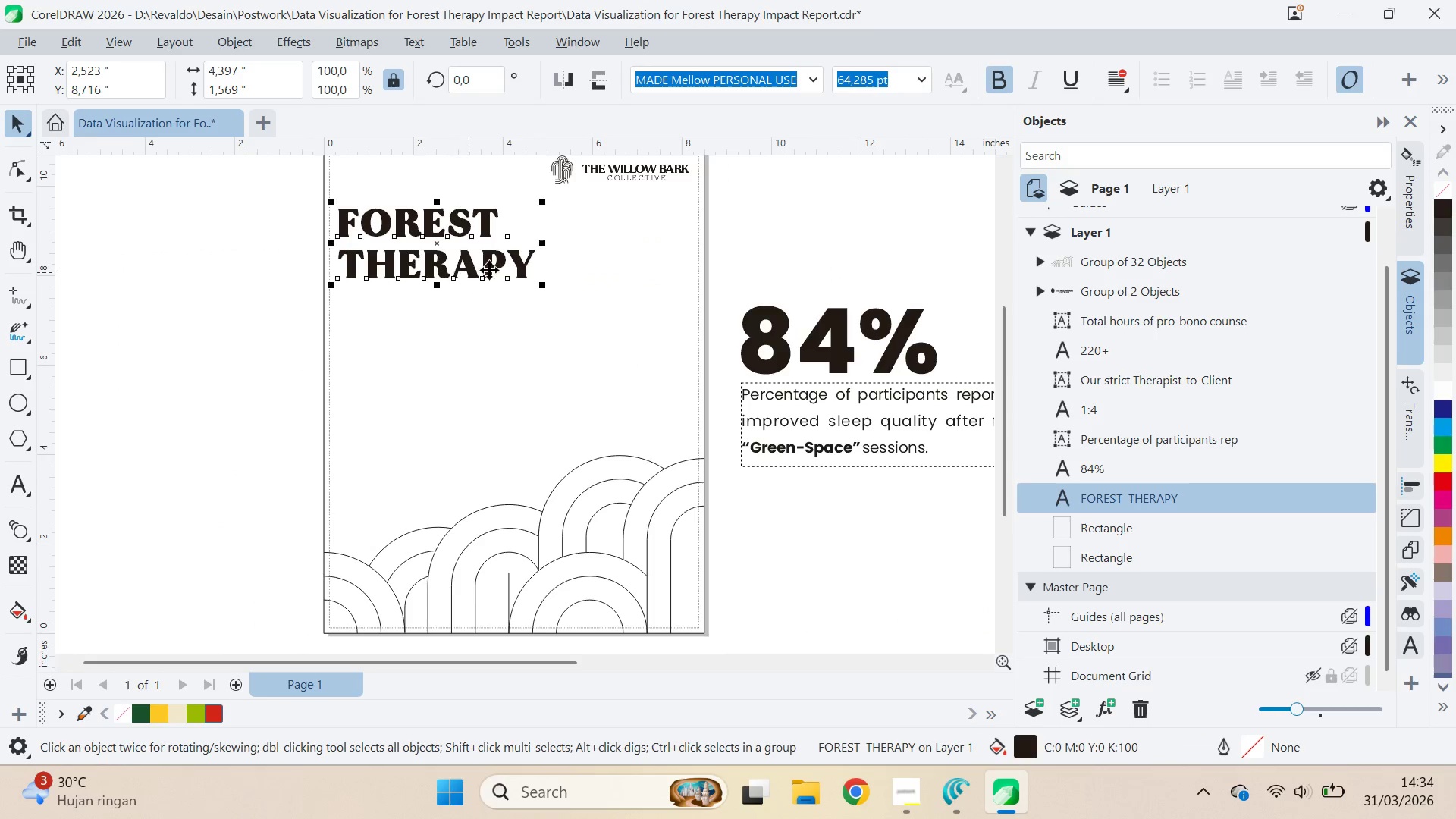 
key(Shift+ShiftLeft)
 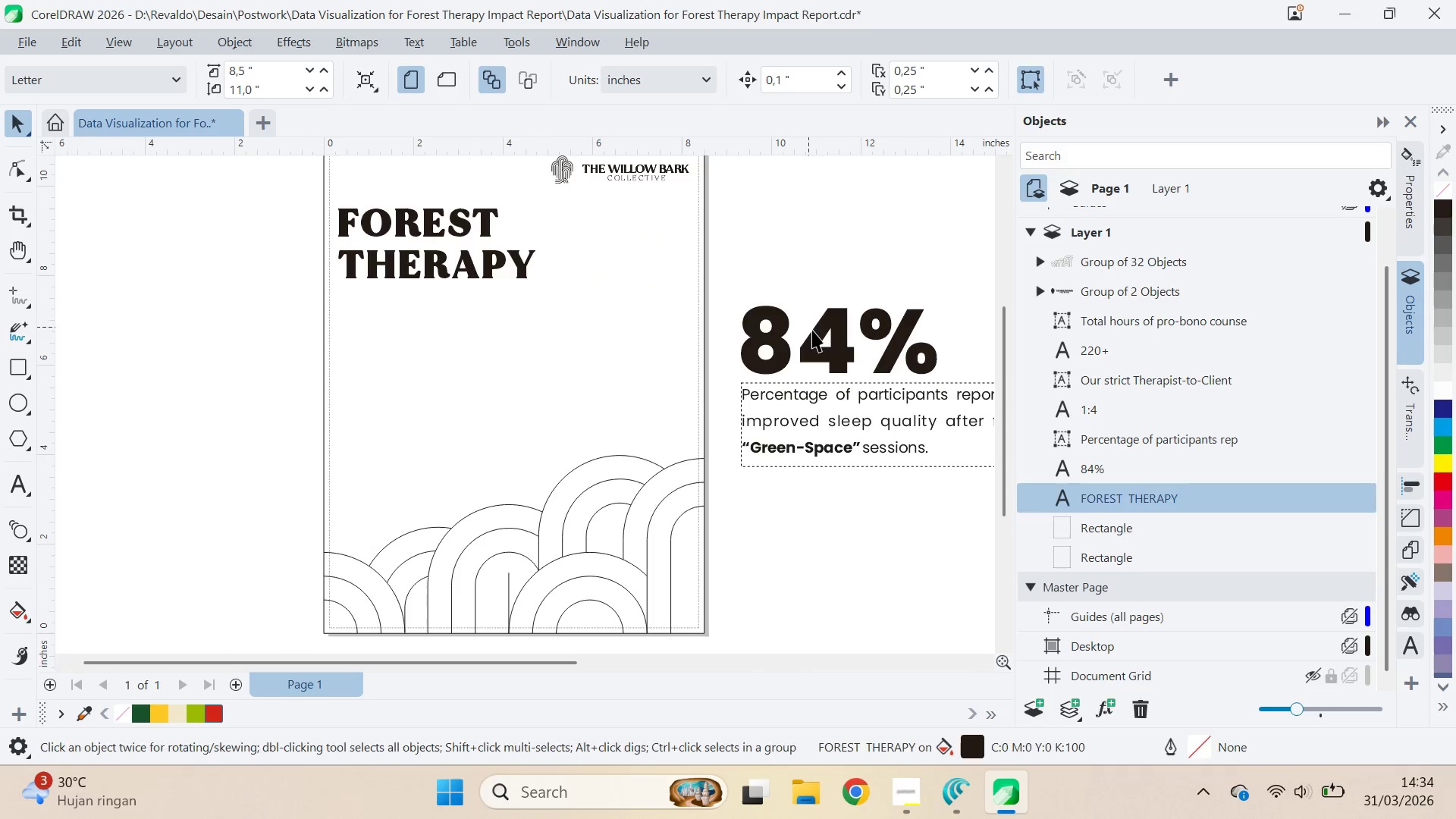 
double_click([824, 331])
 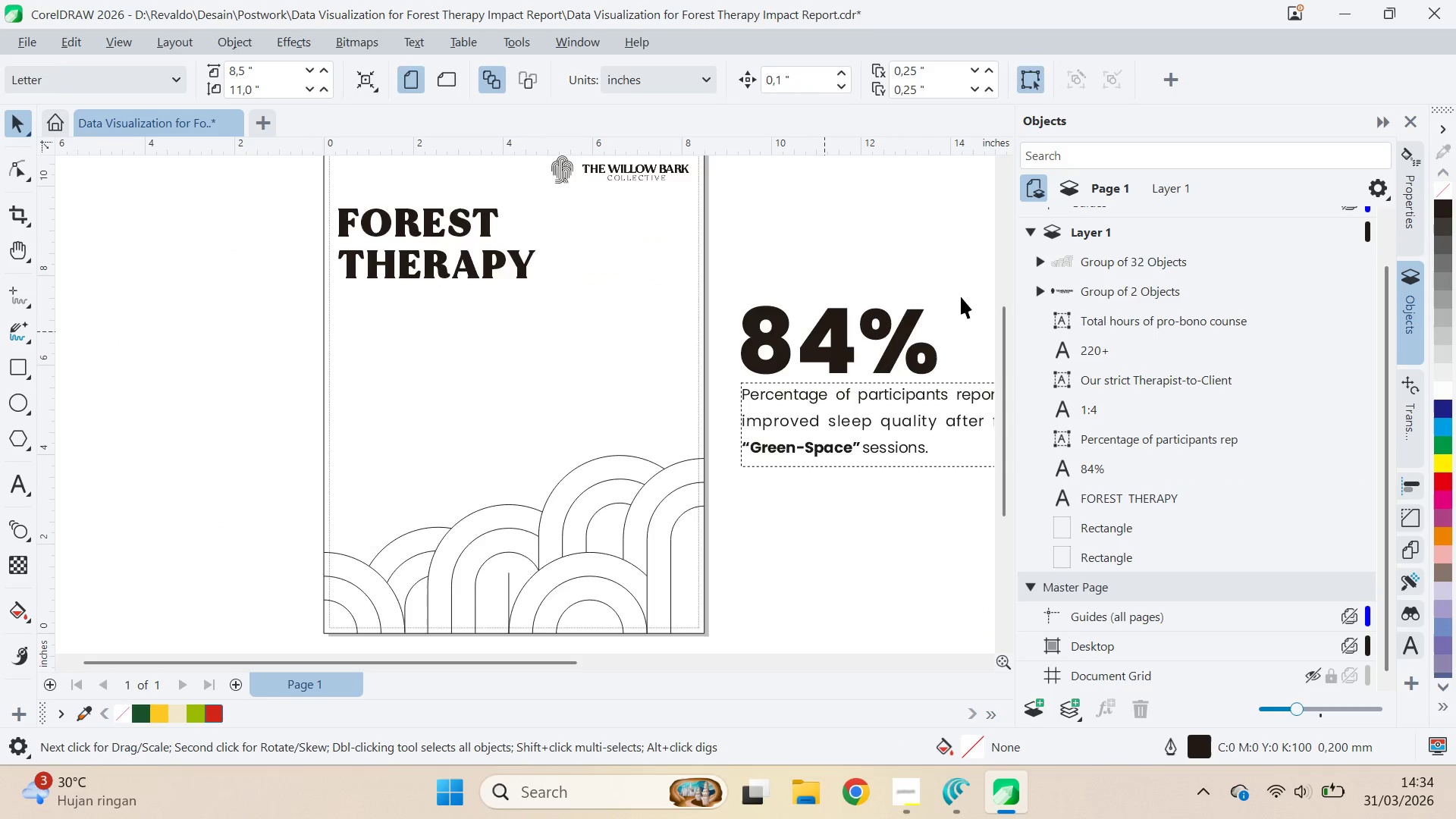 
type(qv)
 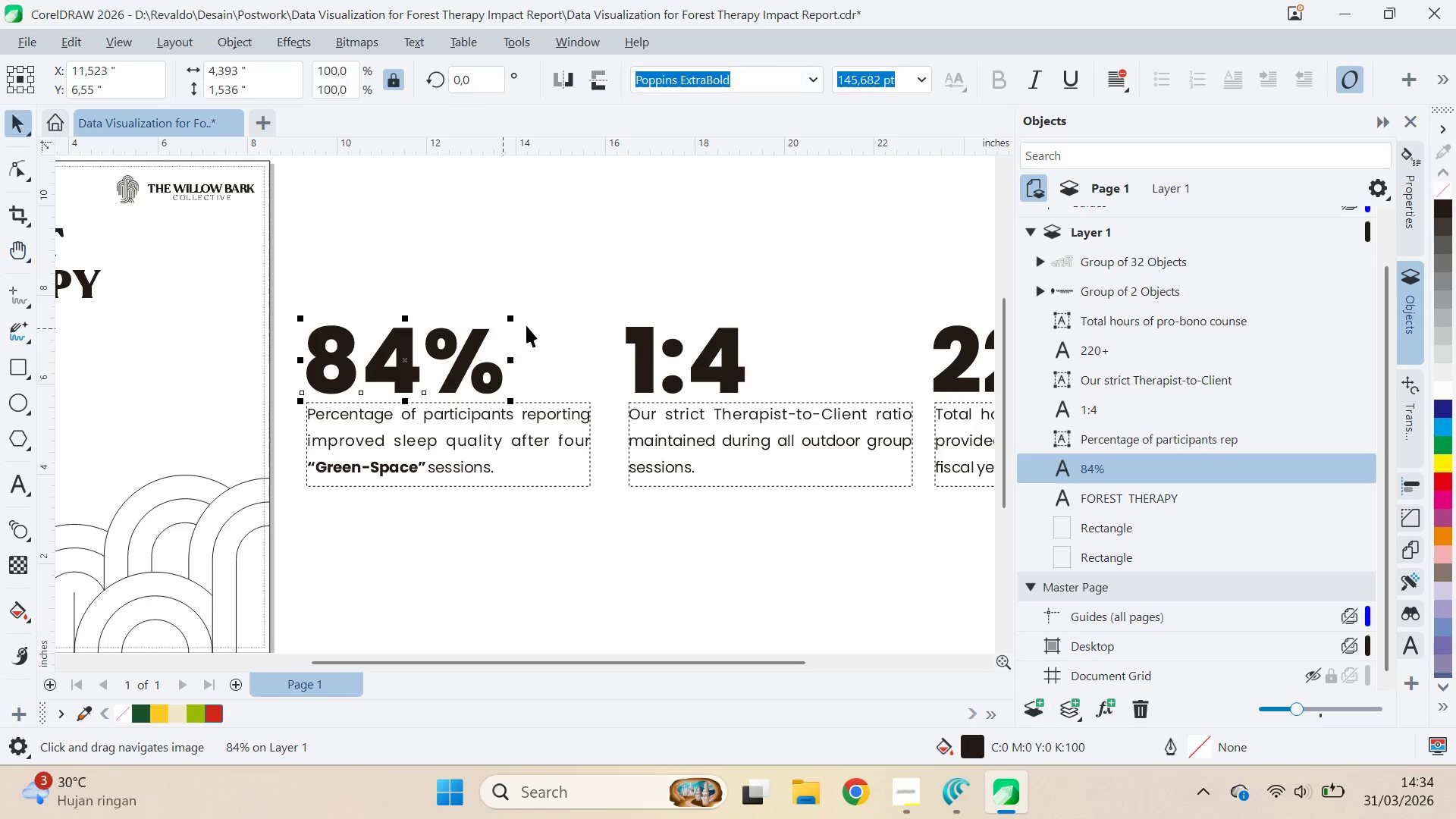 
left_click_drag(start_coordinate=[924, 278], to_coordinate=[490, 298])
 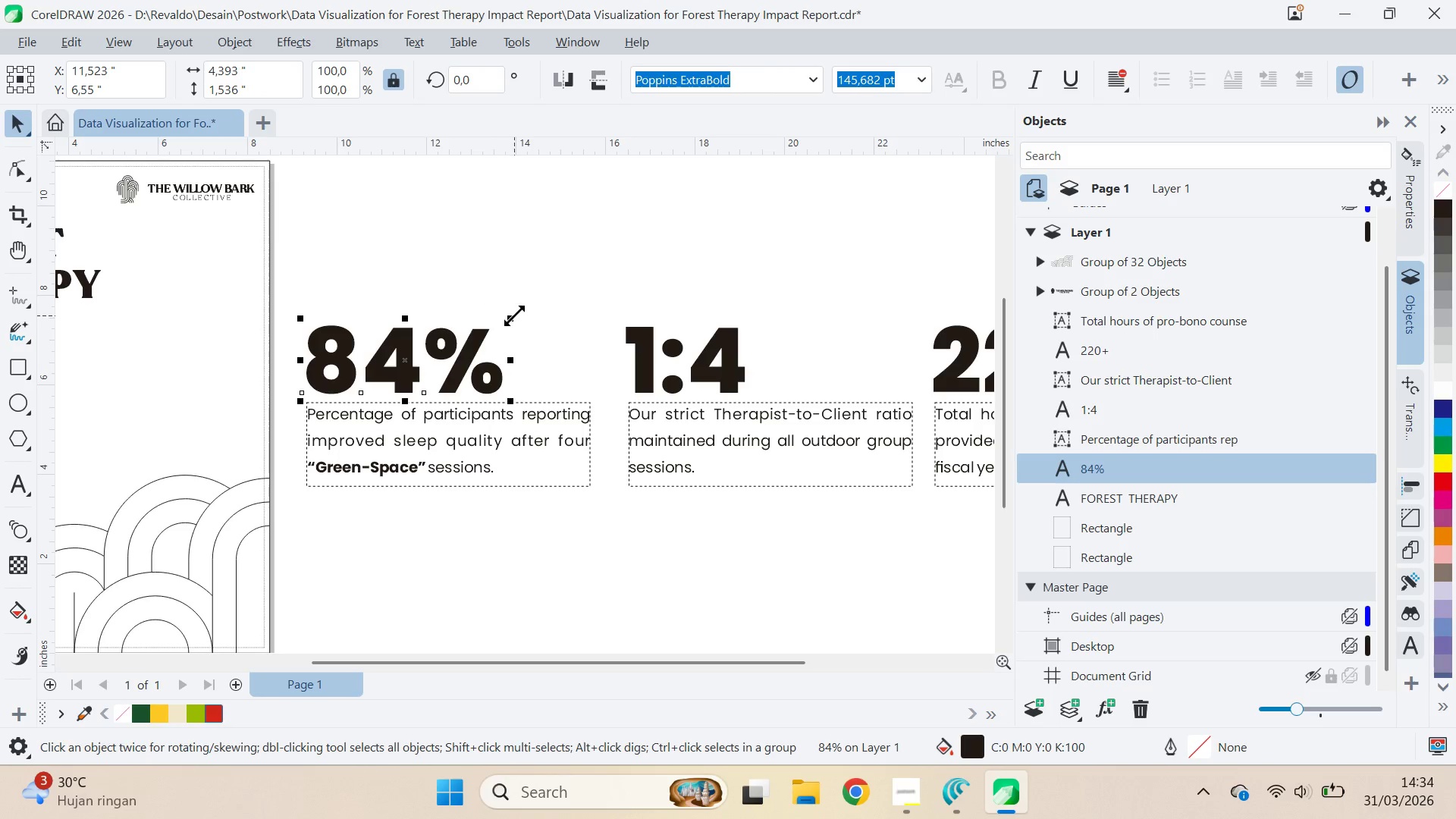 
key(Q)
 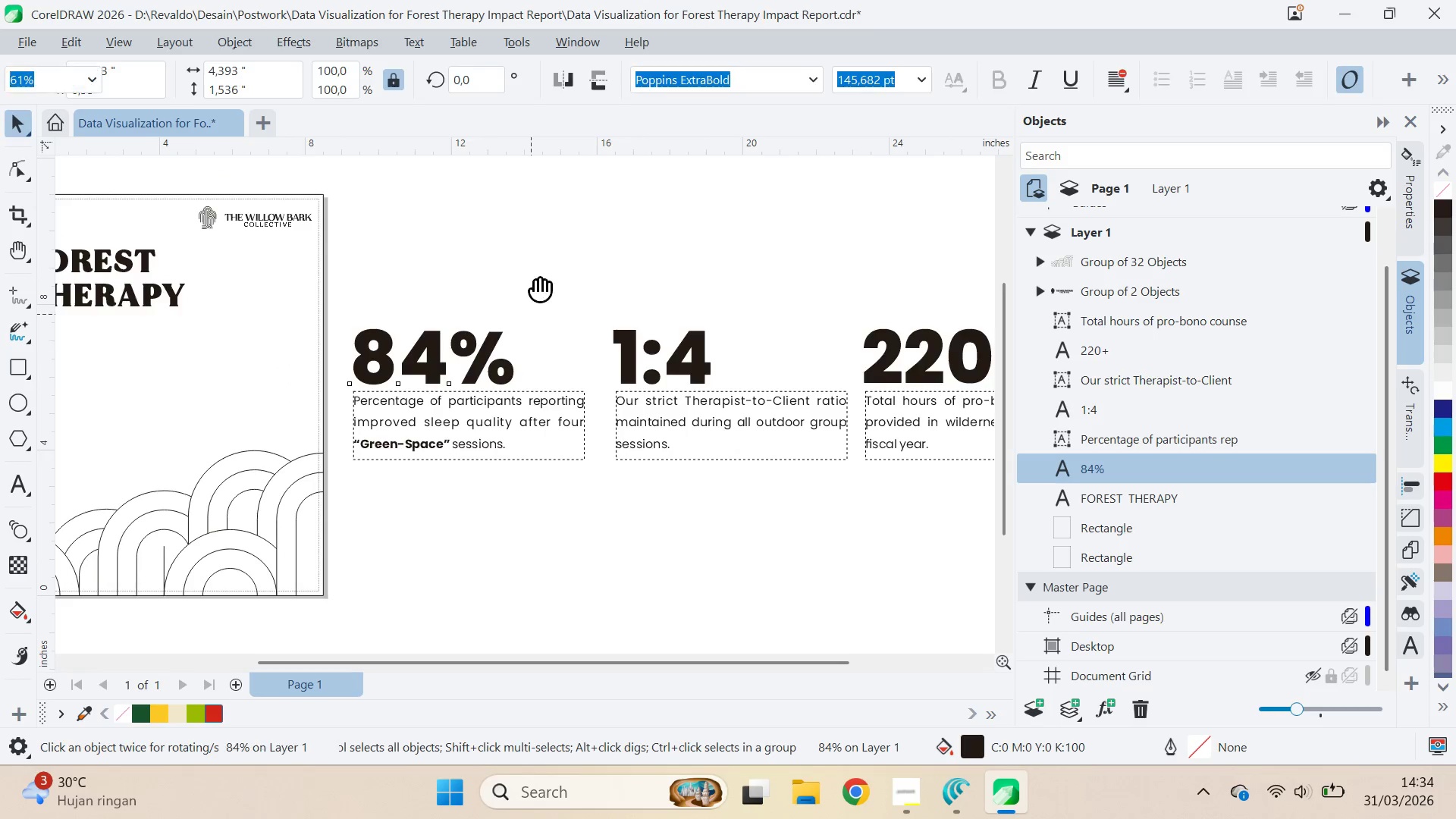 
left_click_drag(start_coordinate=[536, 281], to_coordinate=[701, 256])
 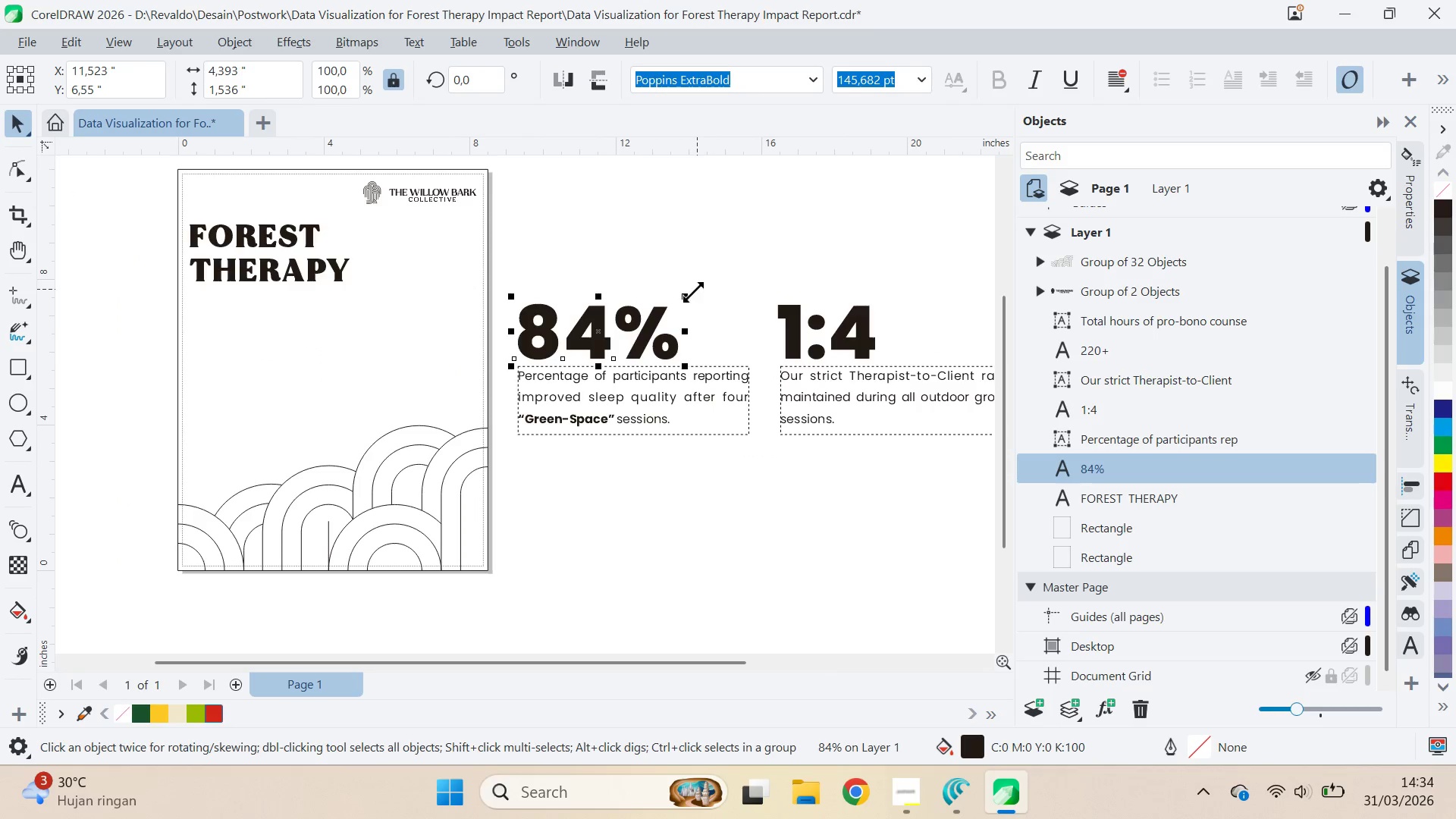 
key(V)
 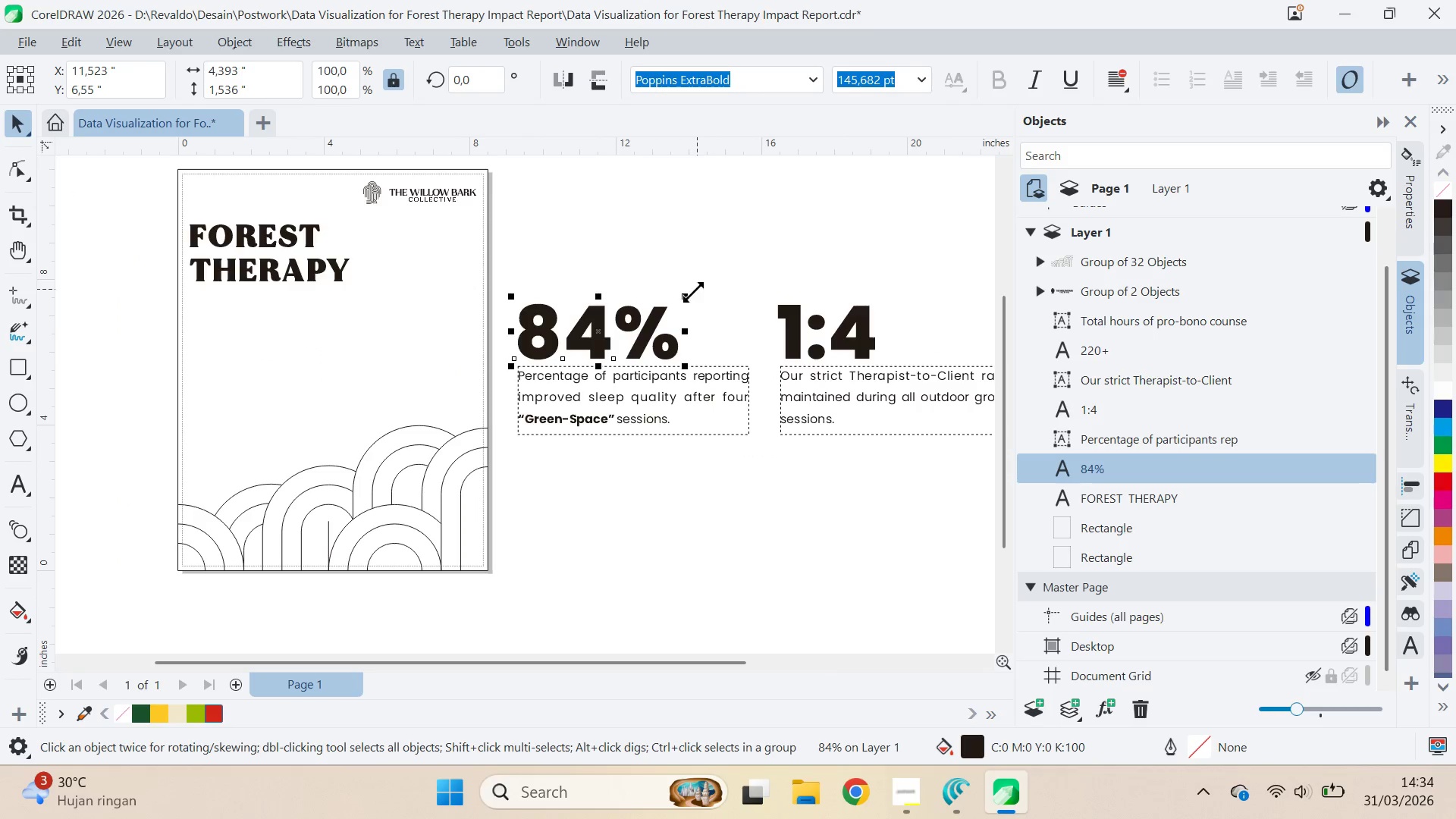 
scroll: coordinate [532, 351], scroll_direction: down, amount: 1.0
 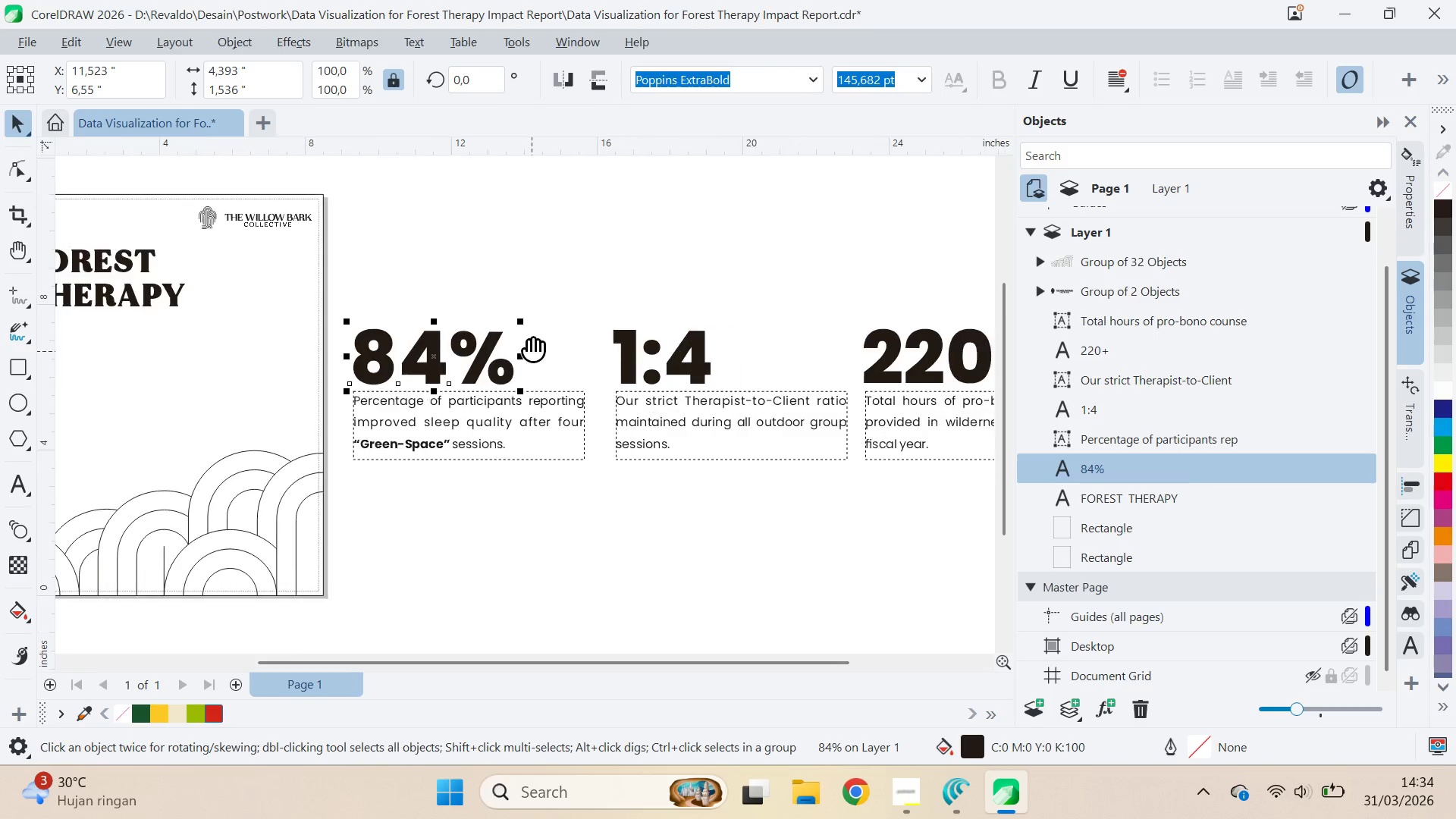 
left_click_drag(start_coordinate=[692, 293], to_coordinate=[755, 312])
 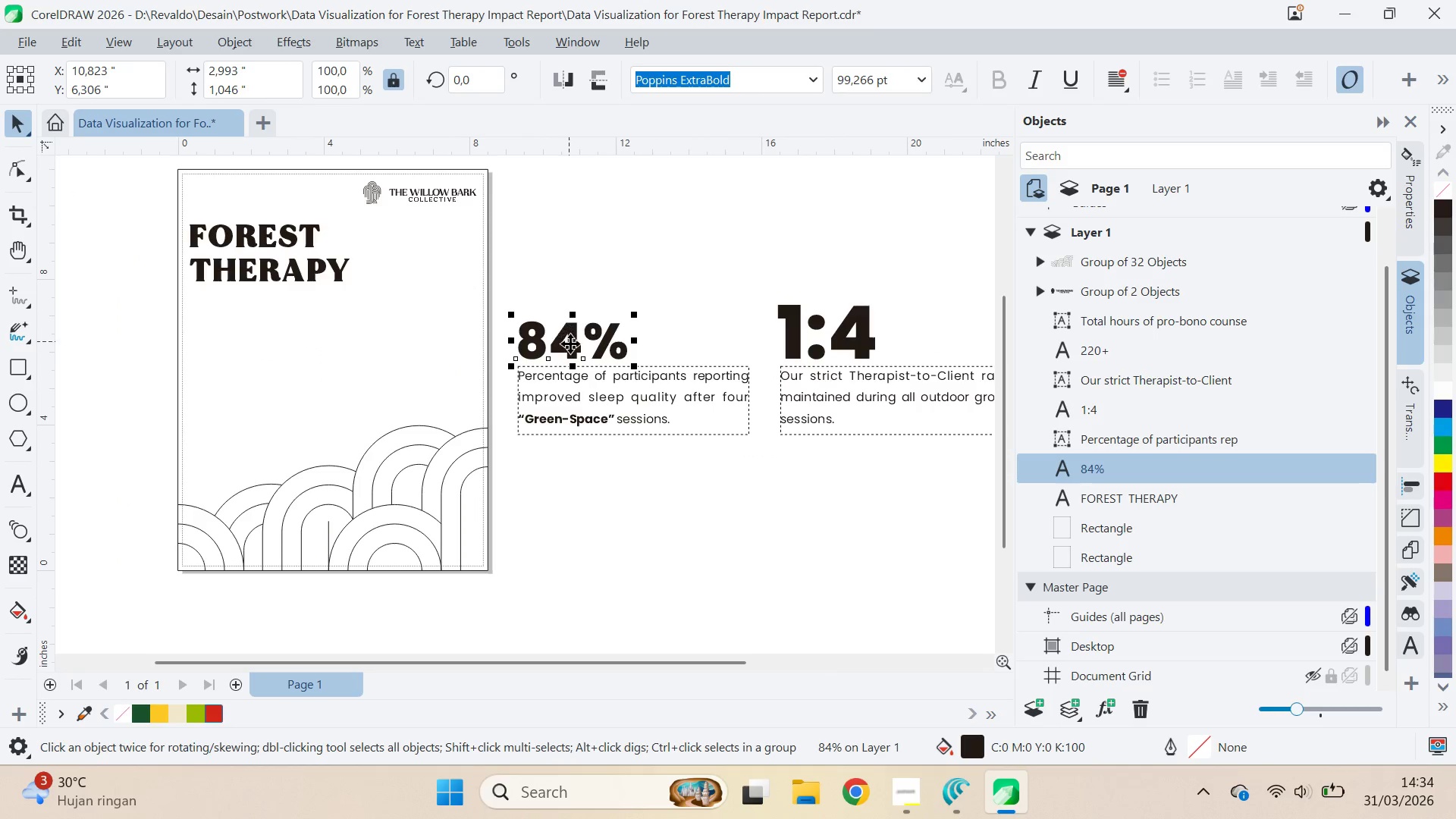 
left_click_drag(start_coordinate=[572, 344], to_coordinate=[247, 327])
 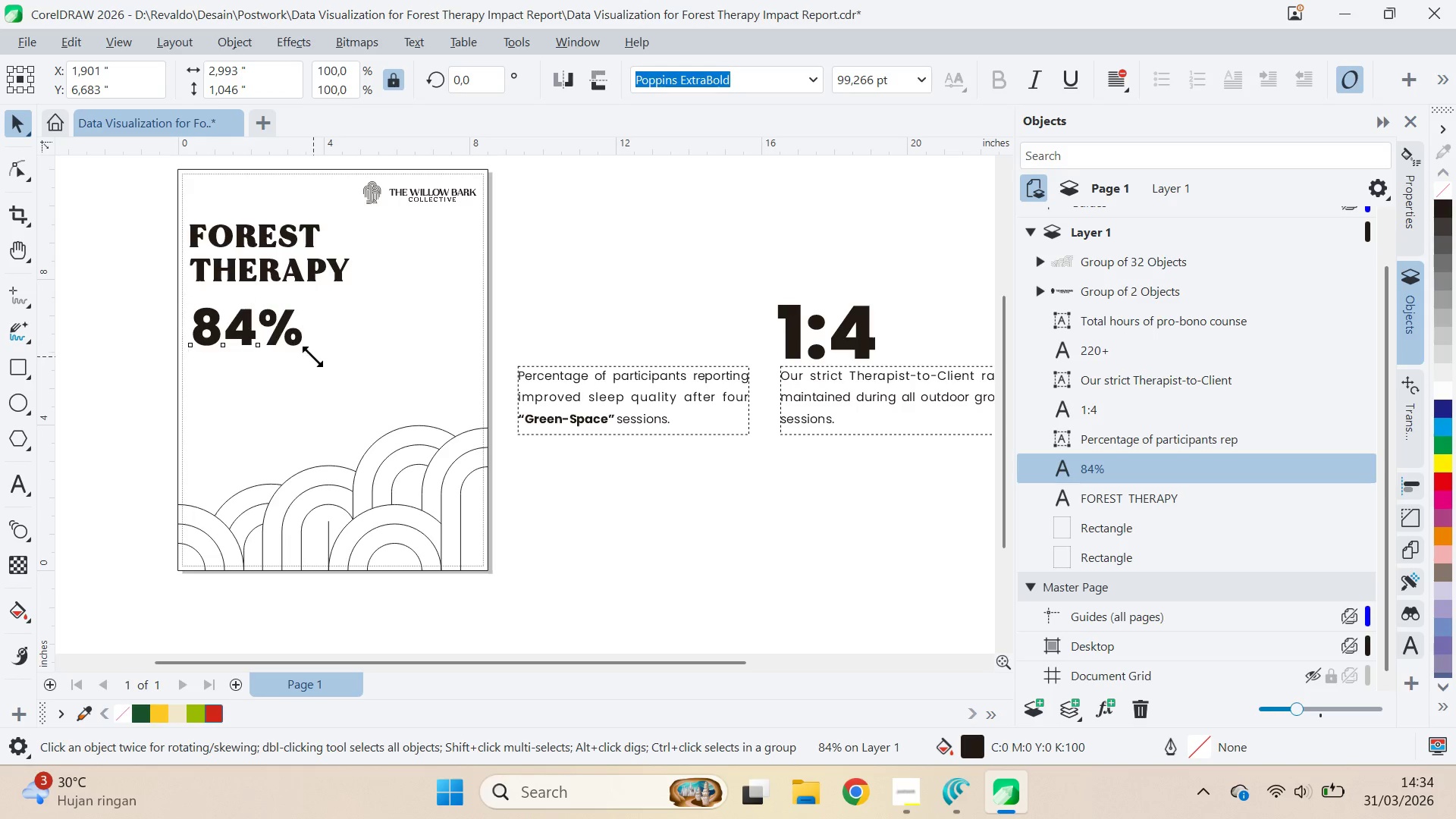 
hold_key(key=ShiftLeft, duration=1.5)
 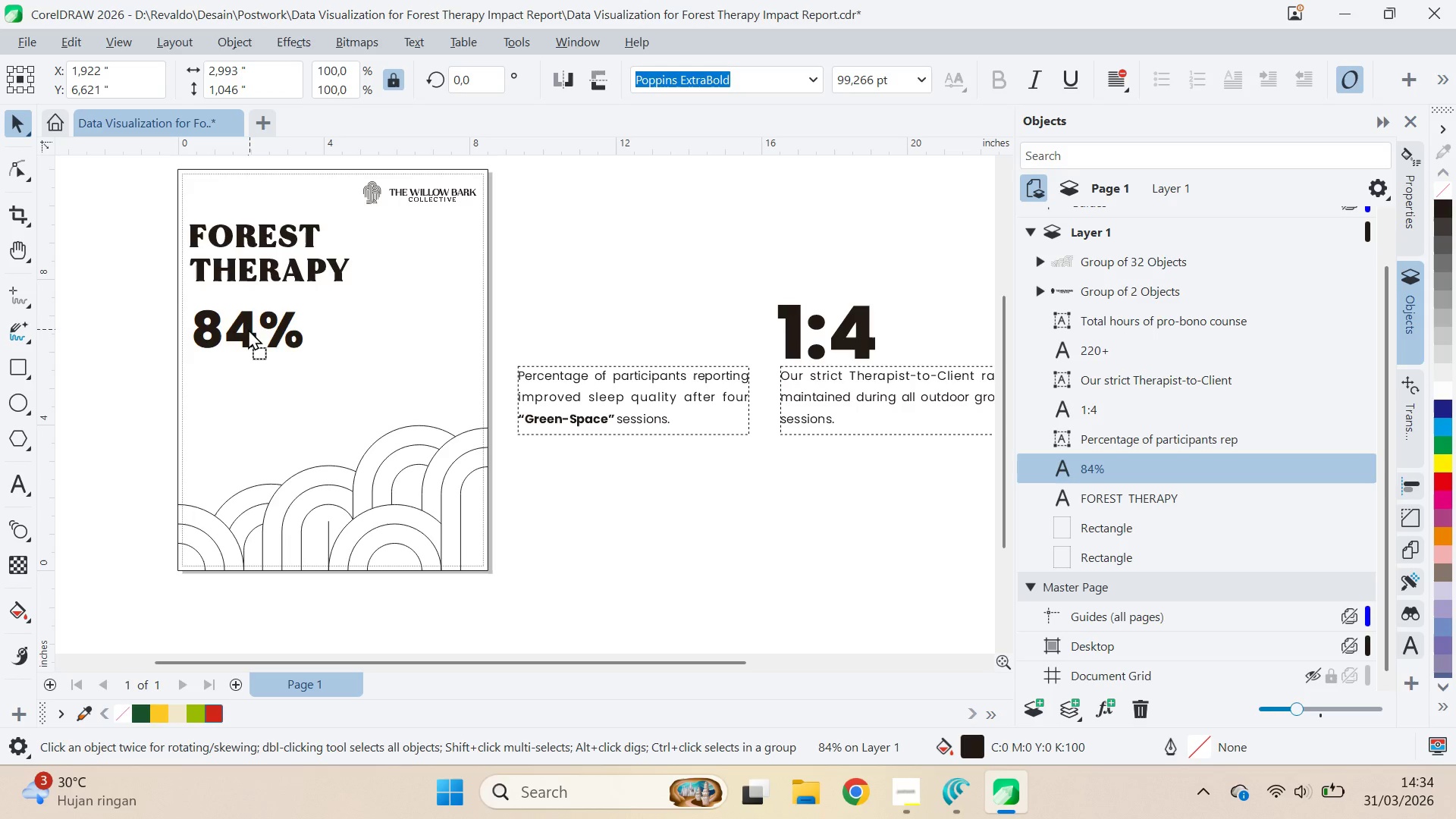 
key(Shift+ShiftLeft)
 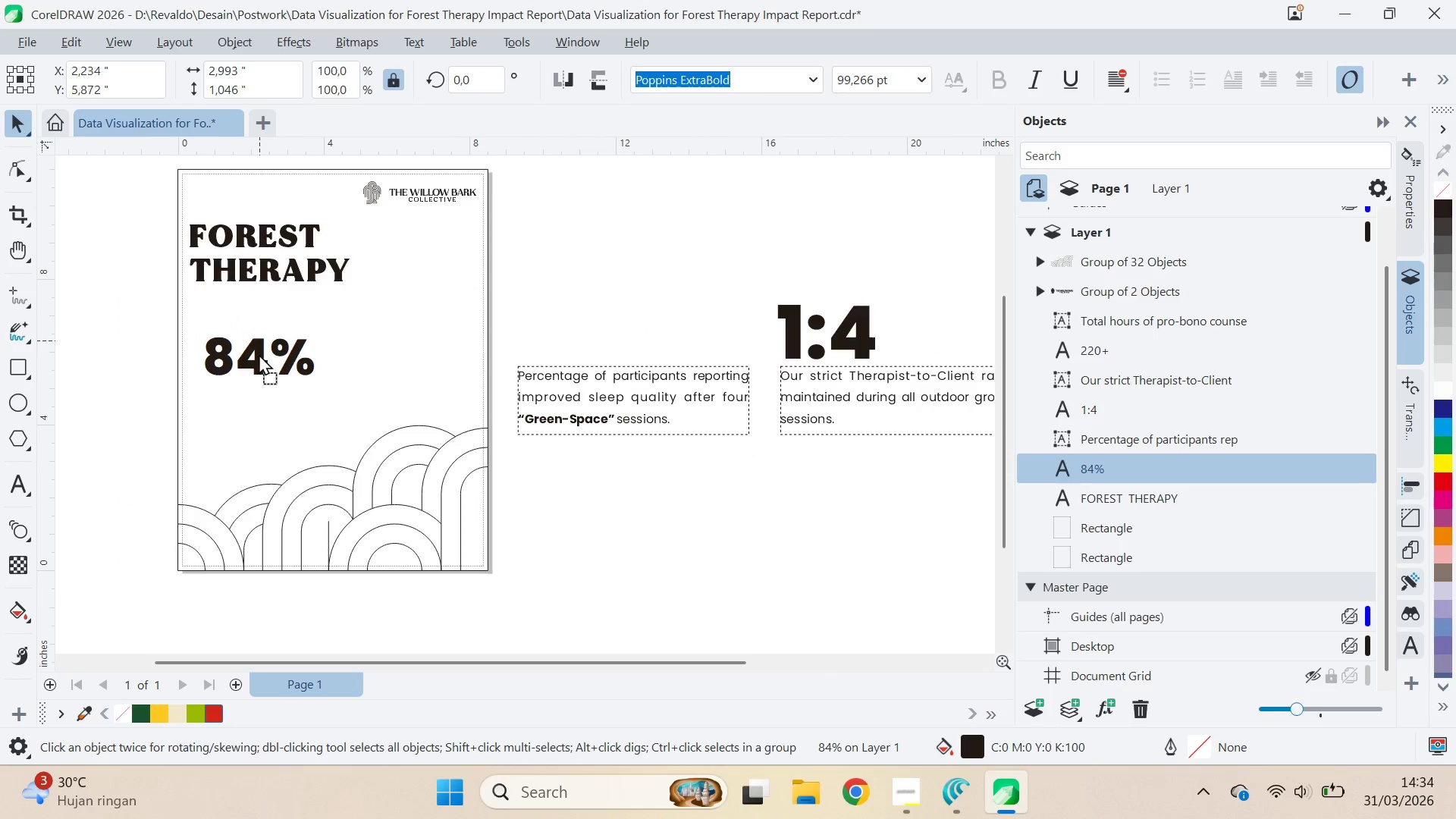 
key(Shift+ShiftLeft)
 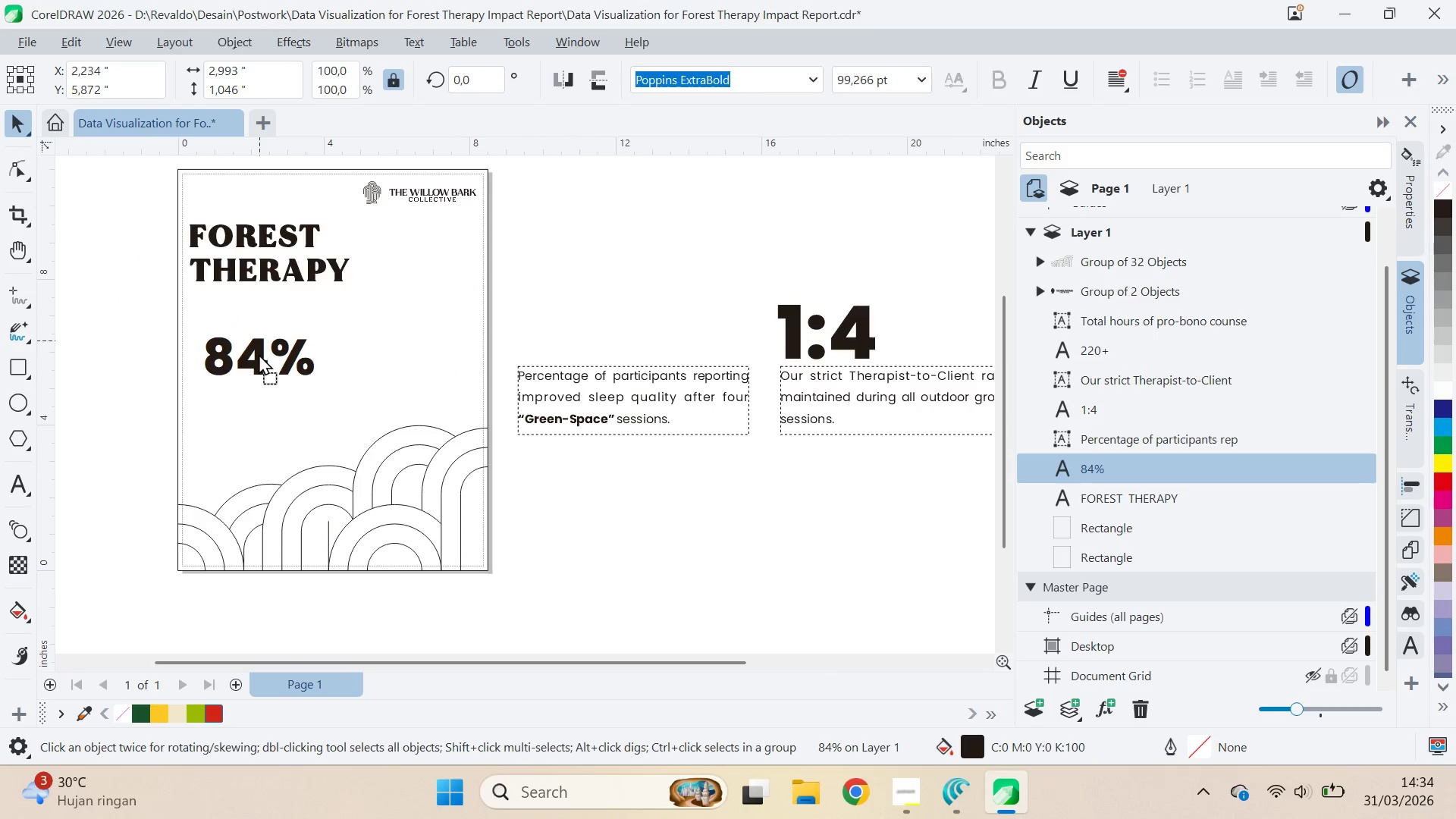 
hold_key(key=ShiftLeft, duration=5.8)
left_click_drag(start_coordinate=[313, 356], to_coordinate=[287, 362])
 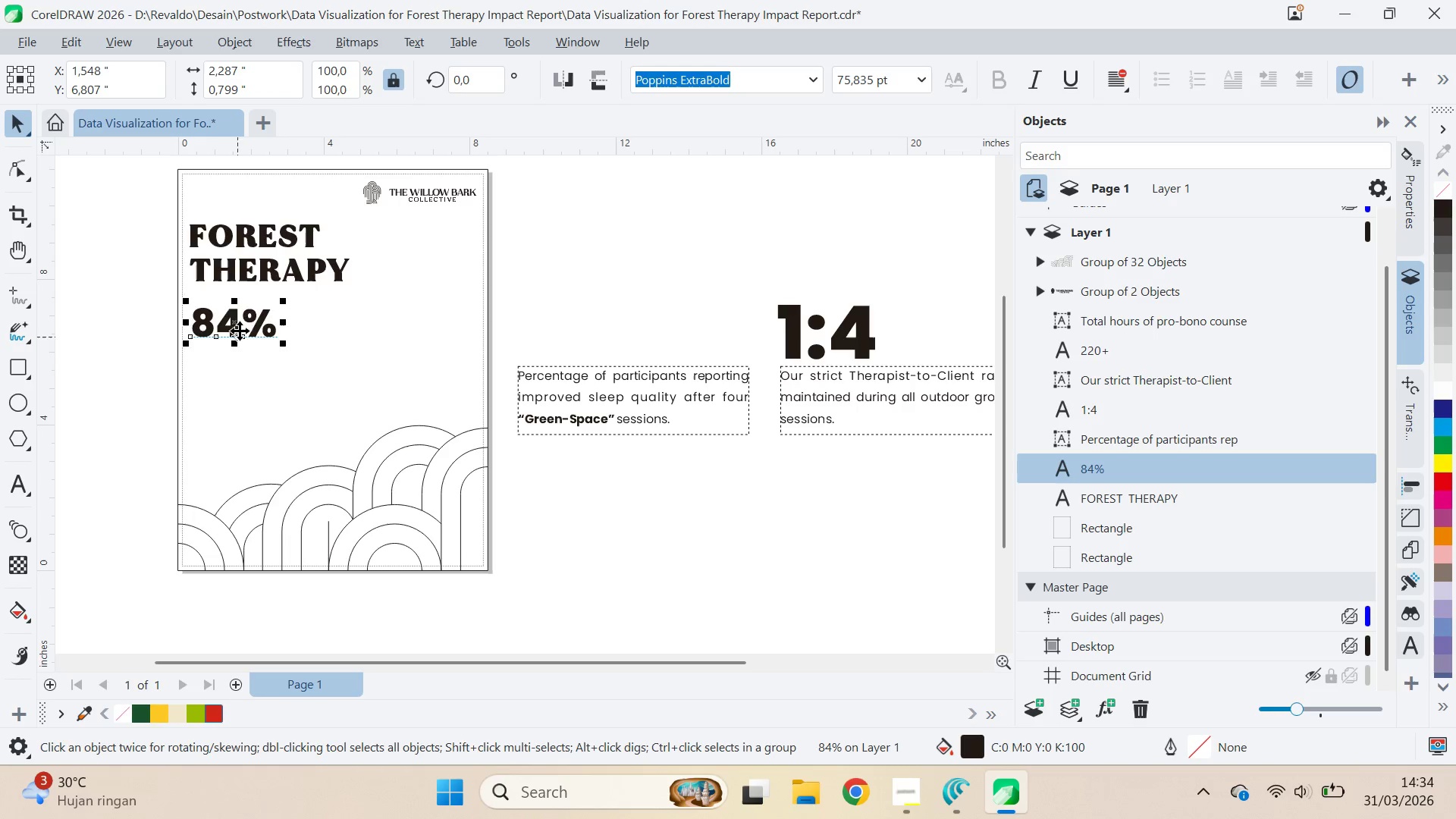 
left_click_drag(start_coordinate=[241, 328], to_coordinate=[244, 344])
 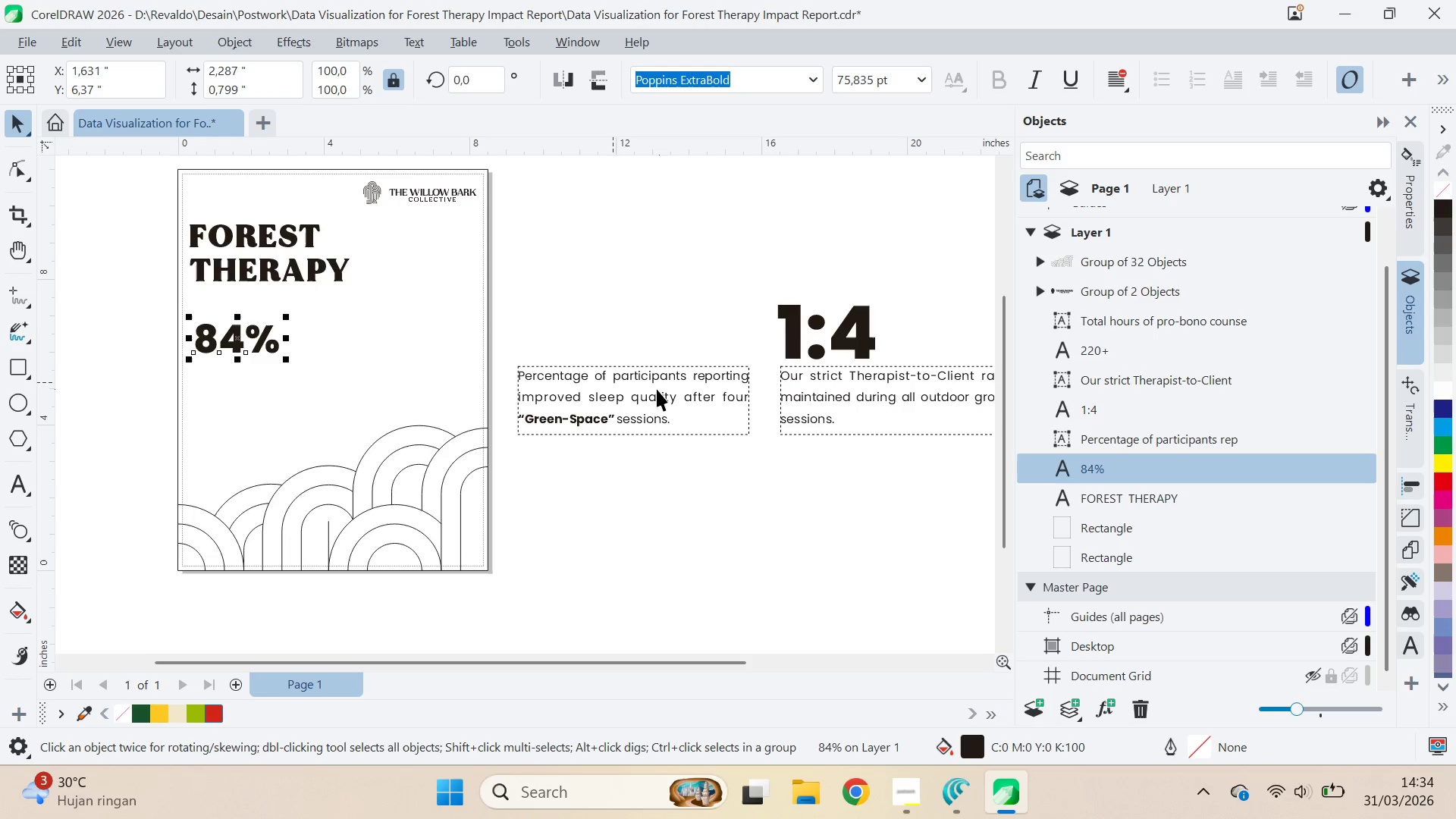 
left_click([657, 389])
 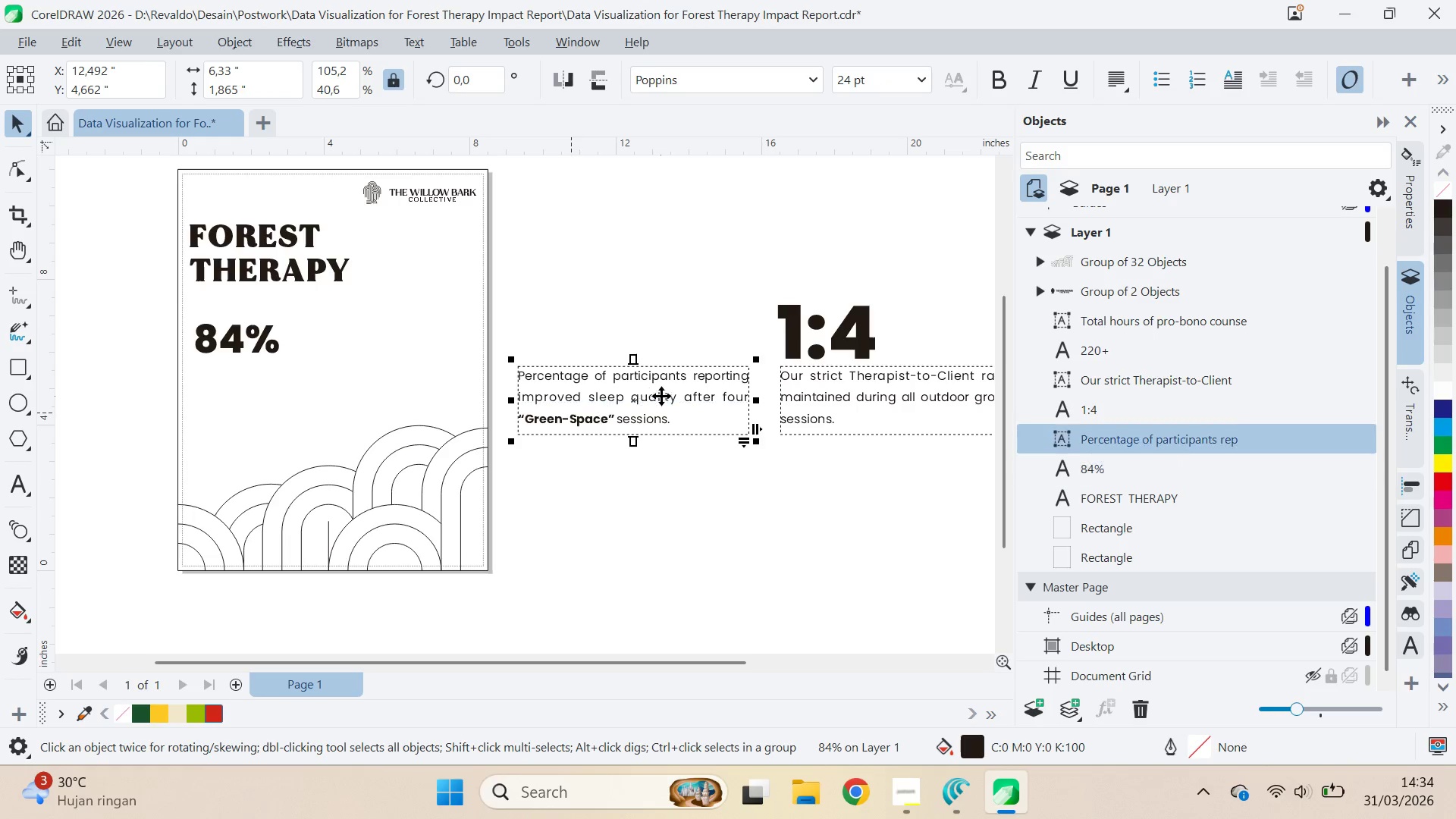 
left_click_drag(start_coordinate=[661, 396], to_coordinate=[353, 406])
 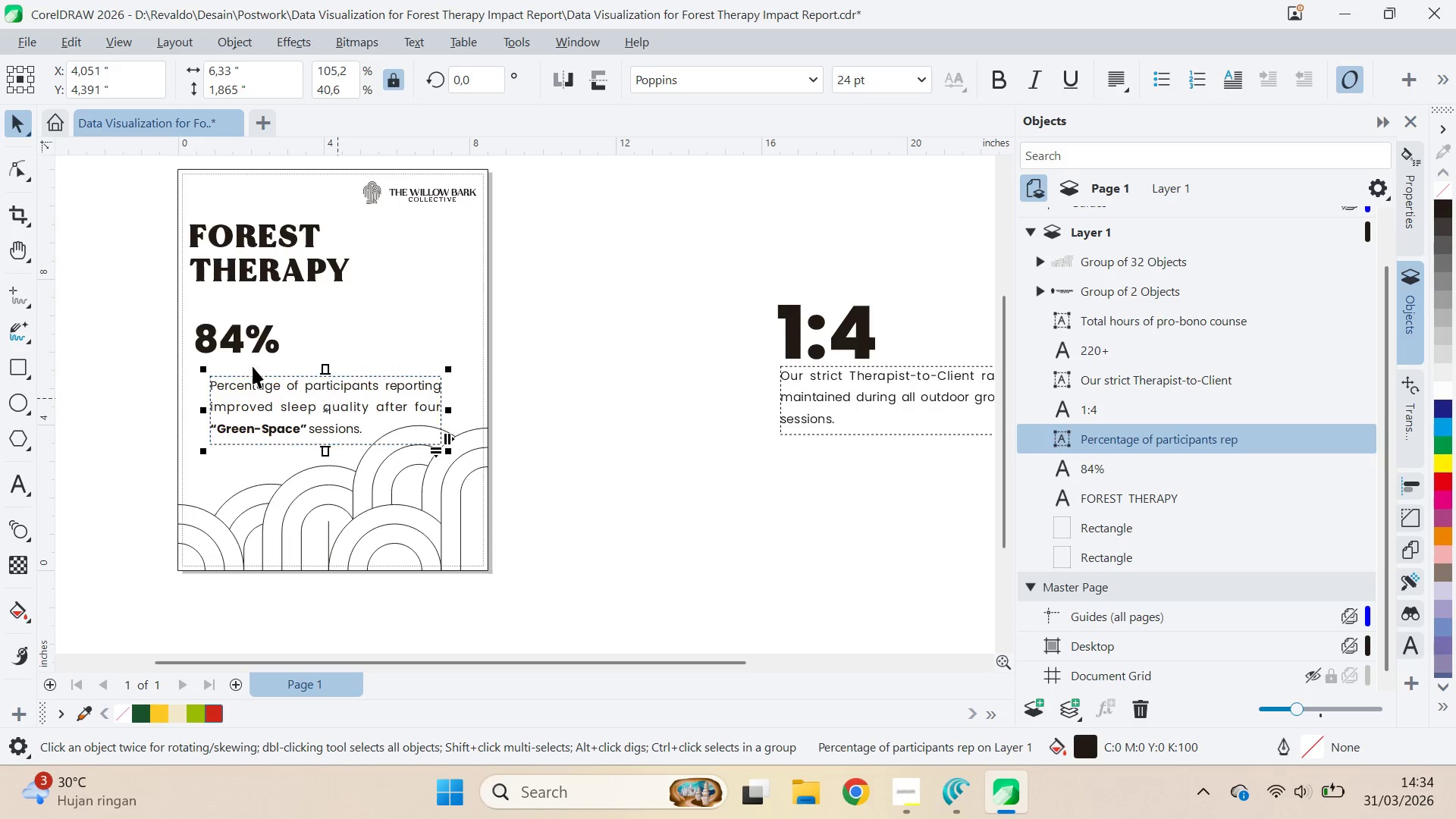 
hold_key(key=ShiftLeft, duration=0.44)
 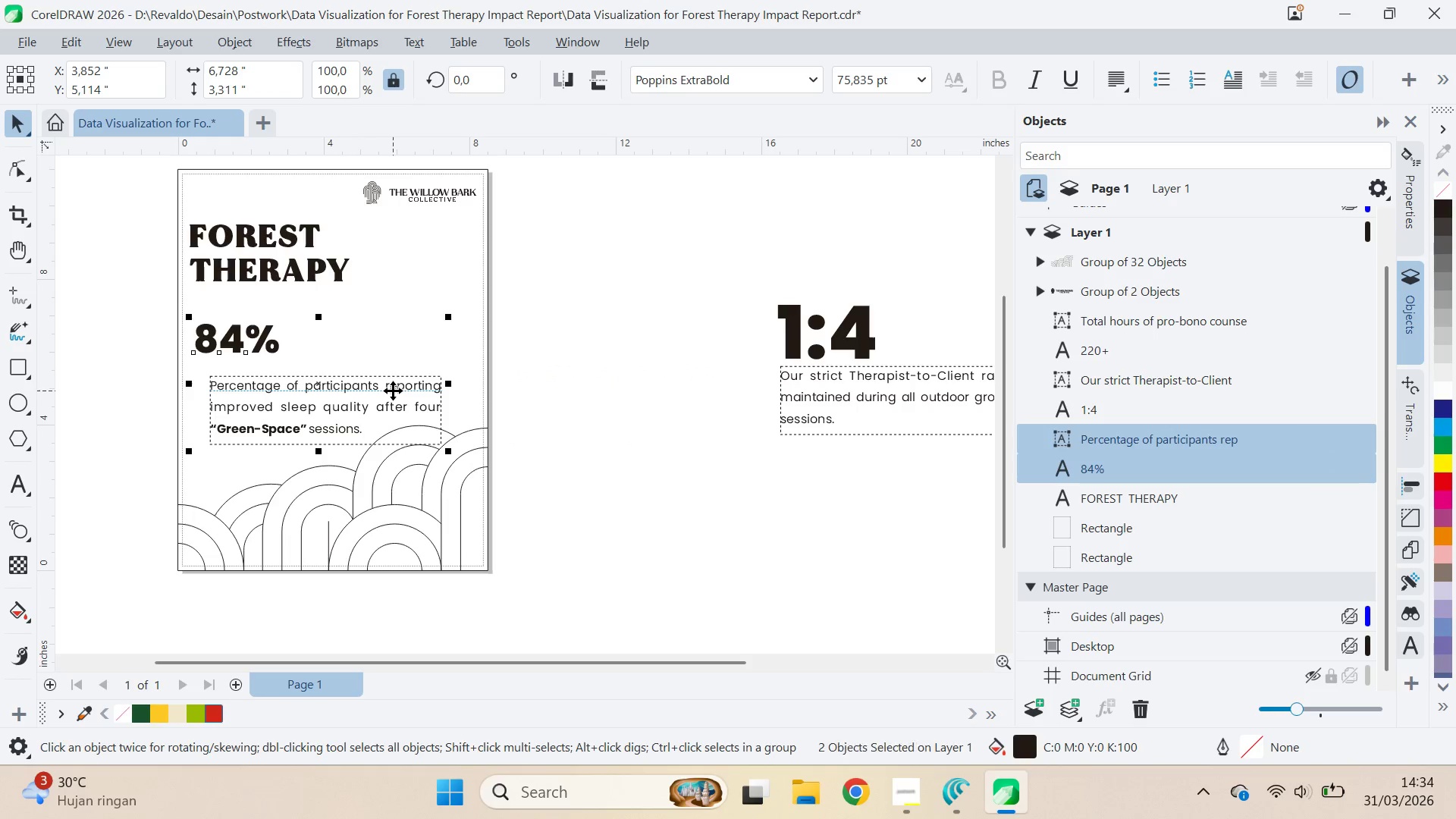 
key(T)
 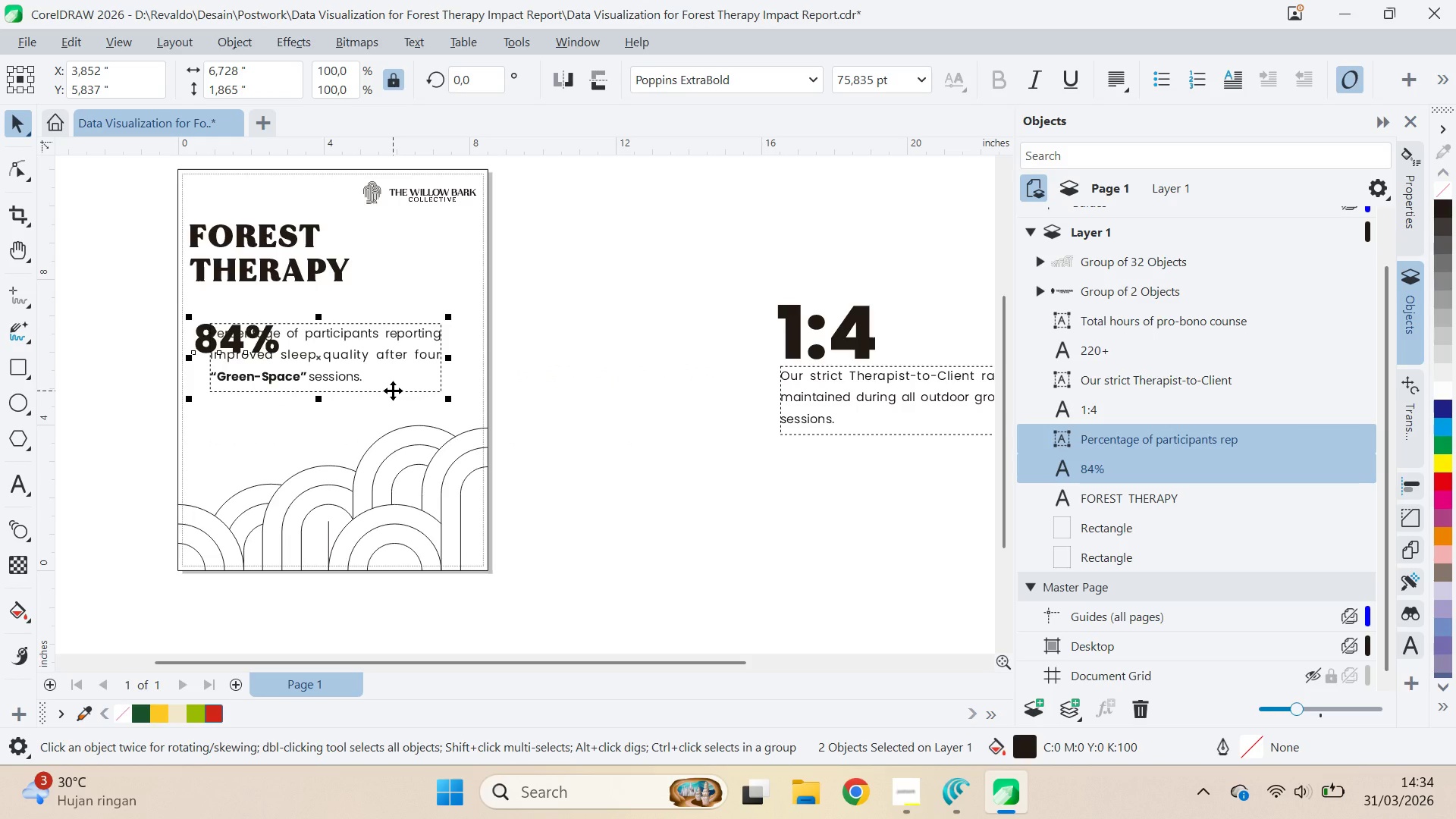 
key(Control+ControlLeft)
 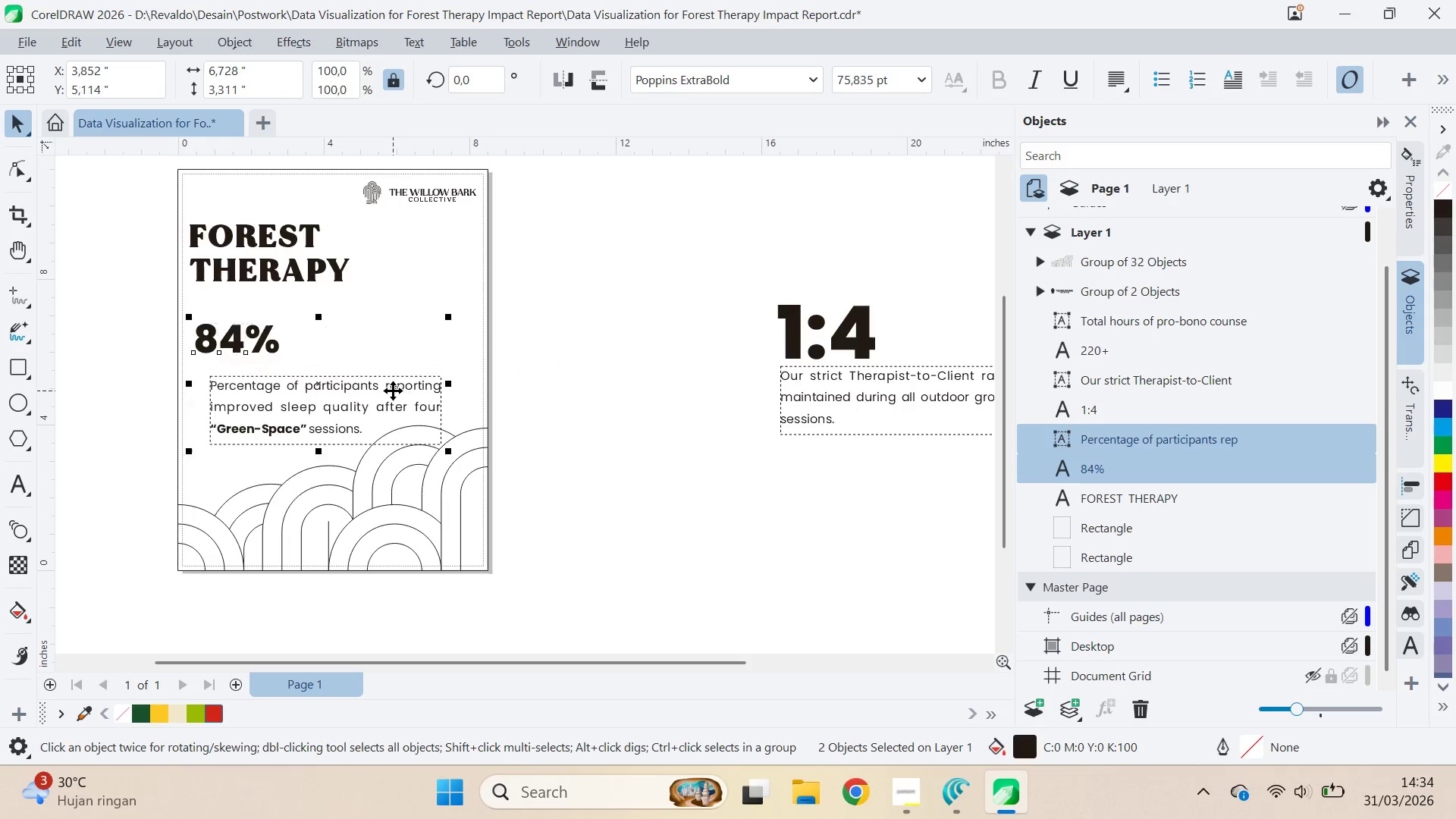 
key(Control+Z)
 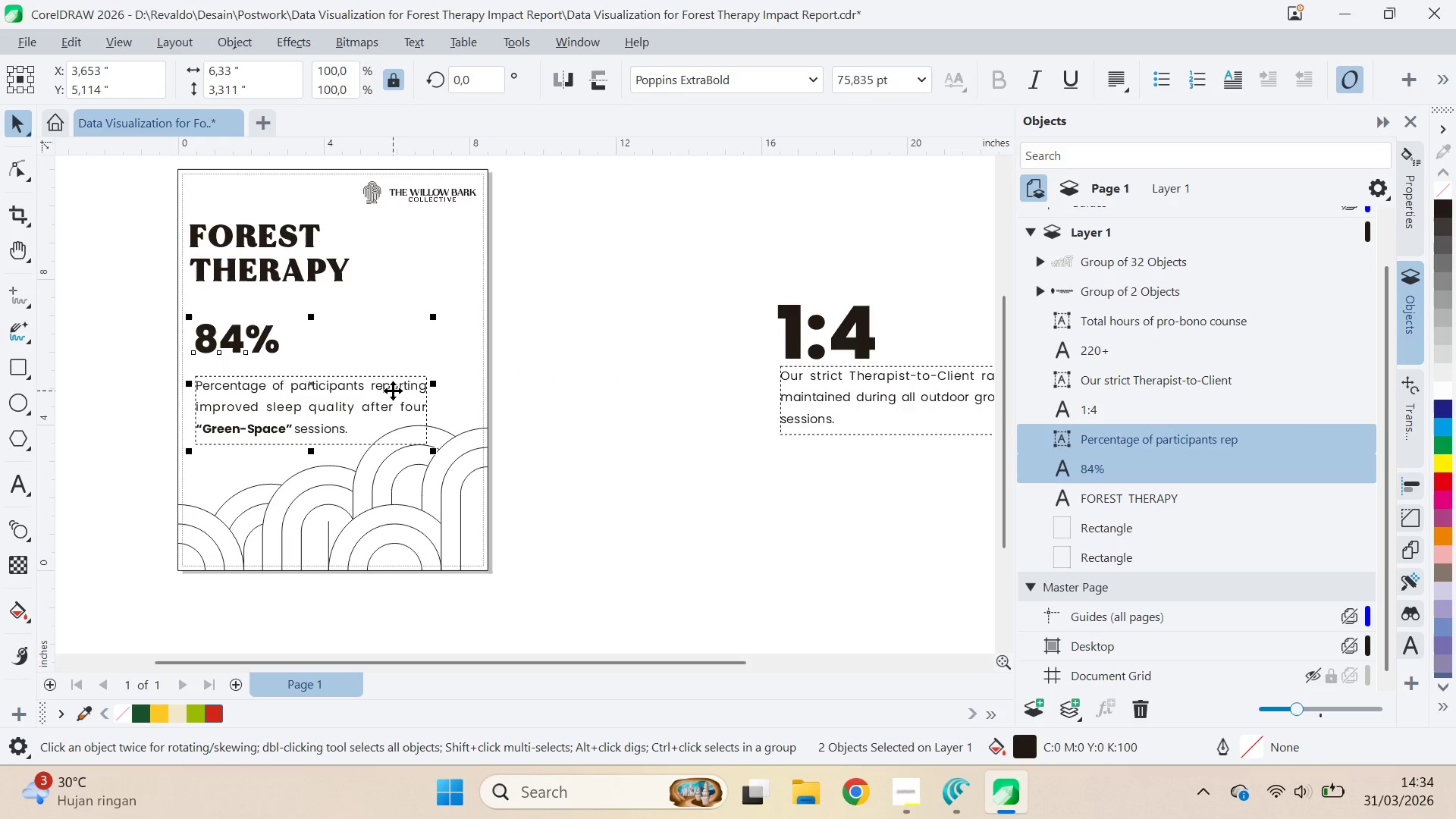 
type(ll)
 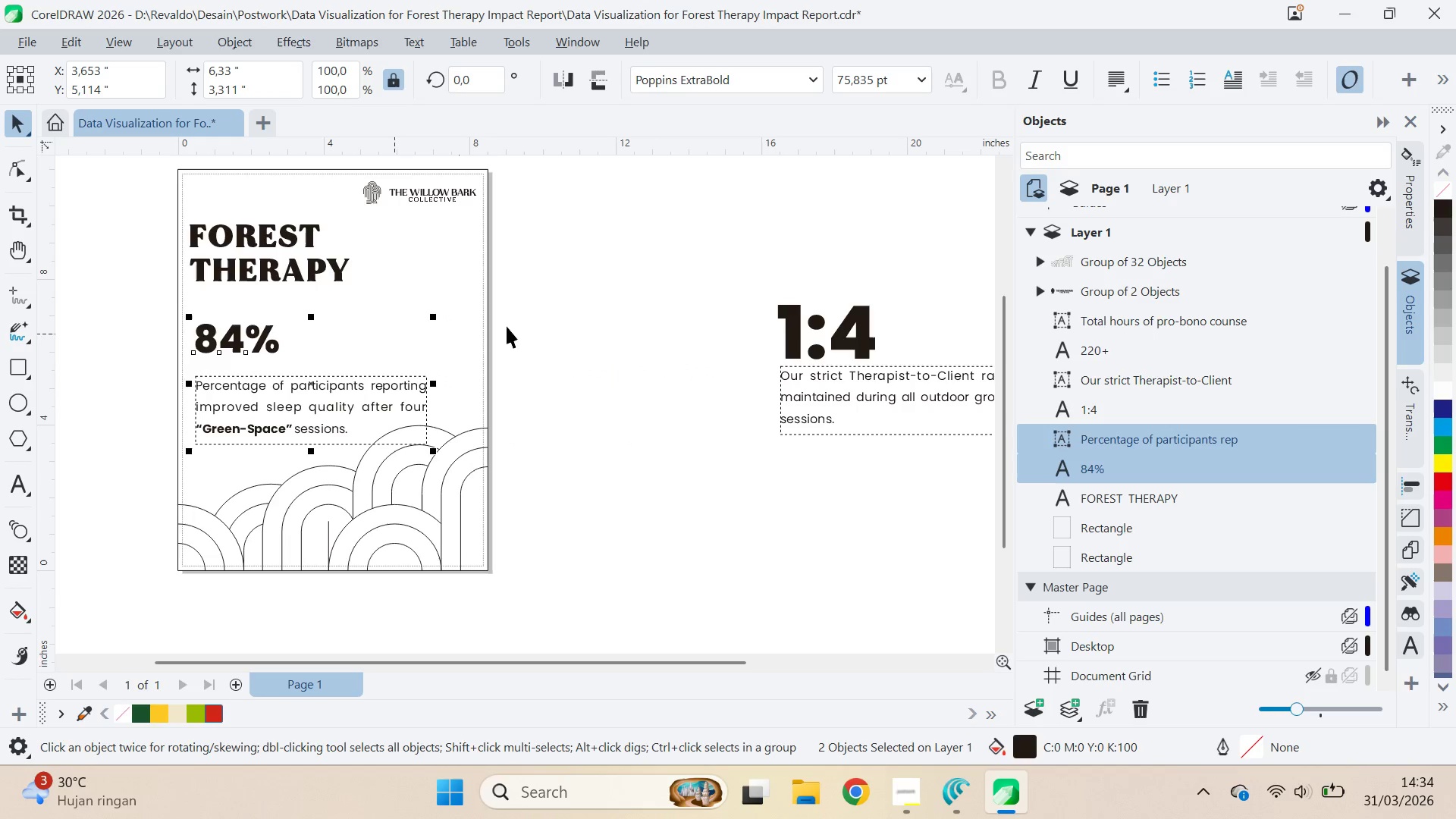 
left_click([527, 320])
 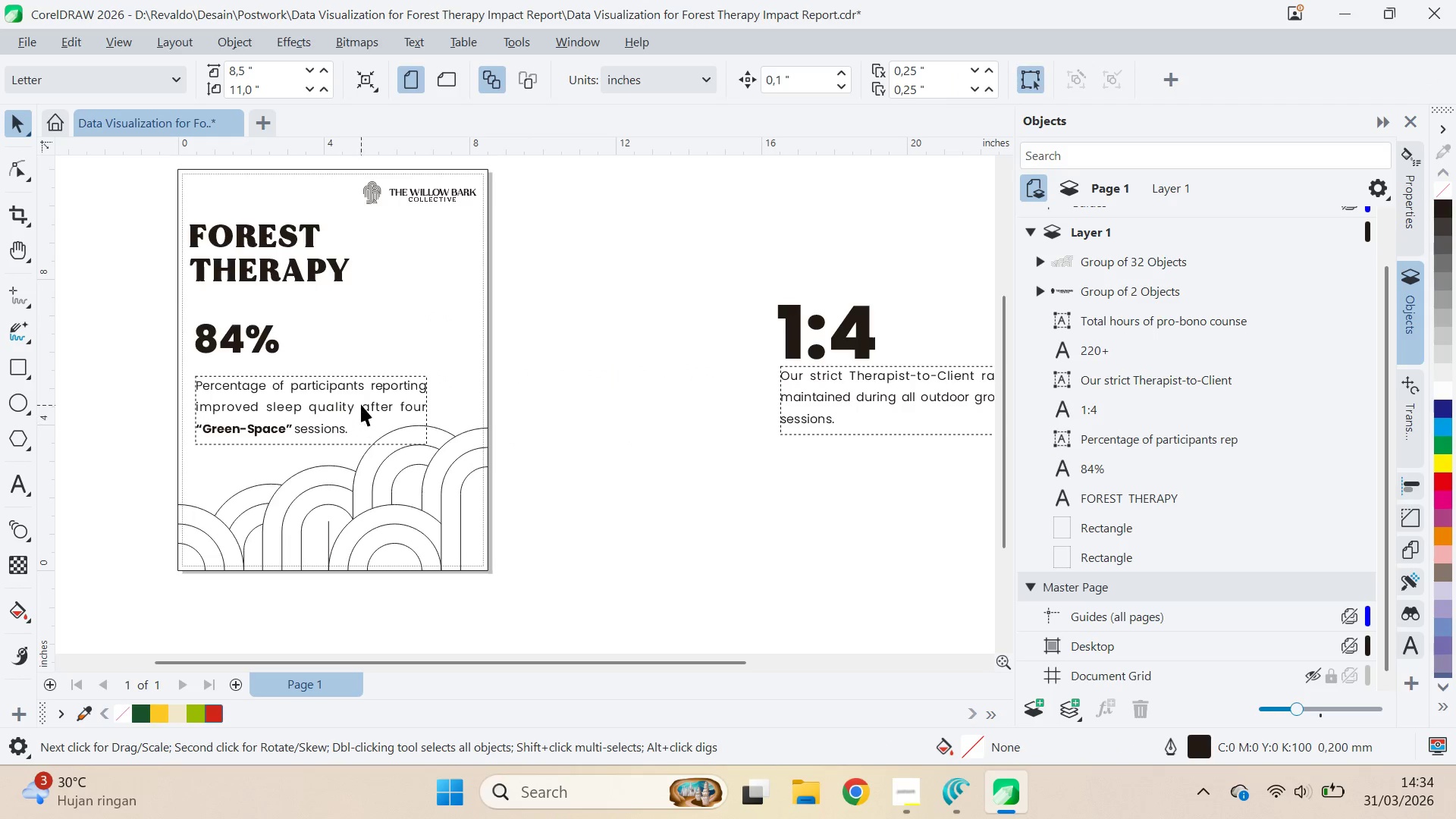 
left_click_drag(start_coordinate=[361, 403], to_coordinate=[365, 395])
 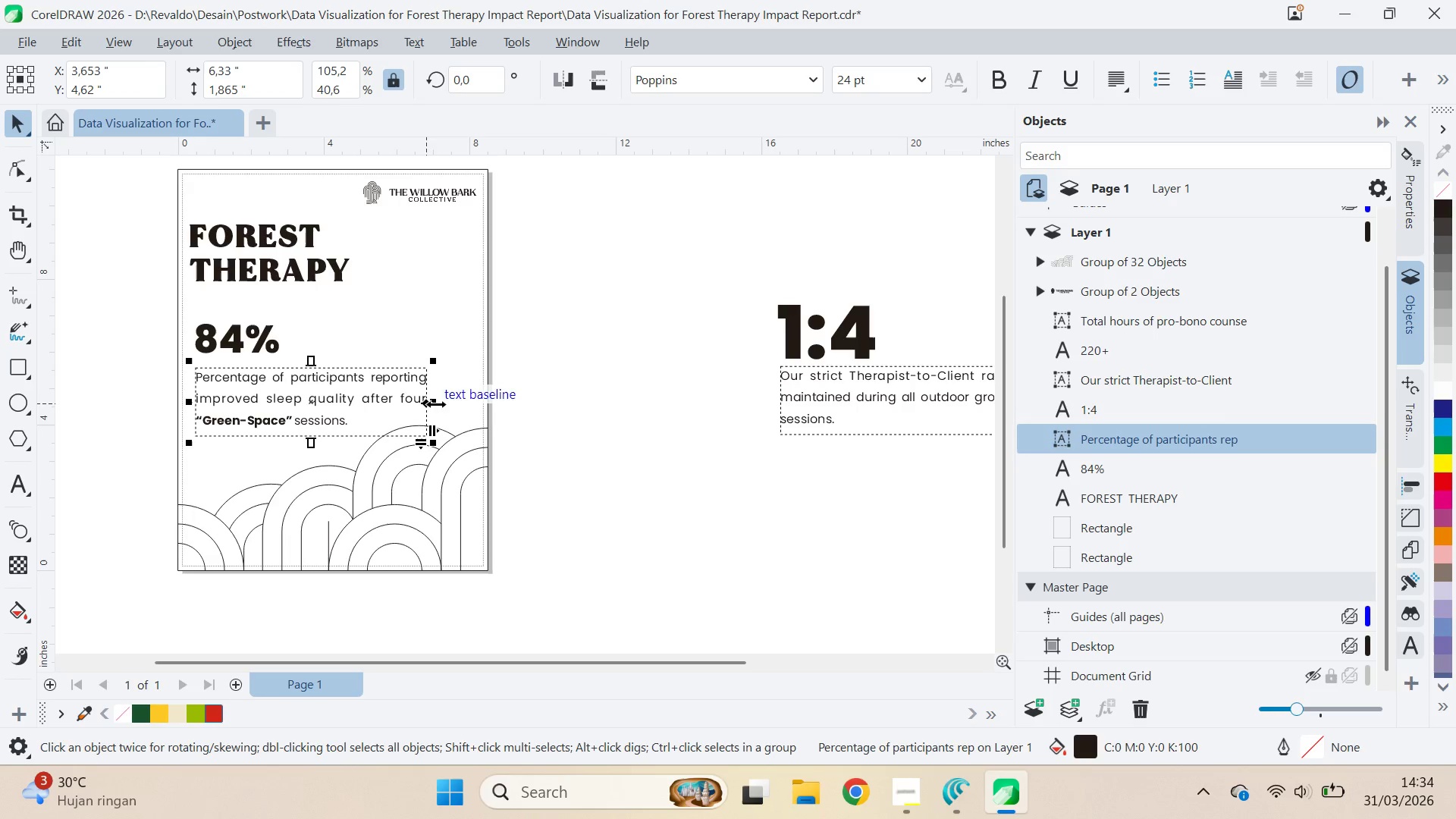 
hold_key(key=ShiftLeft, duration=1.14)
 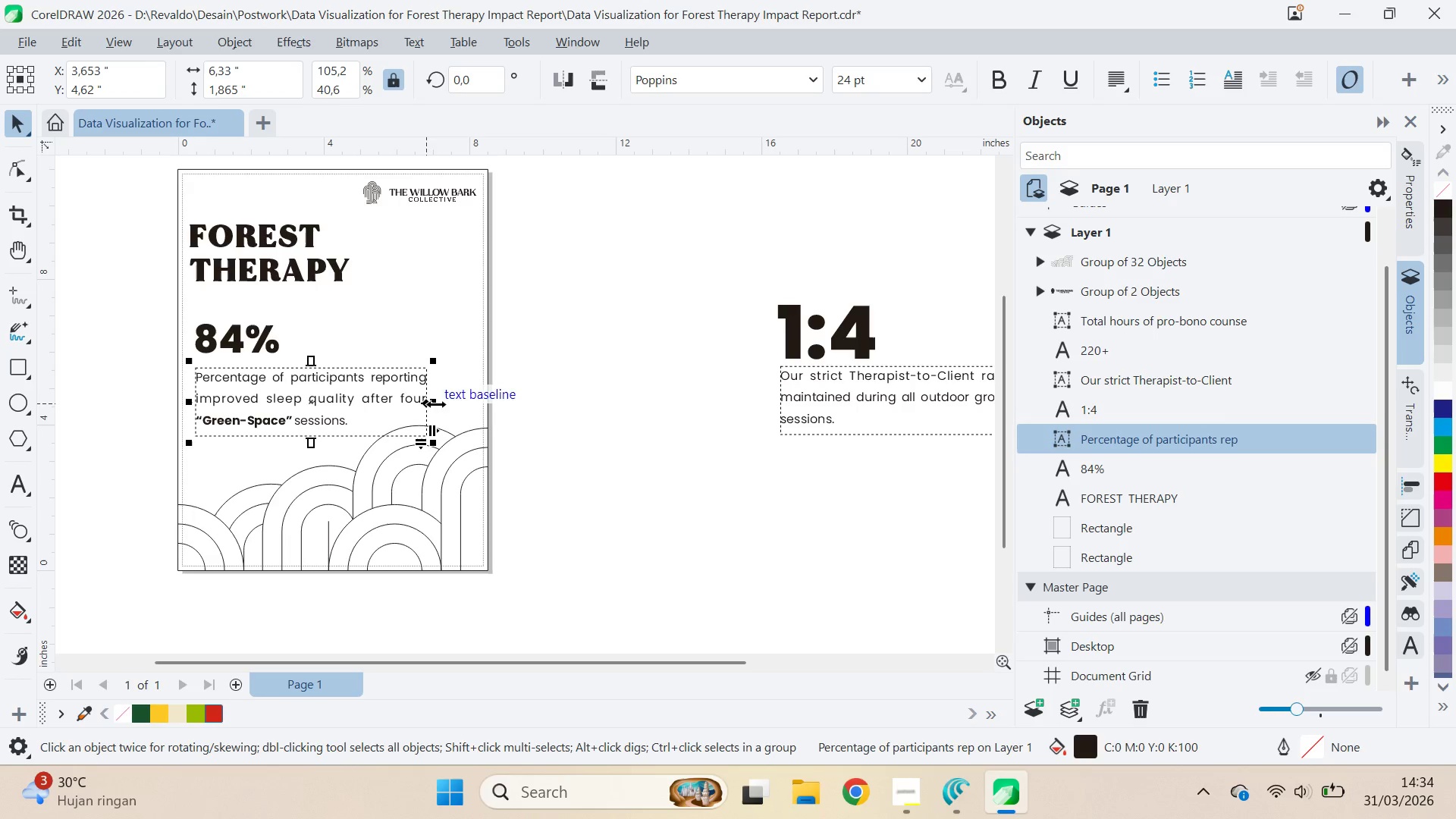 
left_click_drag(start_coordinate=[436, 404], to_coordinate=[309, 406])
 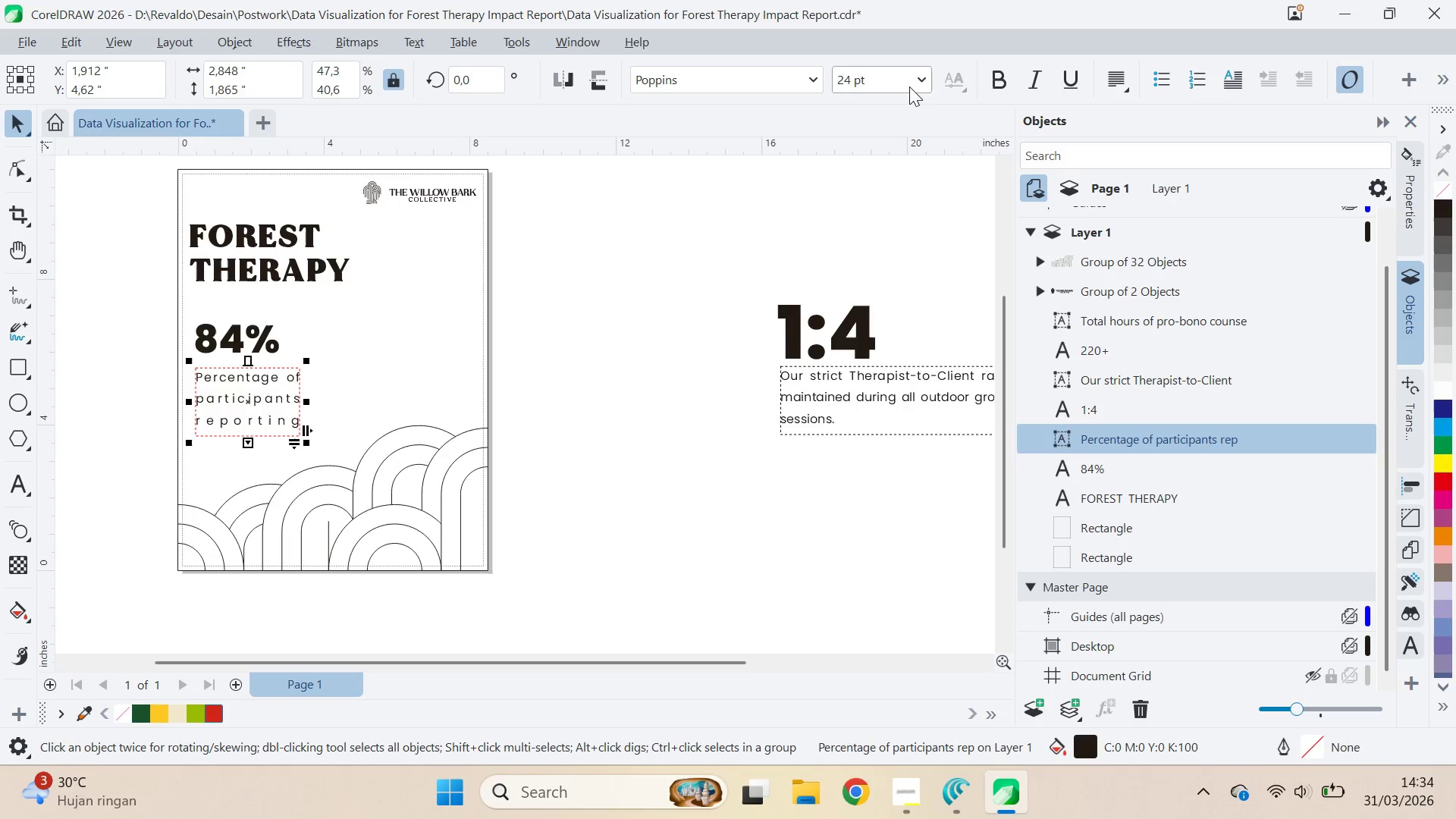 
left_click([930, 80])
 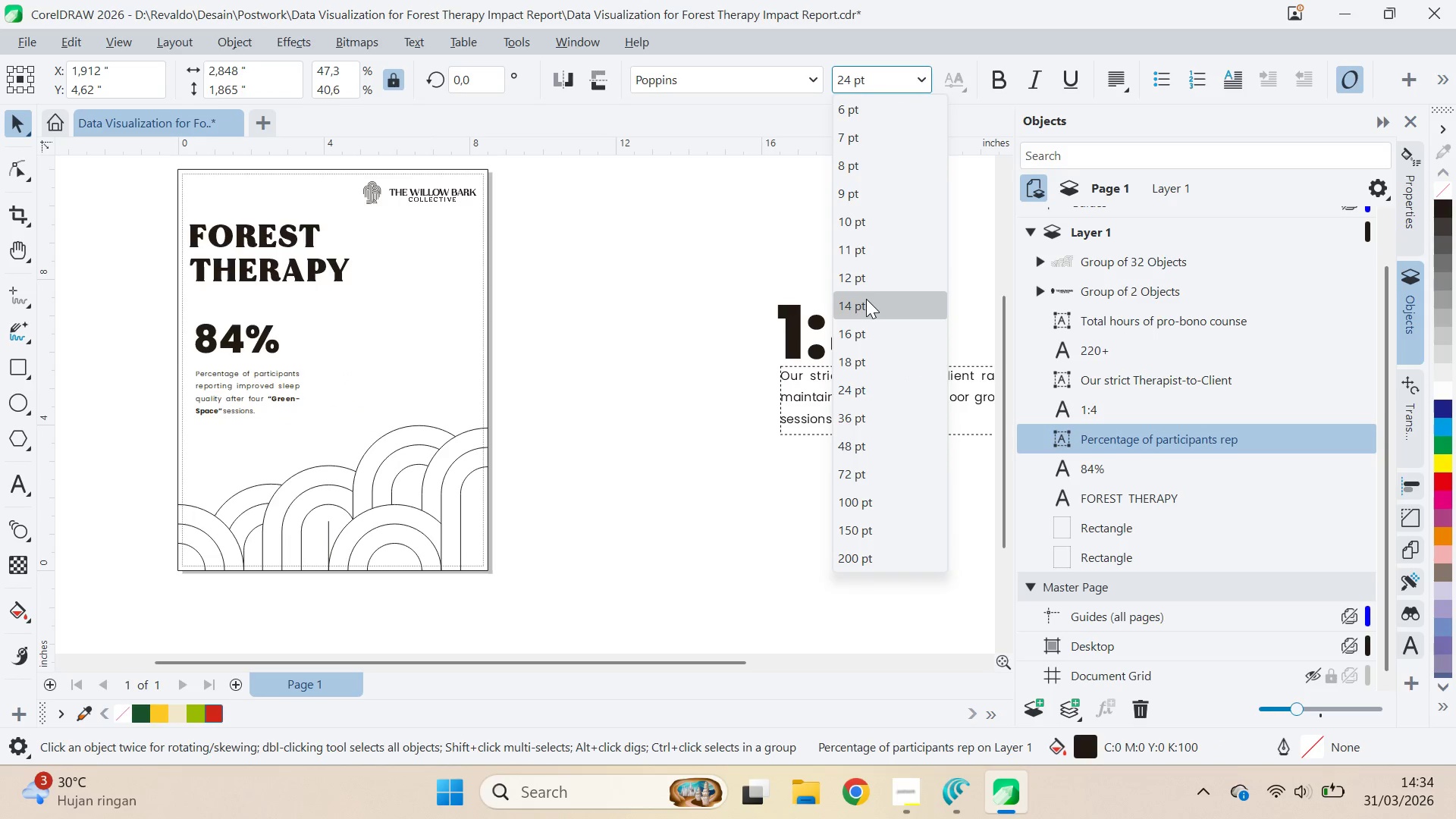 
left_click([866, 299])
 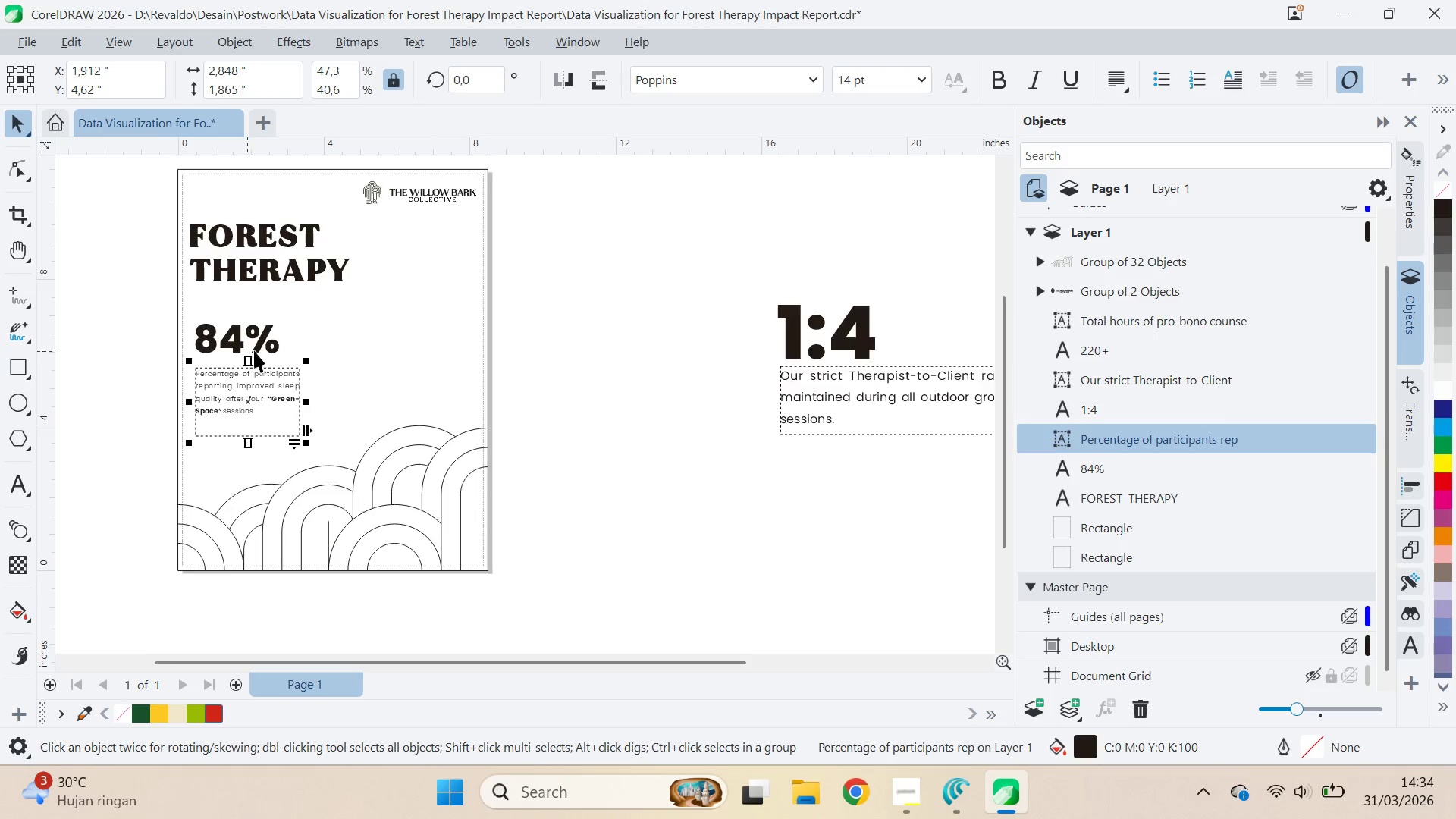 
type(qv)
 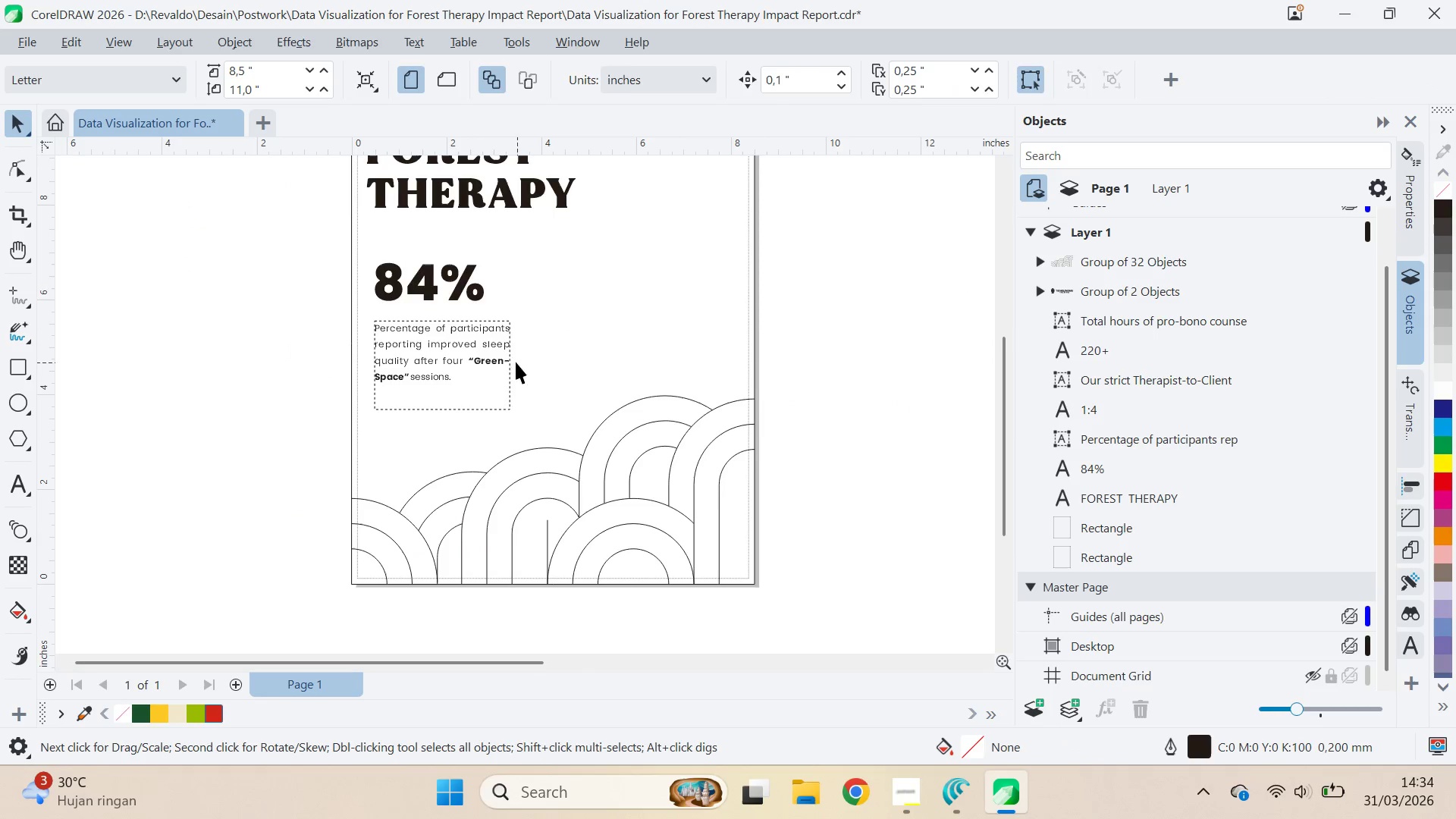 
left_click_drag(start_coordinate=[240, 381], to_coordinate=[437, 328])
 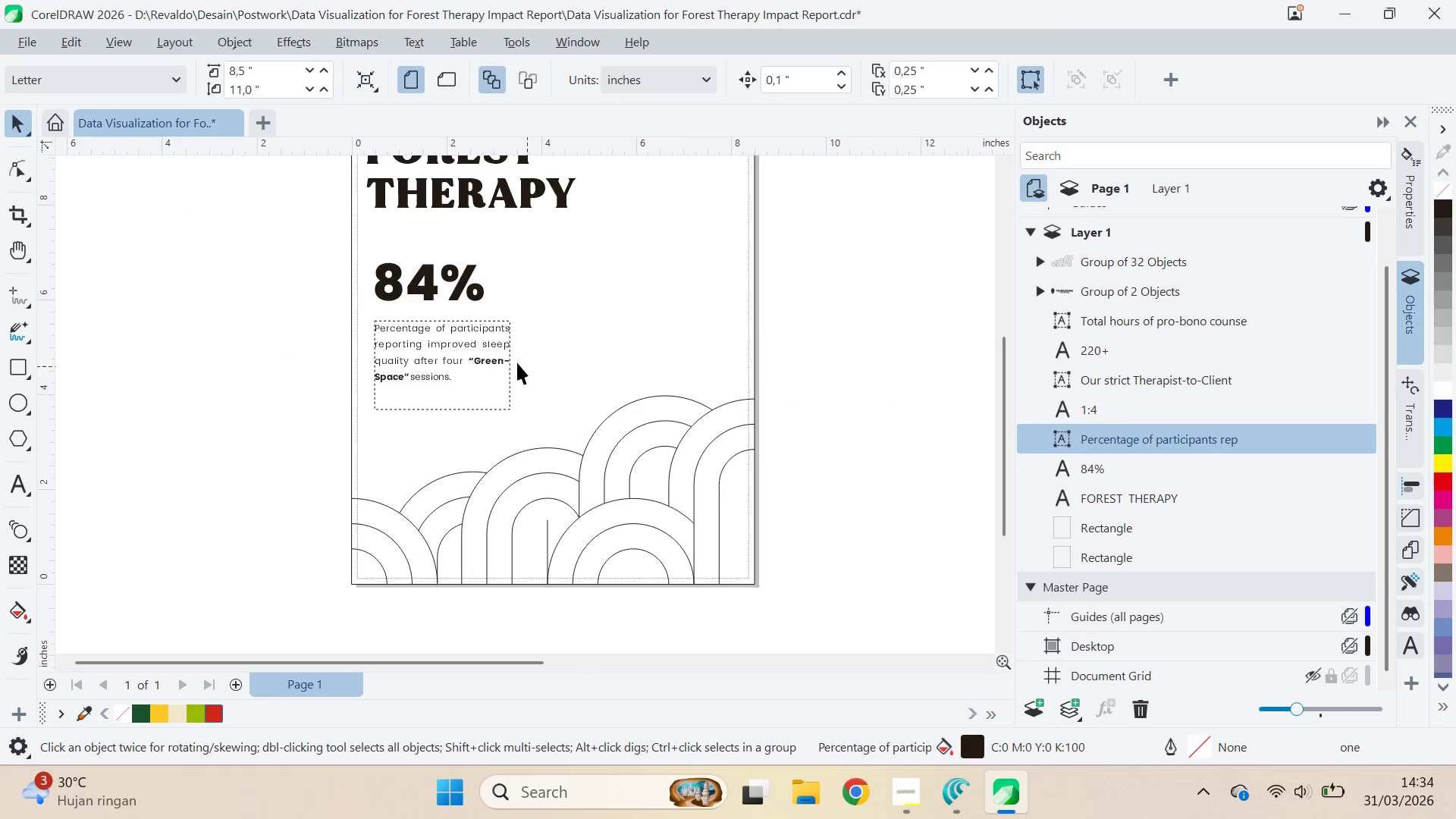 
scroll: coordinate [223, 379], scroll_direction: up, amount: 2.0
 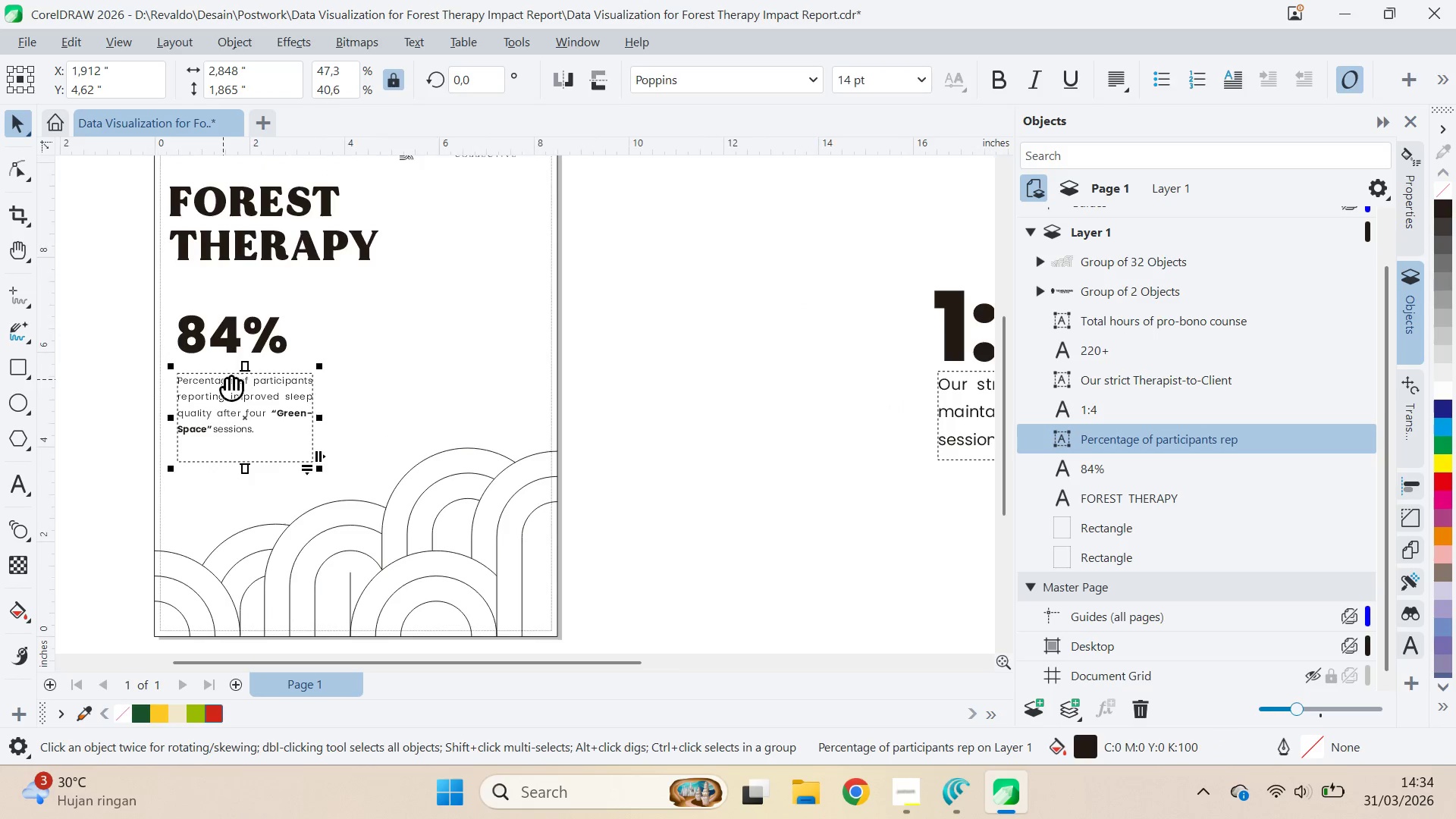 
double_click([484, 356])
 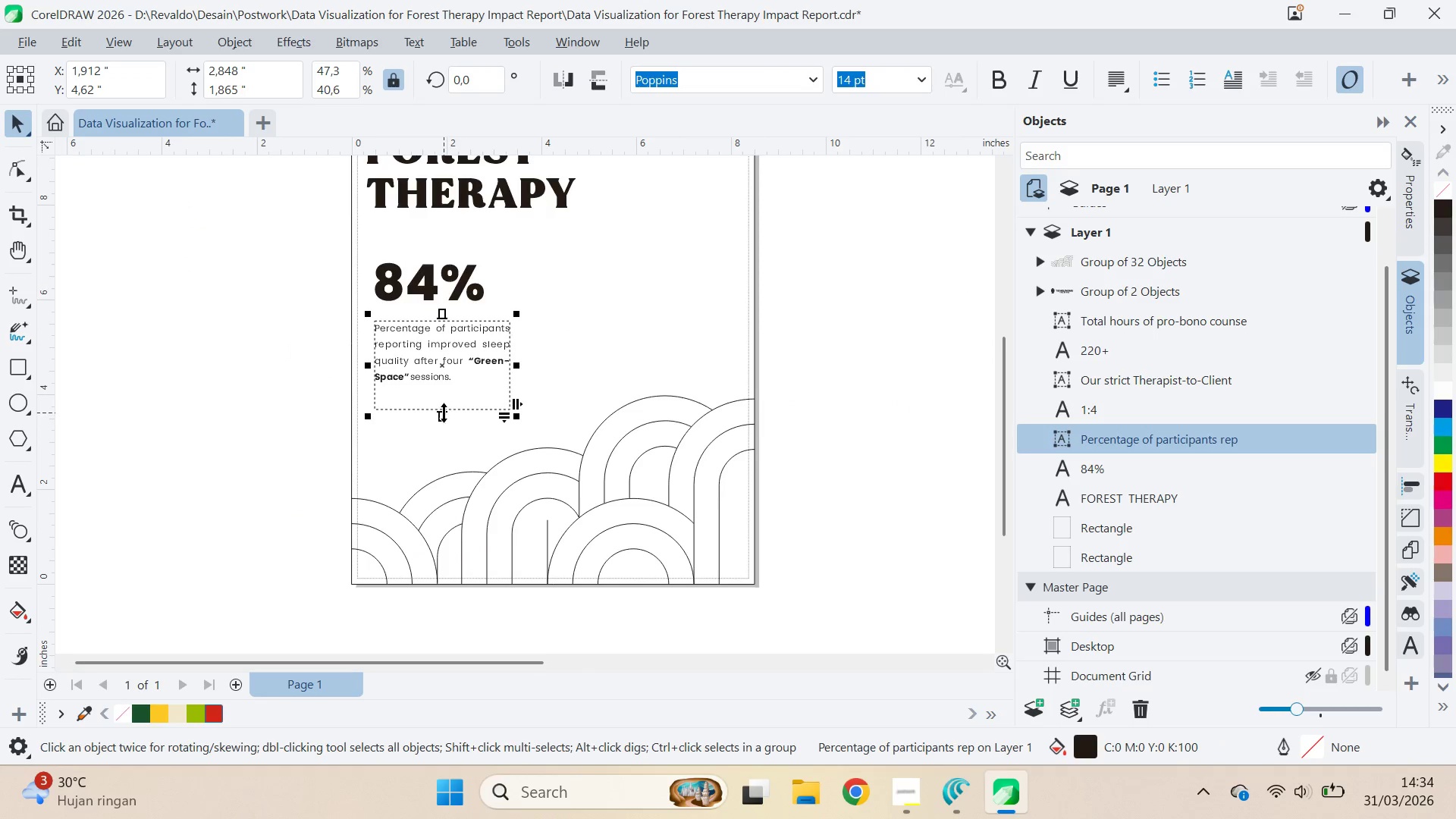 
left_click_drag(start_coordinate=[444, 413], to_coordinate=[442, 392])
 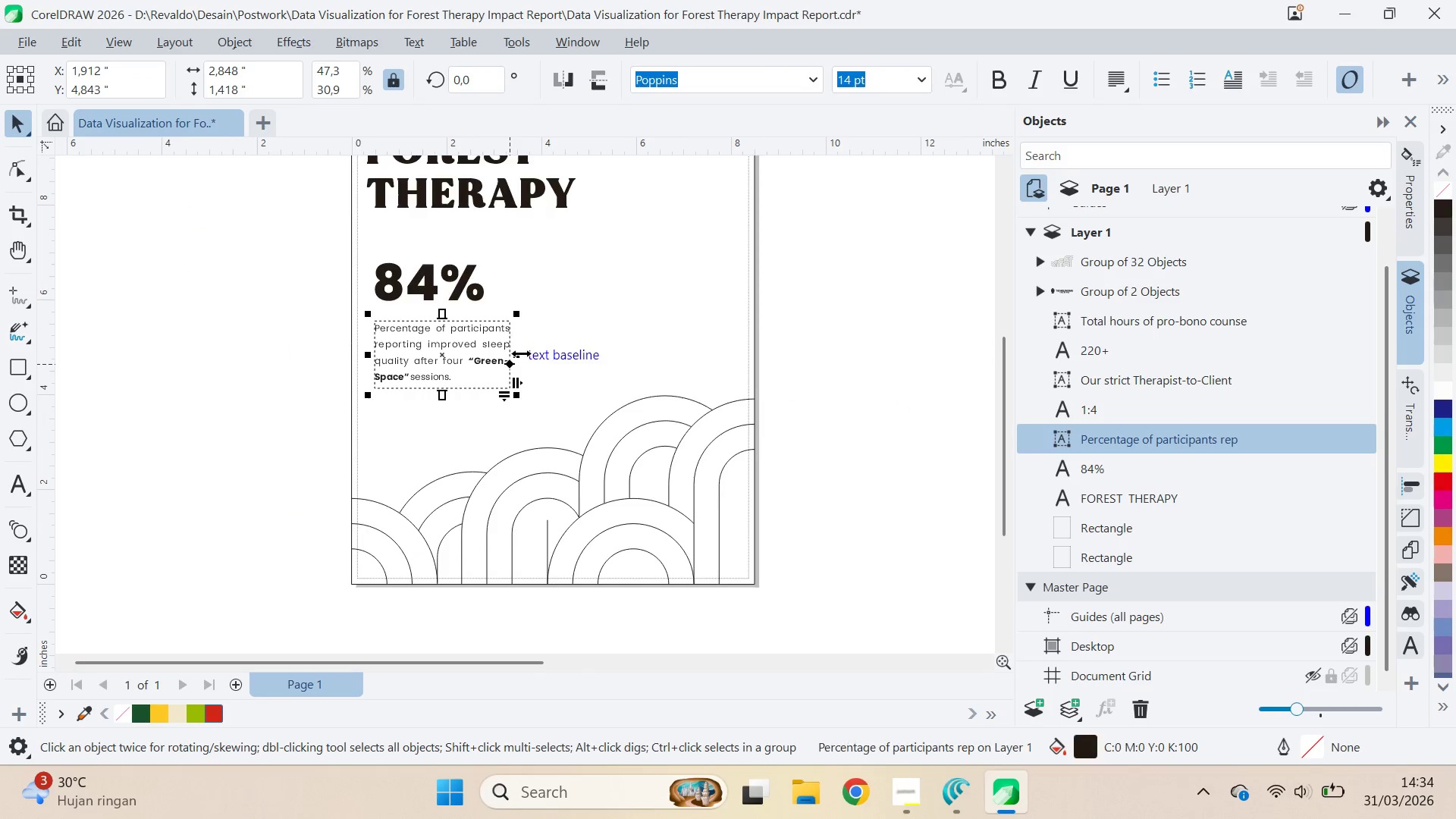 
left_click_drag(start_coordinate=[522, 353], to_coordinate=[507, 355])
 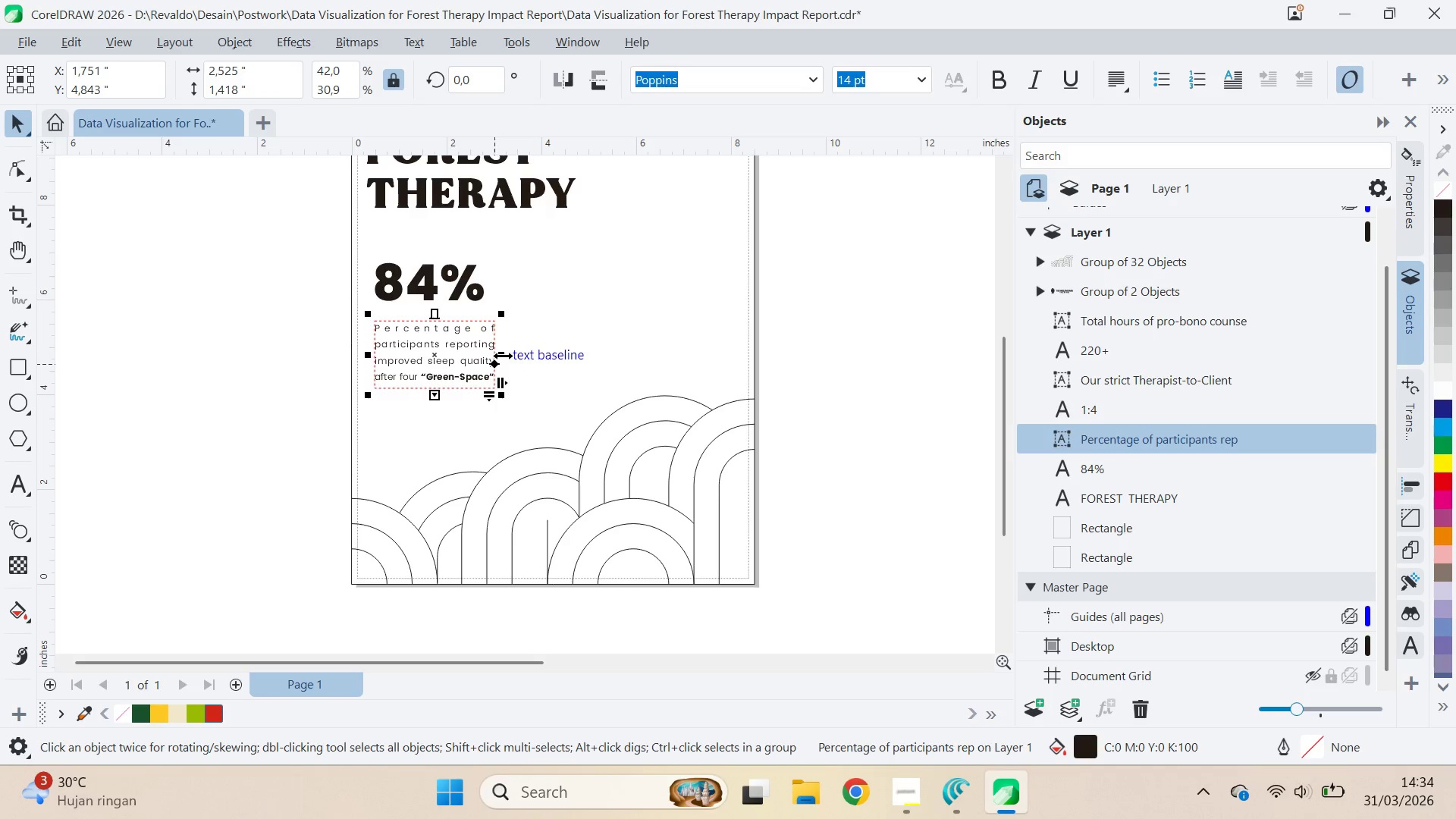 
left_click_drag(start_coordinate=[503, 356], to_coordinate=[551, 356])
 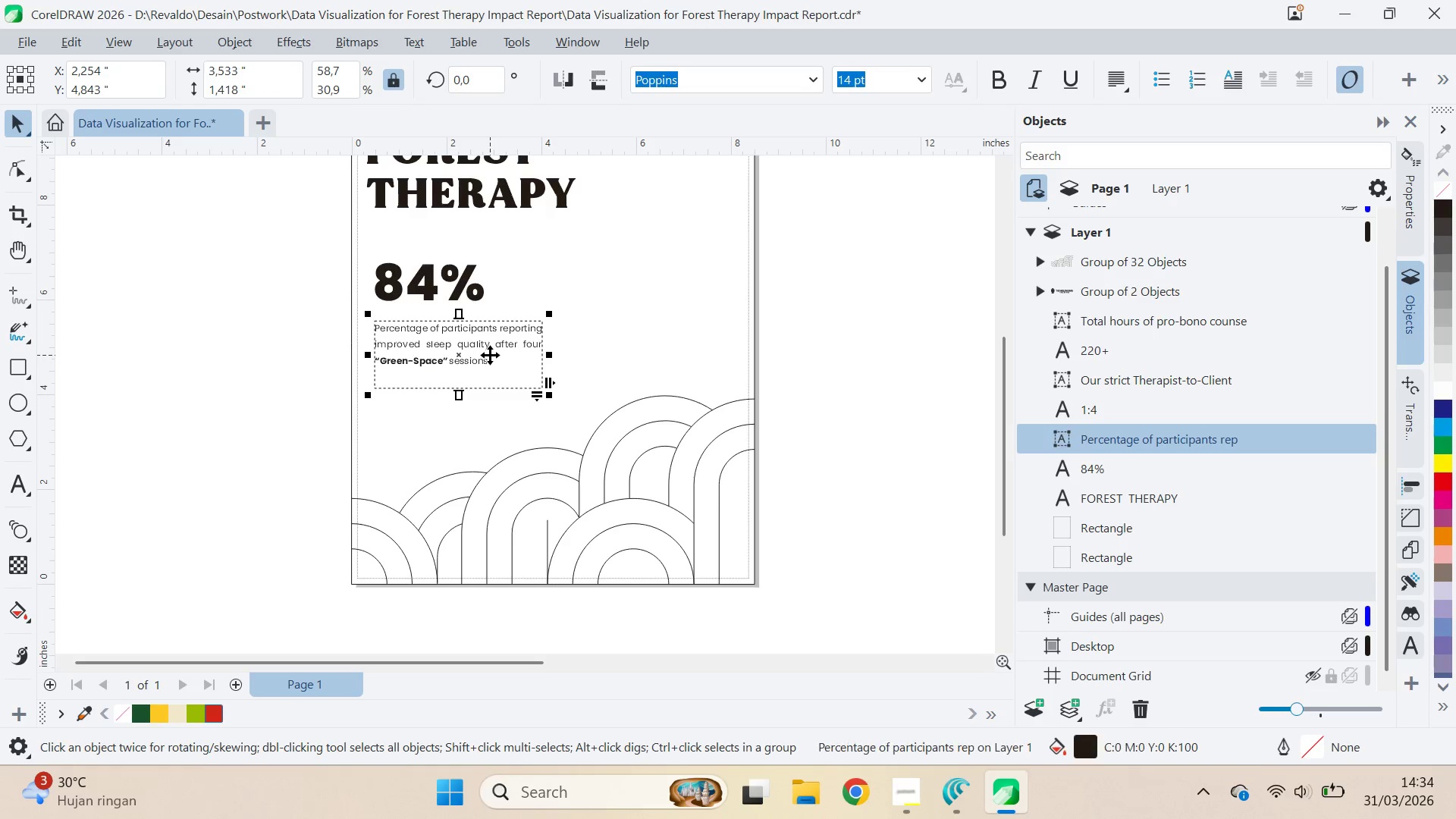 
left_click_drag(start_coordinate=[490, 355], to_coordinate=[492, 343])
 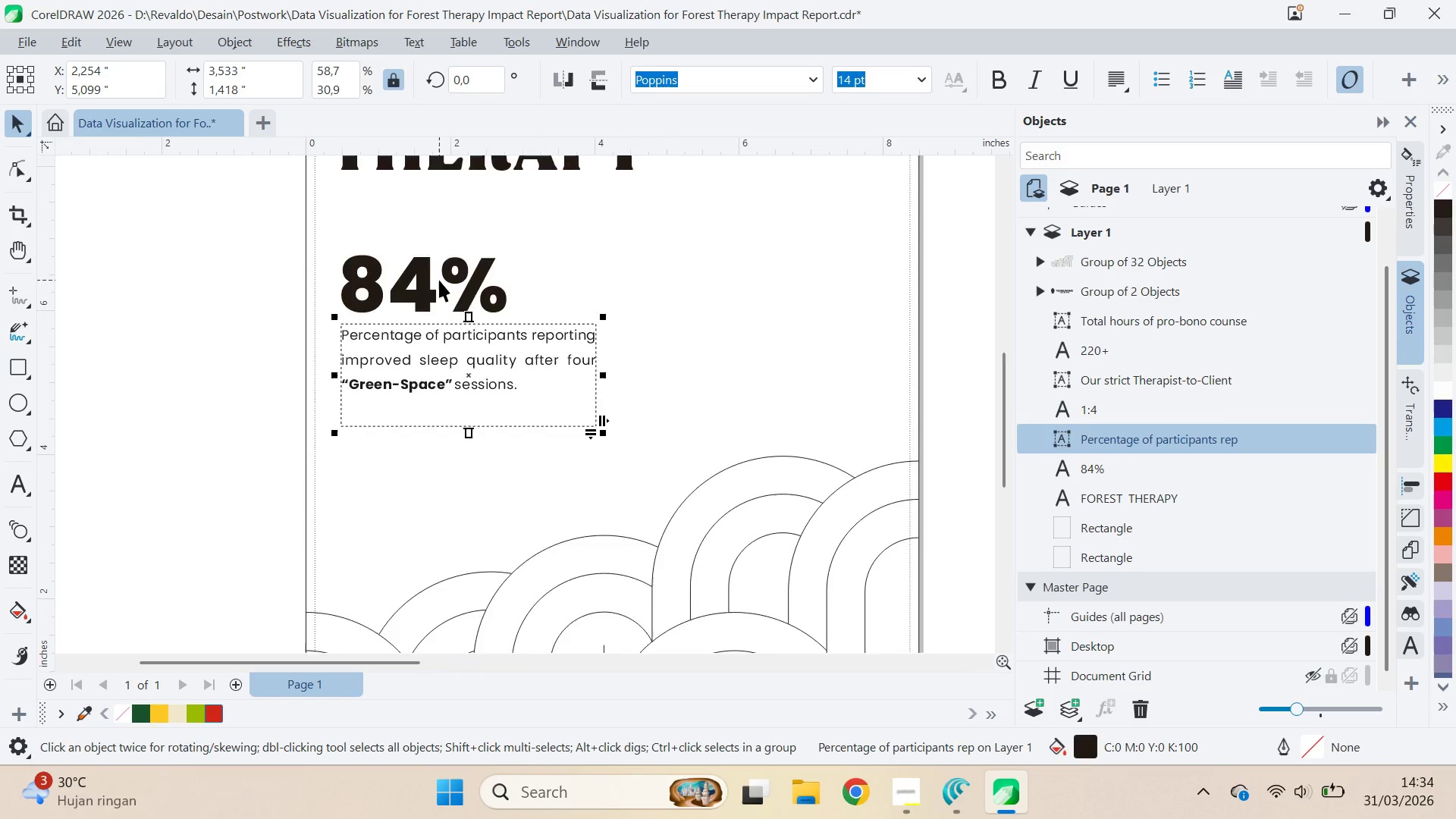 
hold_key(key=ShiftLeft, duration=0.75)
 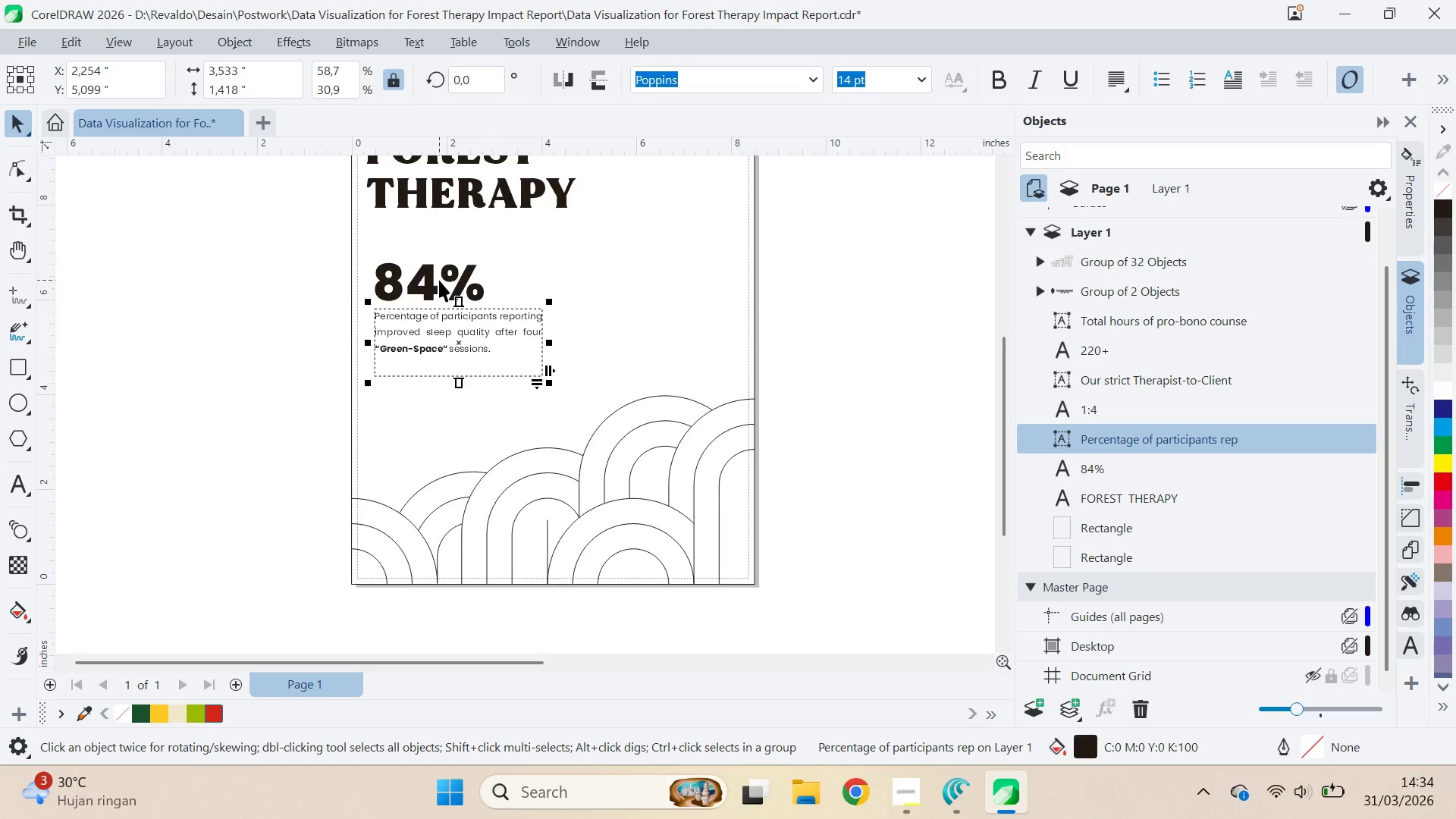 
key(Q)
 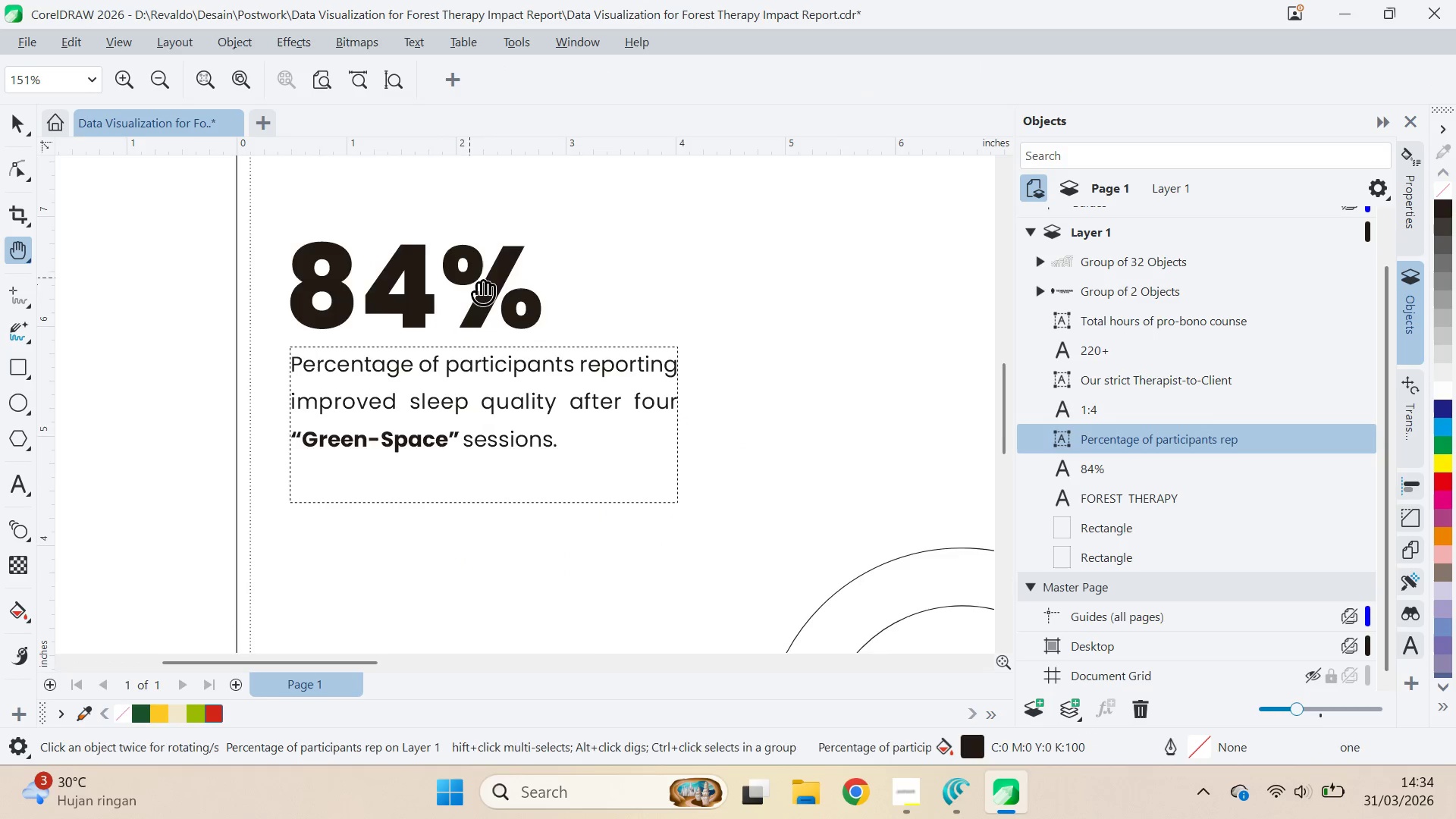 
scroll: coordinate [439, 280], scroll_direction: up, amount: 5.0
 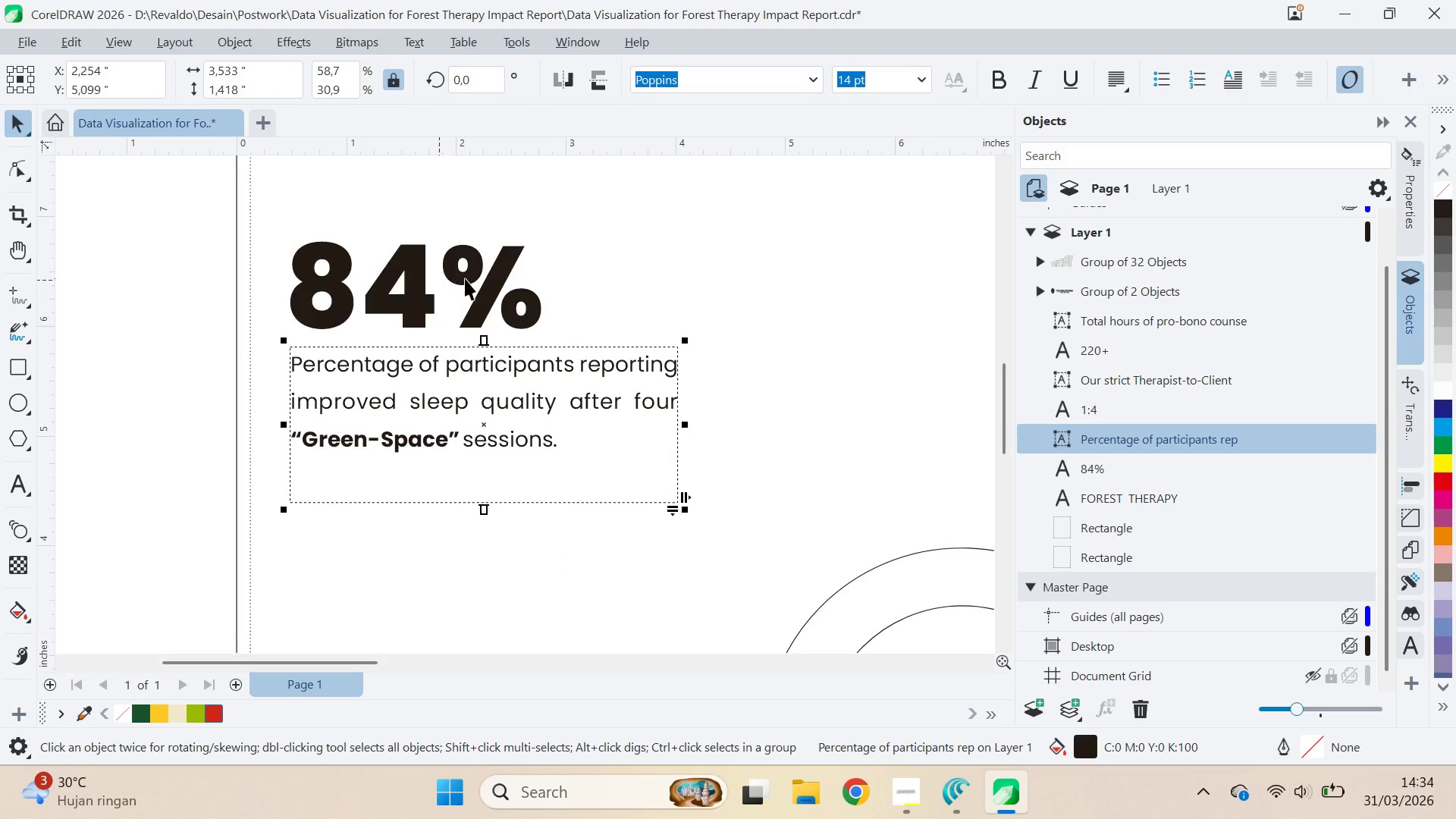 
key(Q)
 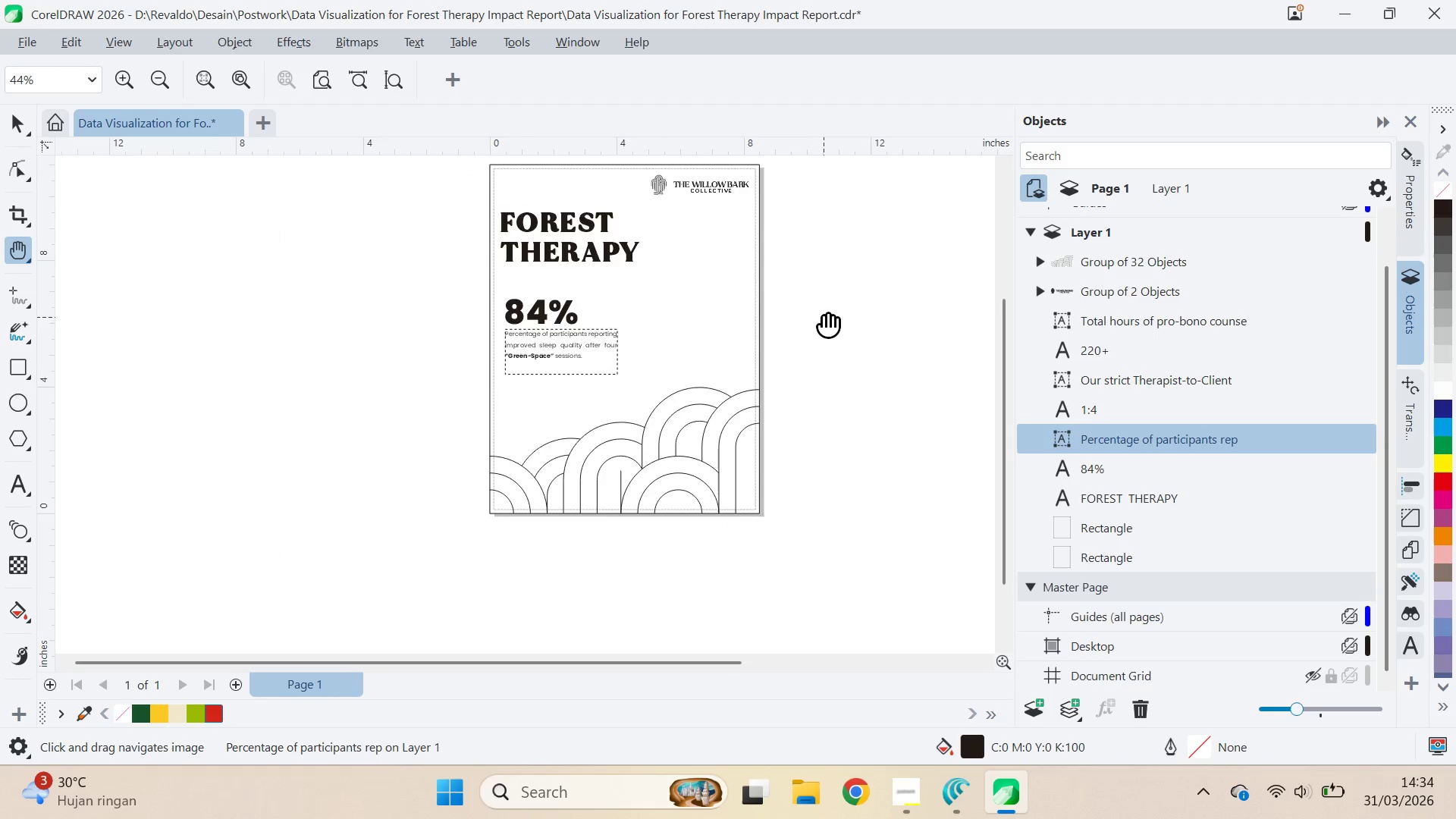 
left_click_drag(start_coordinate=[824, 317], to_coordinate=[346, 315])
 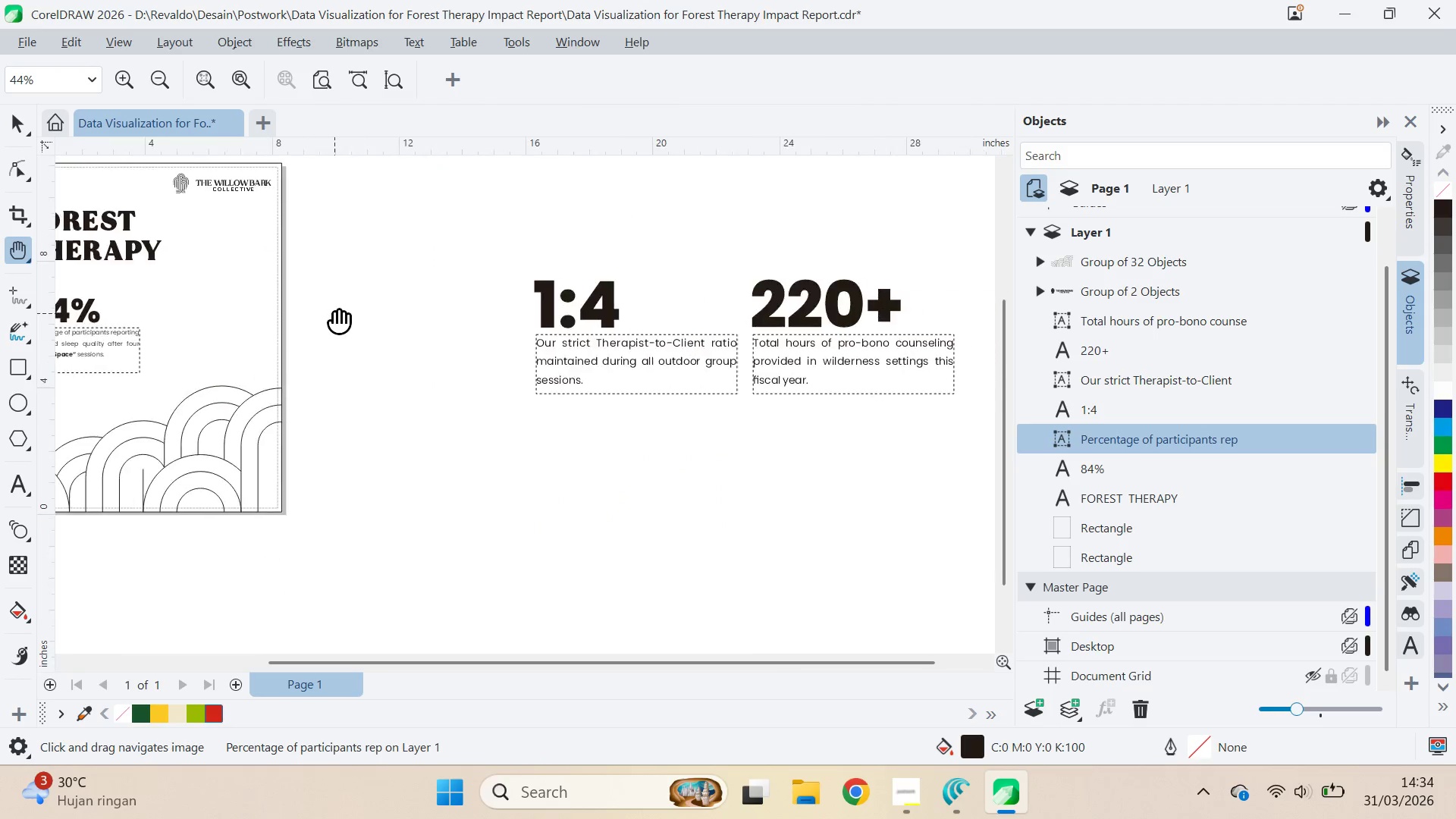 
double_click([334, 313])
 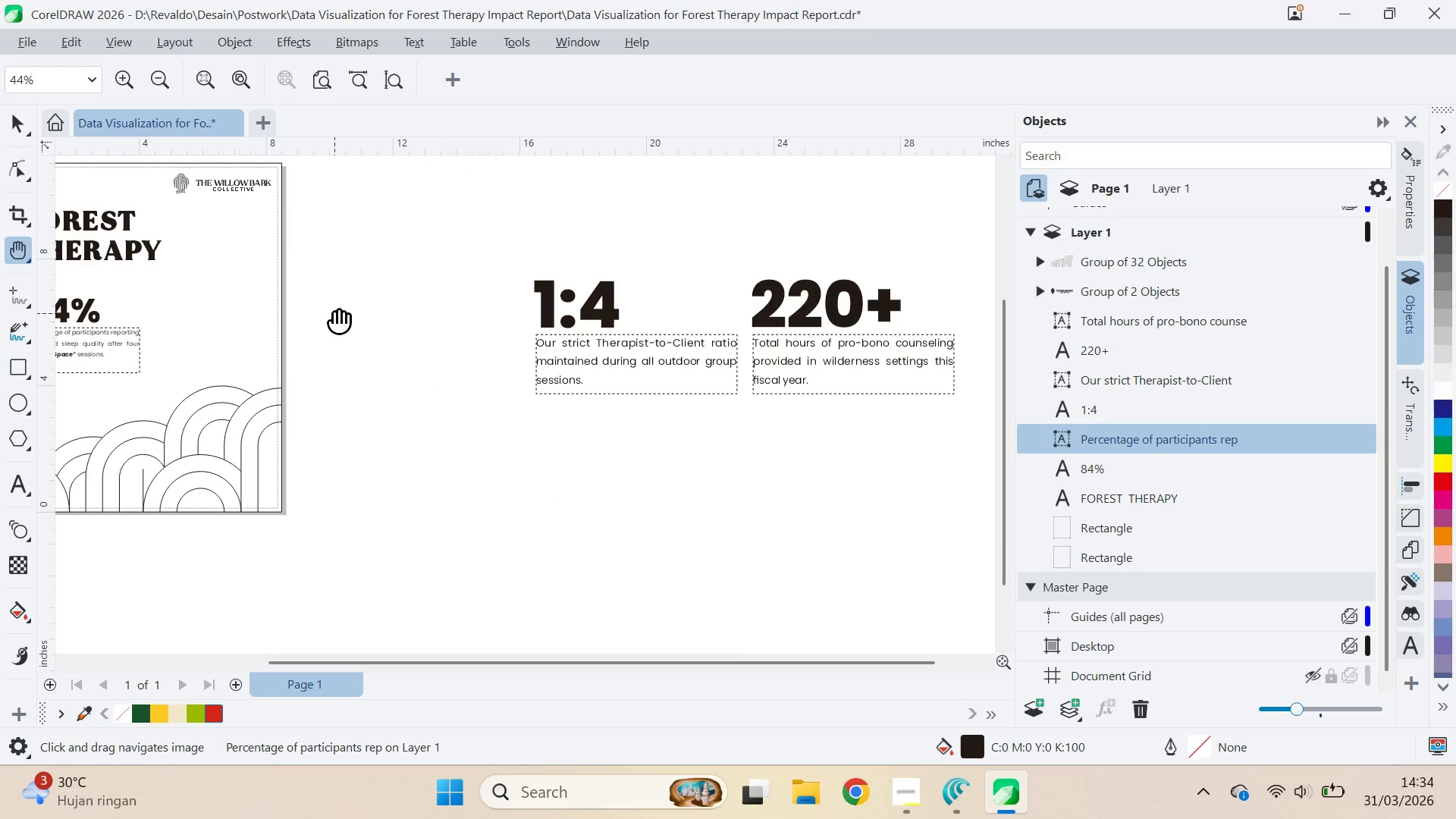 
key(V)
 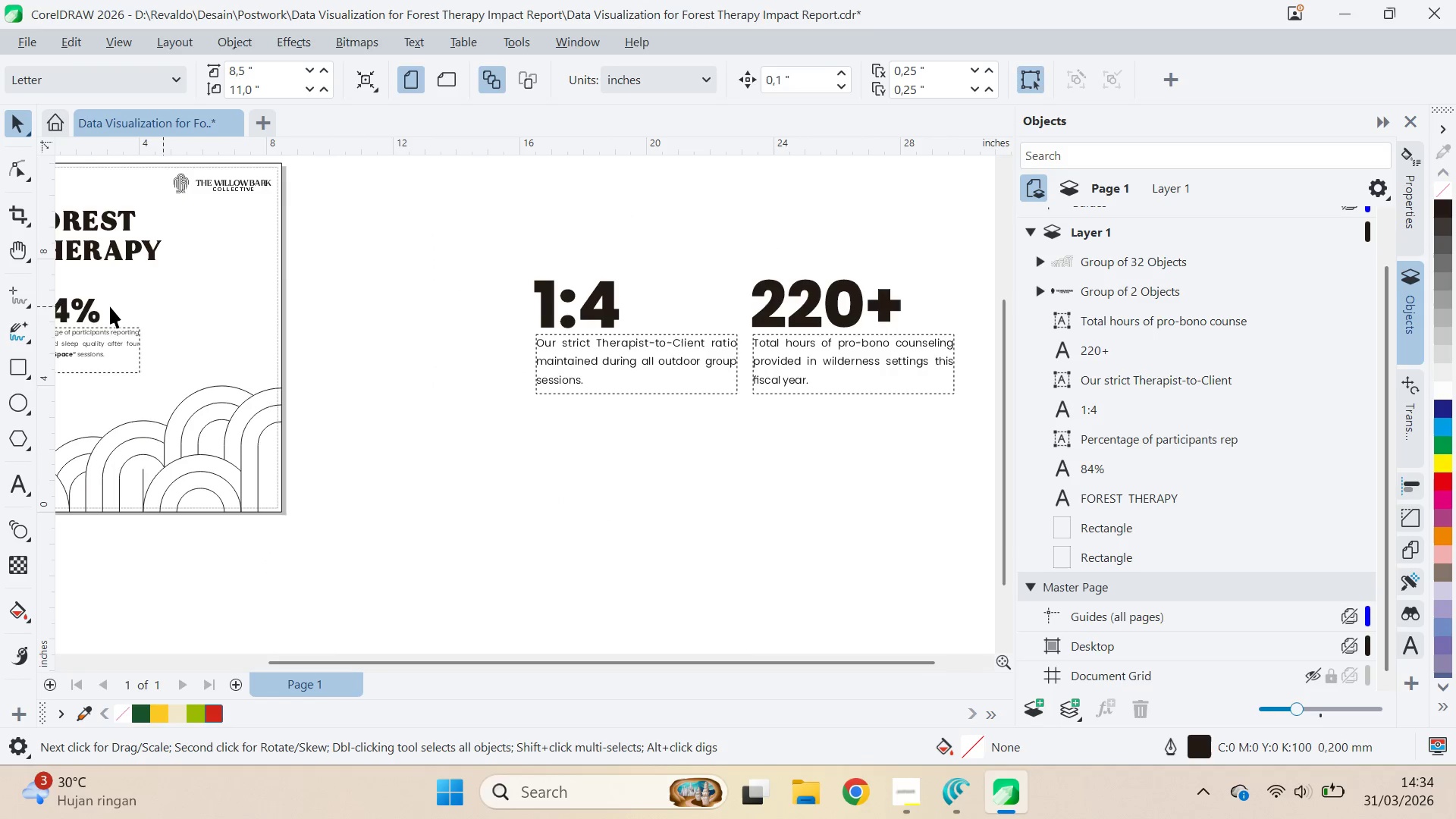 
scroll: coordinate [705, 328], scroll_direction: down, amount: 8.0
 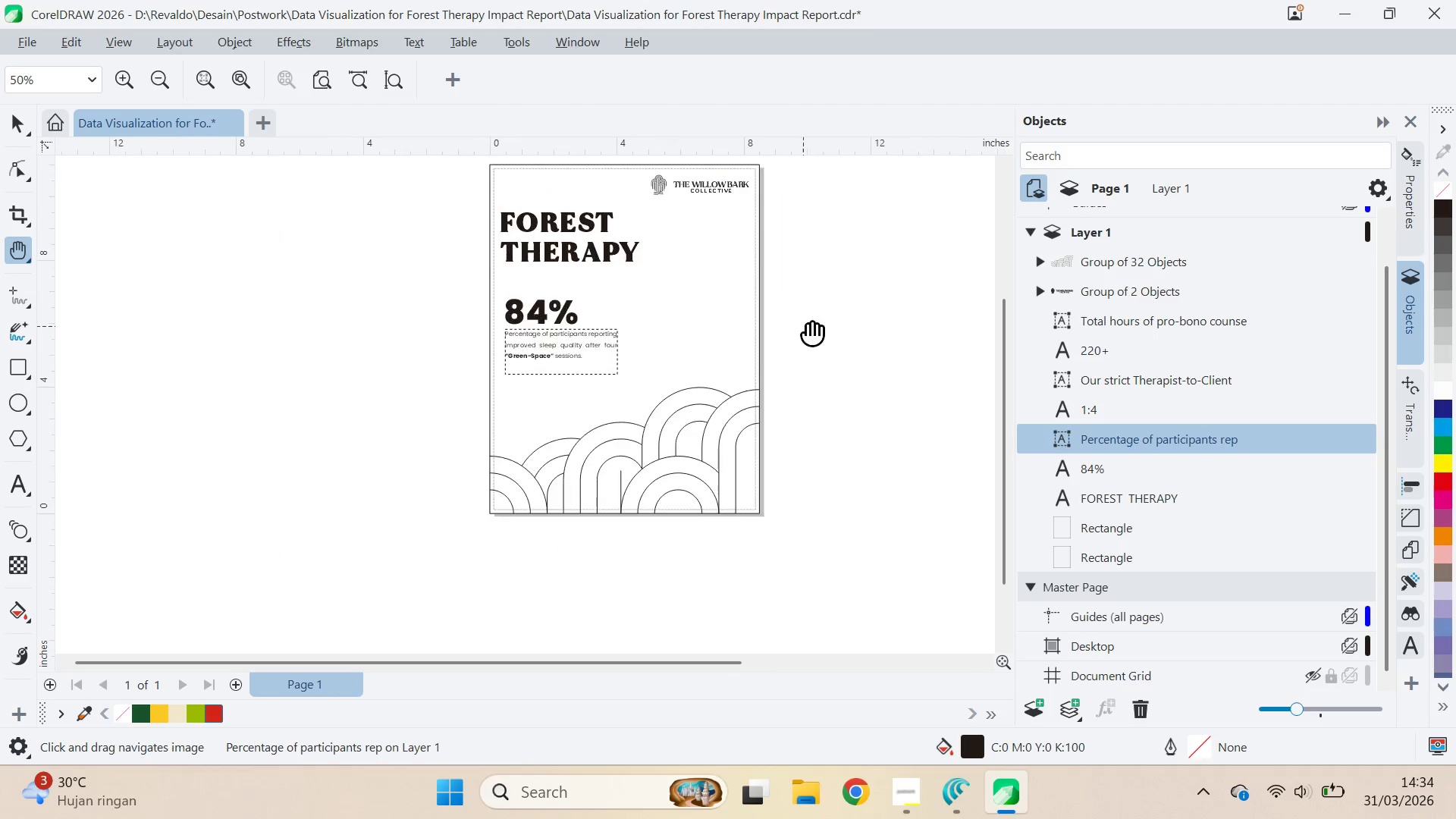 
key(Q)
 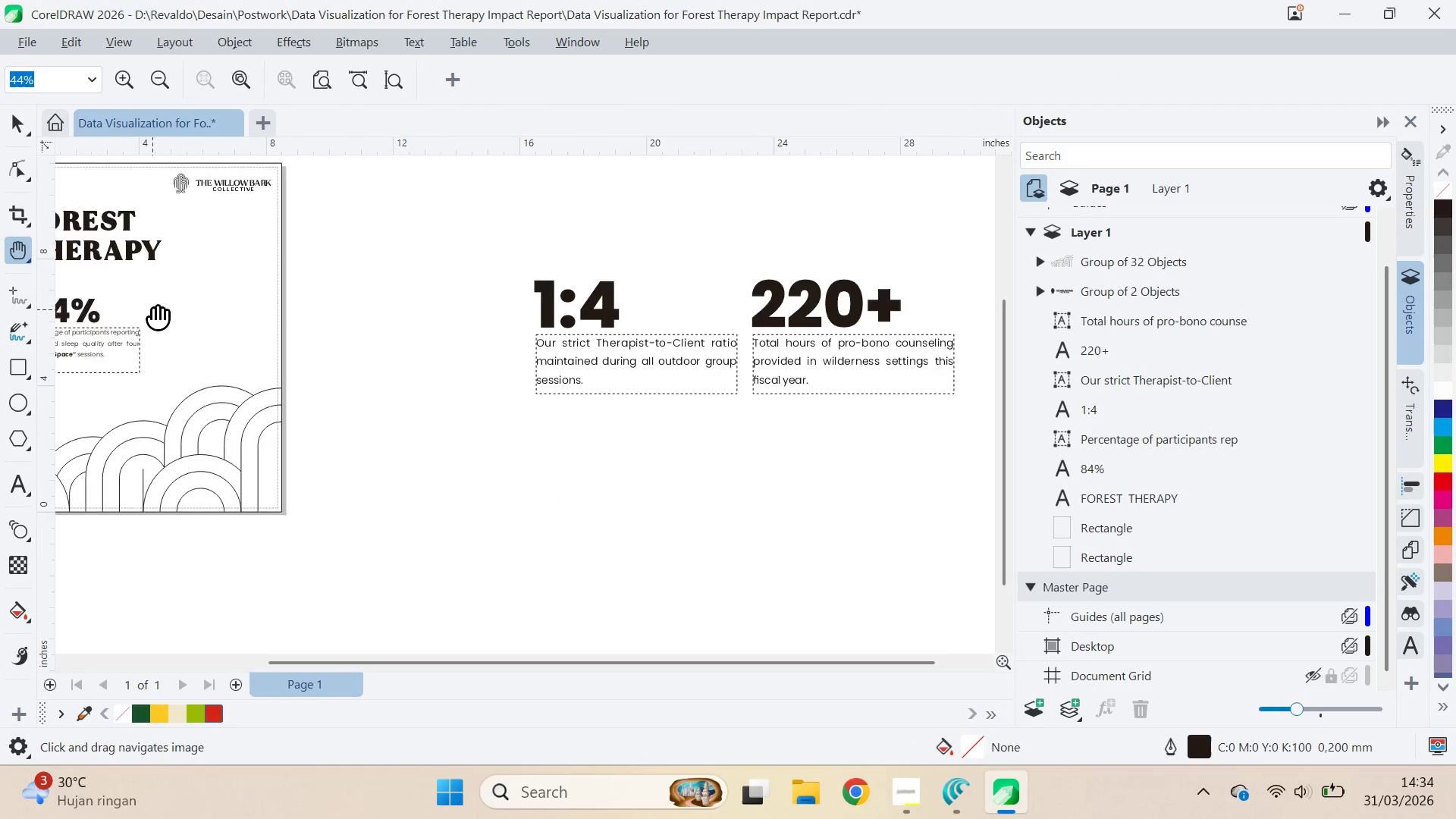 
left_click_drag(start_coordinate=[152, 309], to_coordinate=[289, 318])
 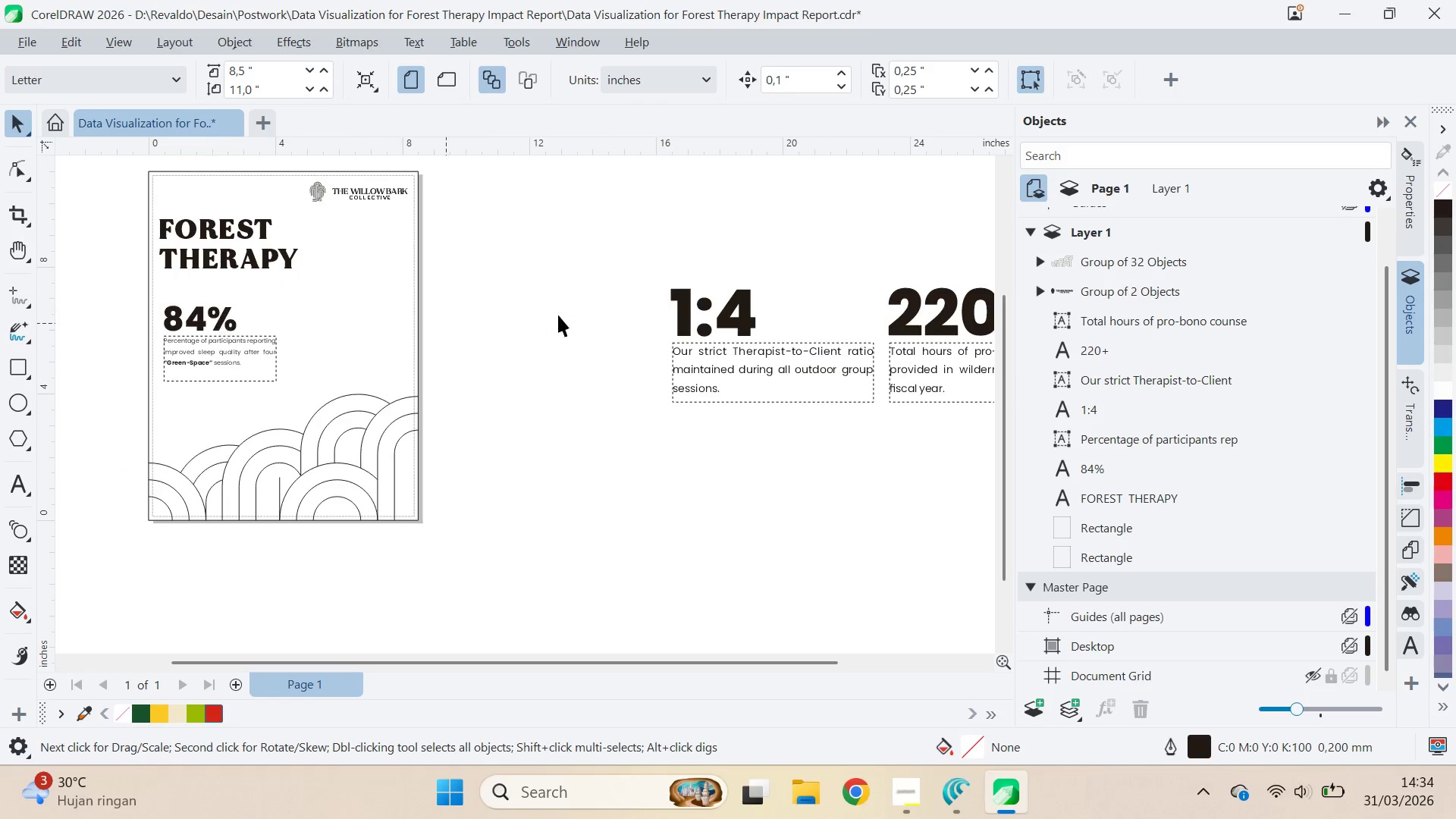 
double_click([289, 318])
 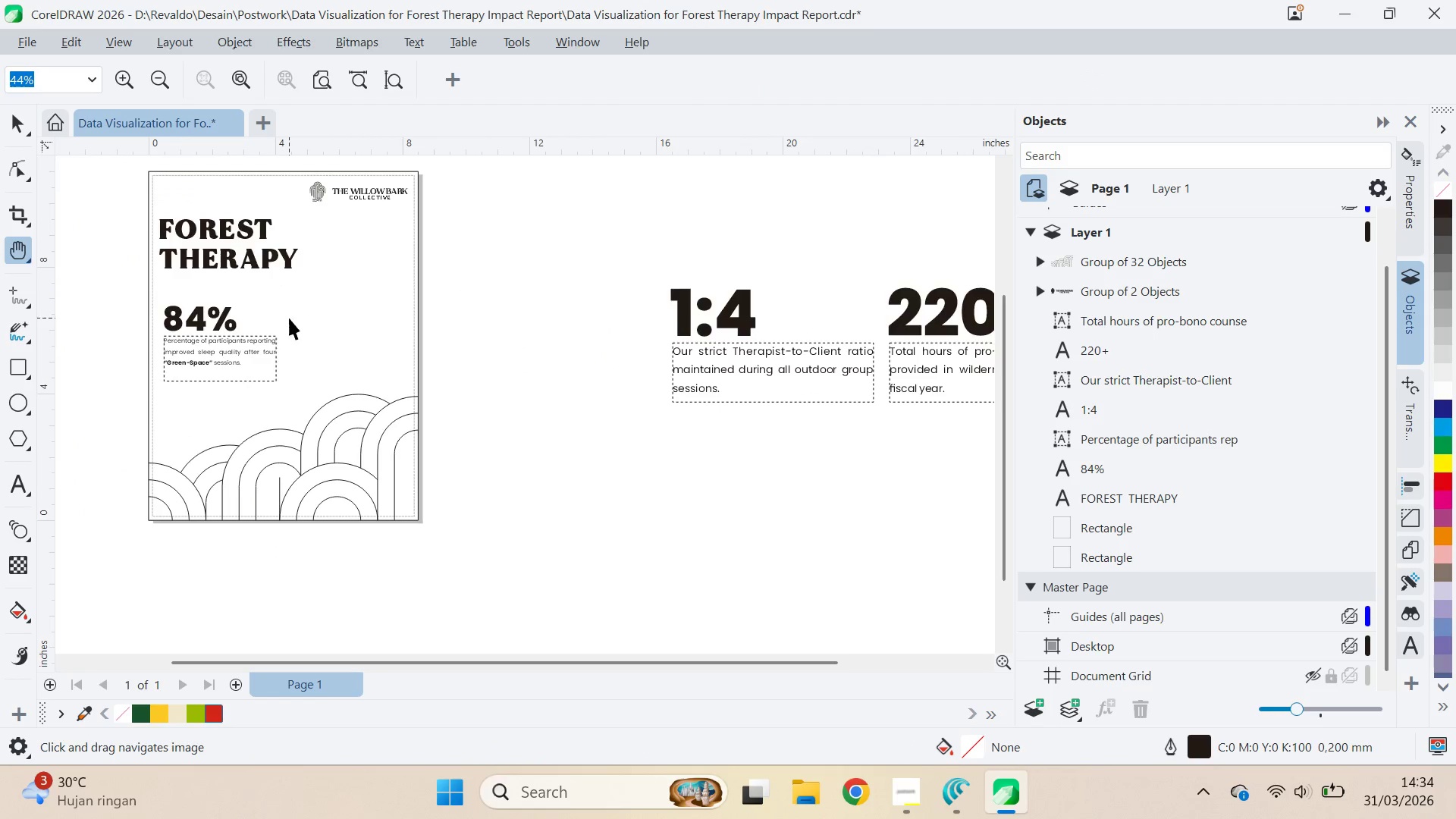 
key(V)
 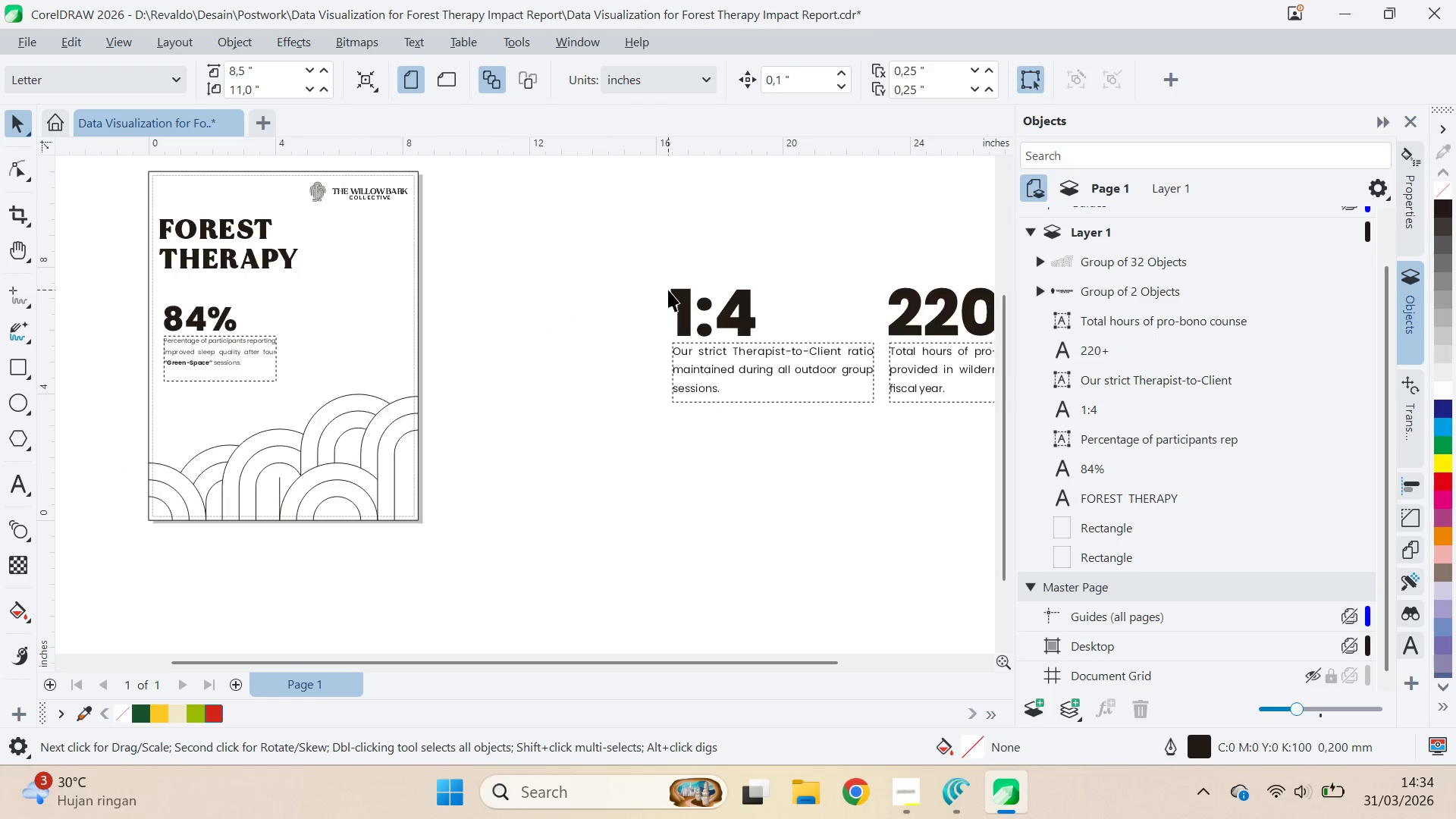 
left_click([704, 307])
 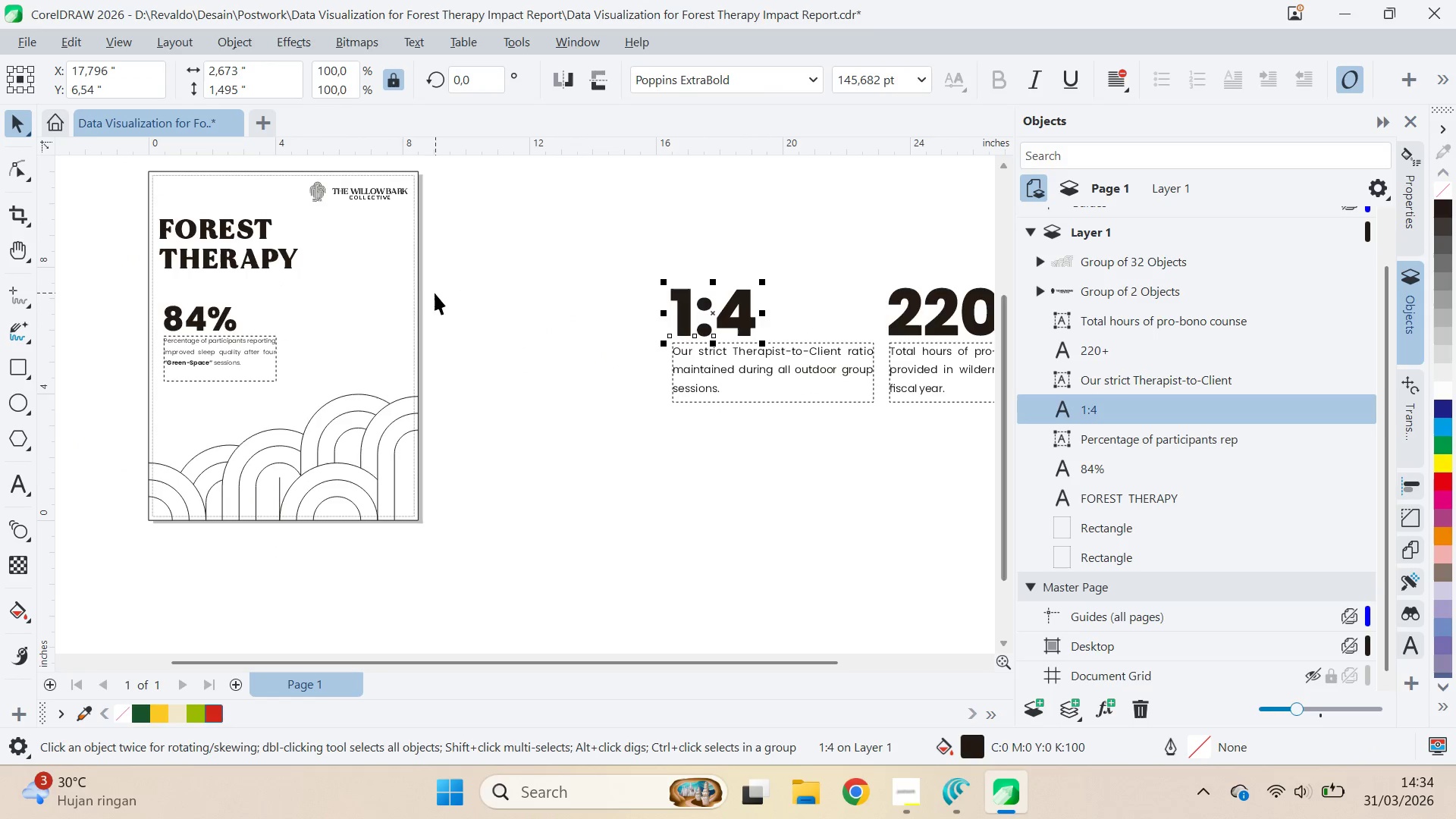 
left_click([209, 310])
 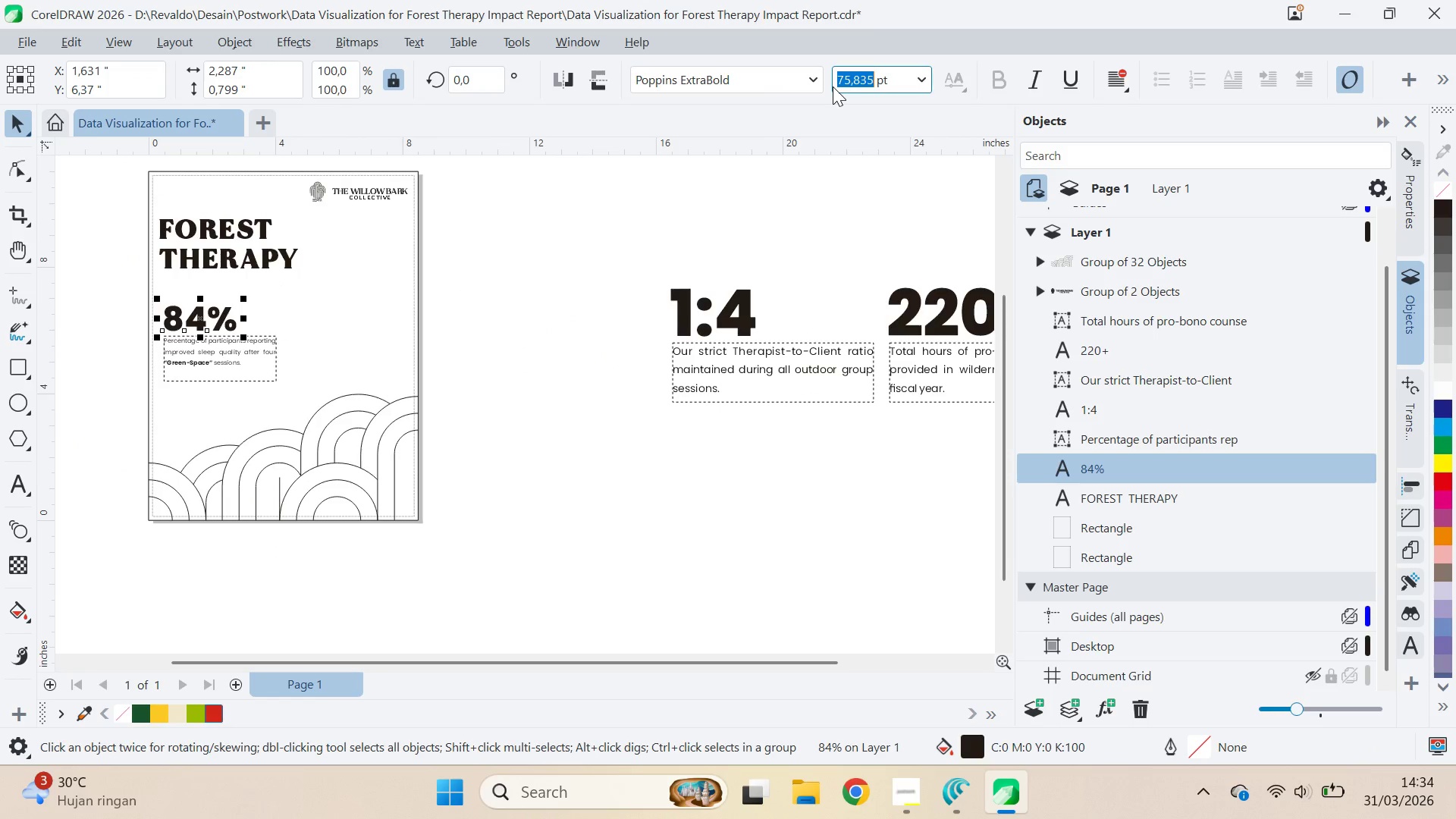 
type(72)
 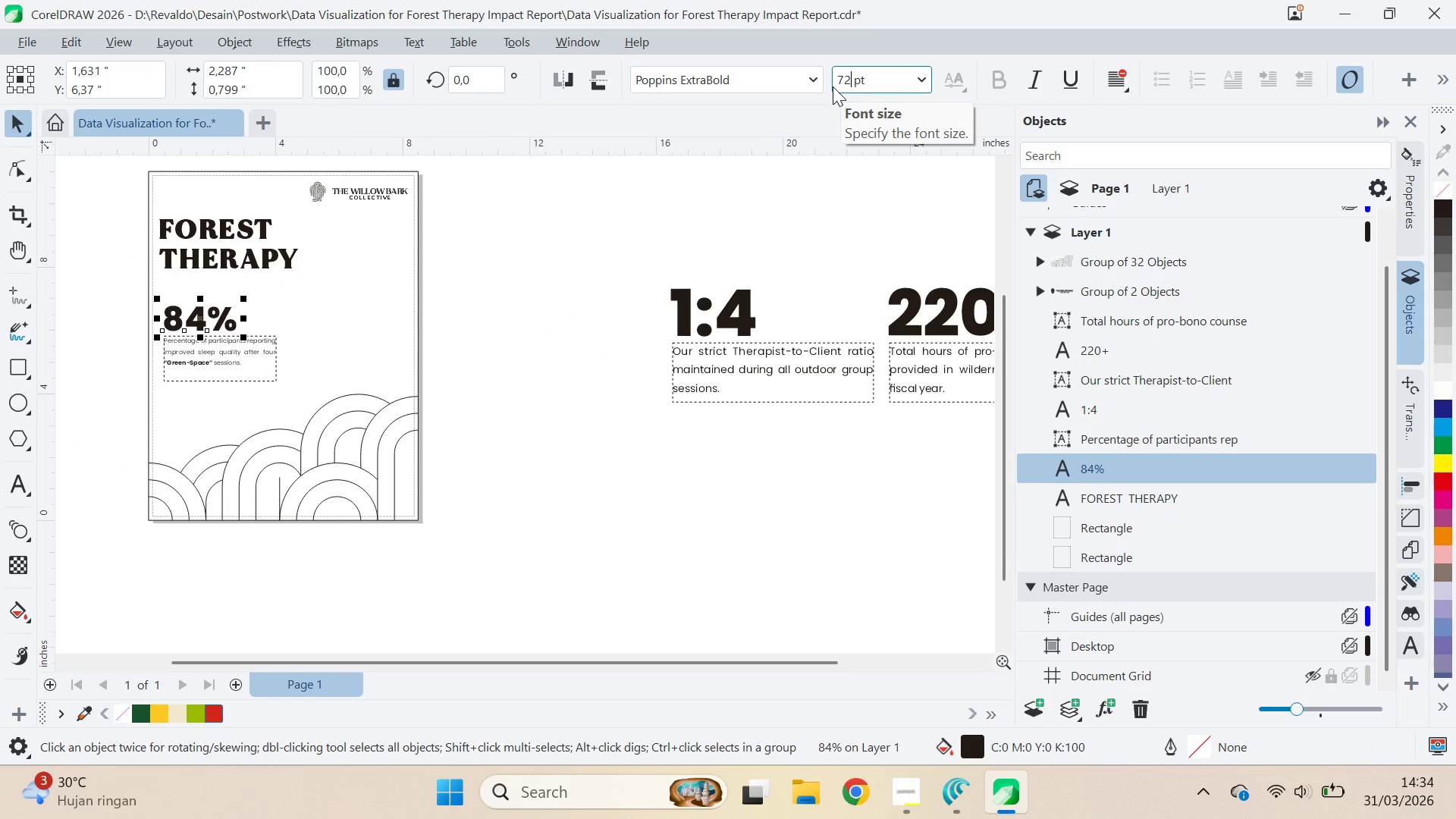 
key(Enter)
 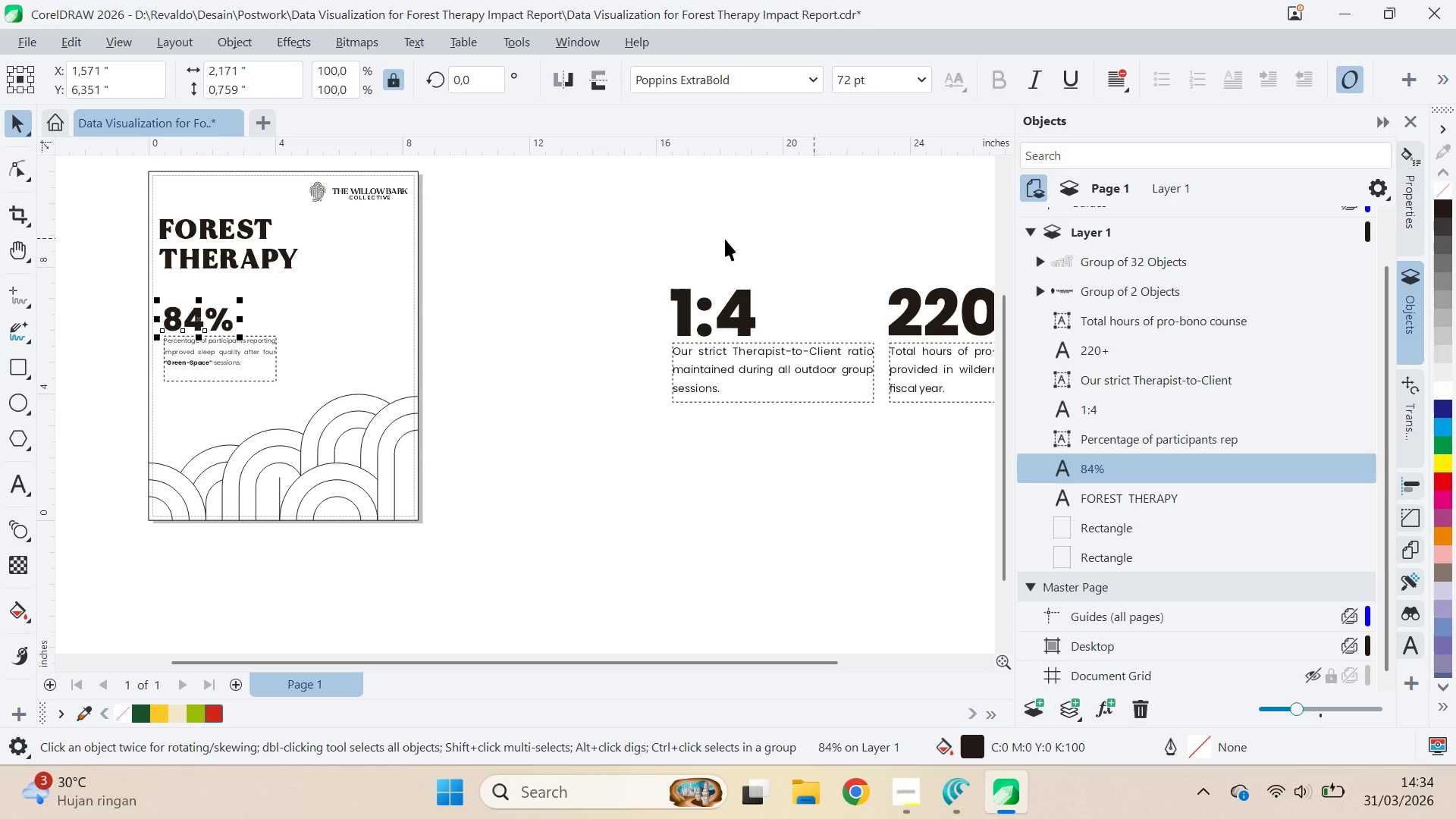 
left_click([751, 295])
 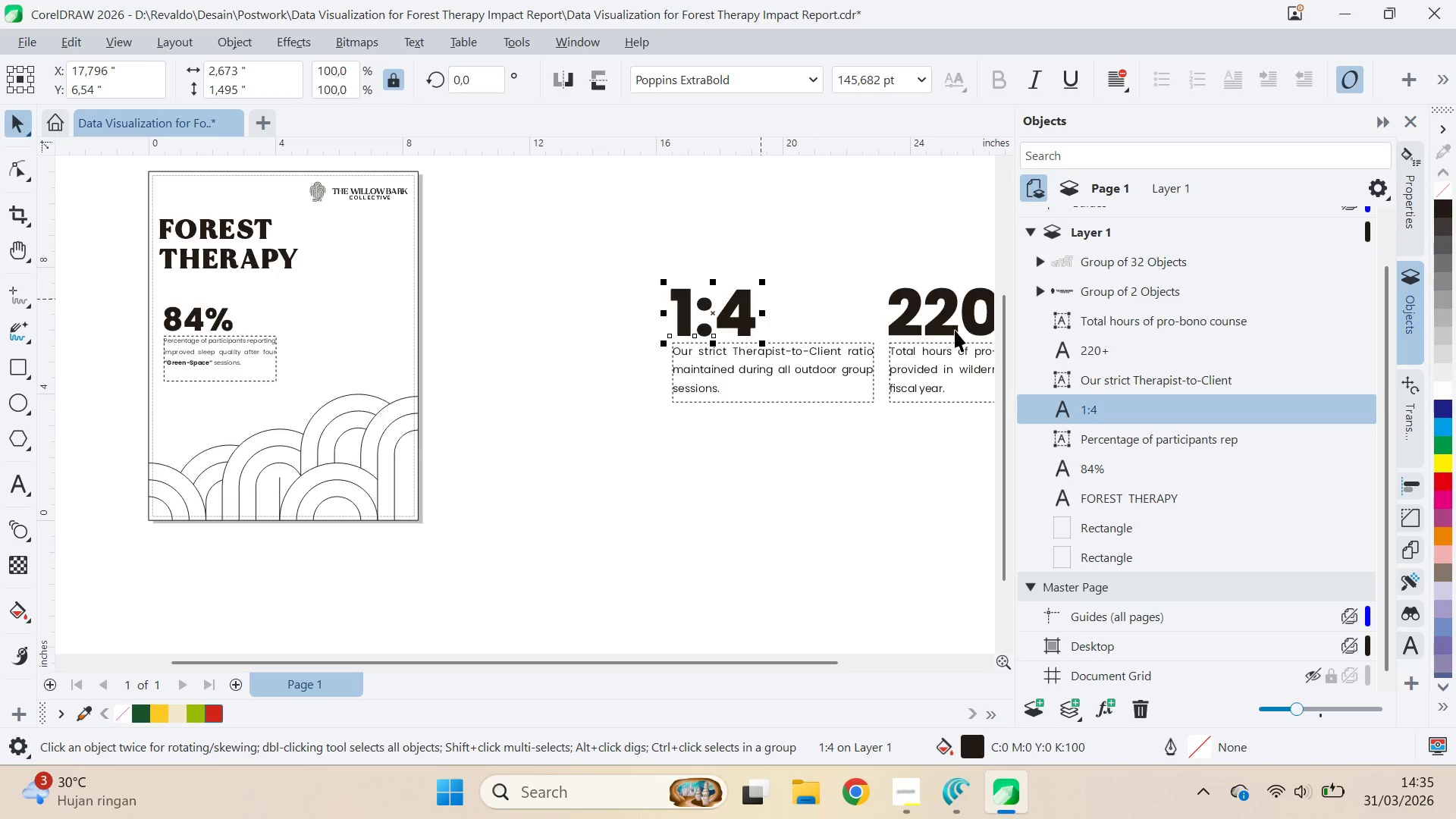 
hold_key(key=ShiftLeft, duration=0.56)
left_click([952, 318])
 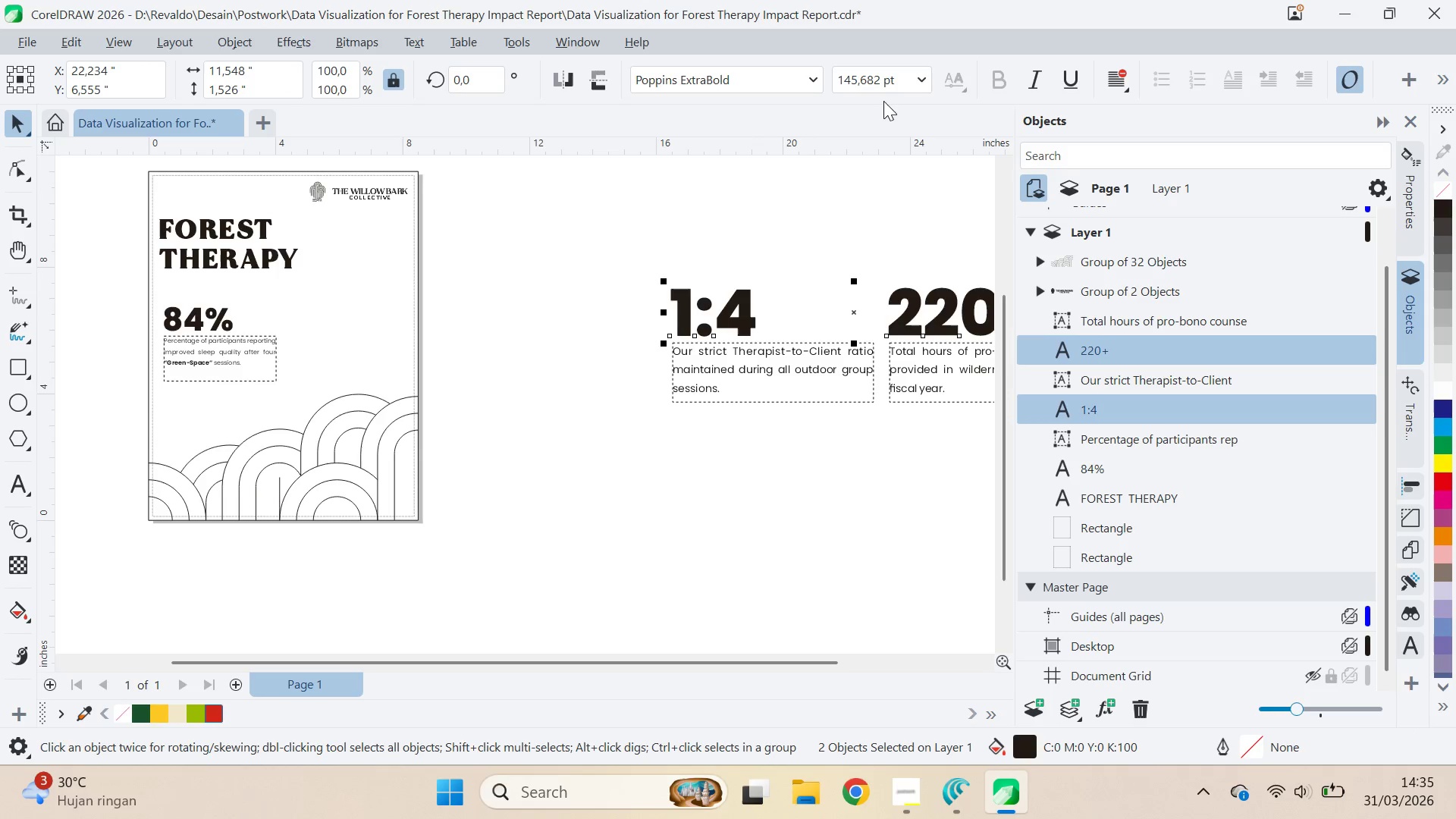 
left_click([873, 86])
 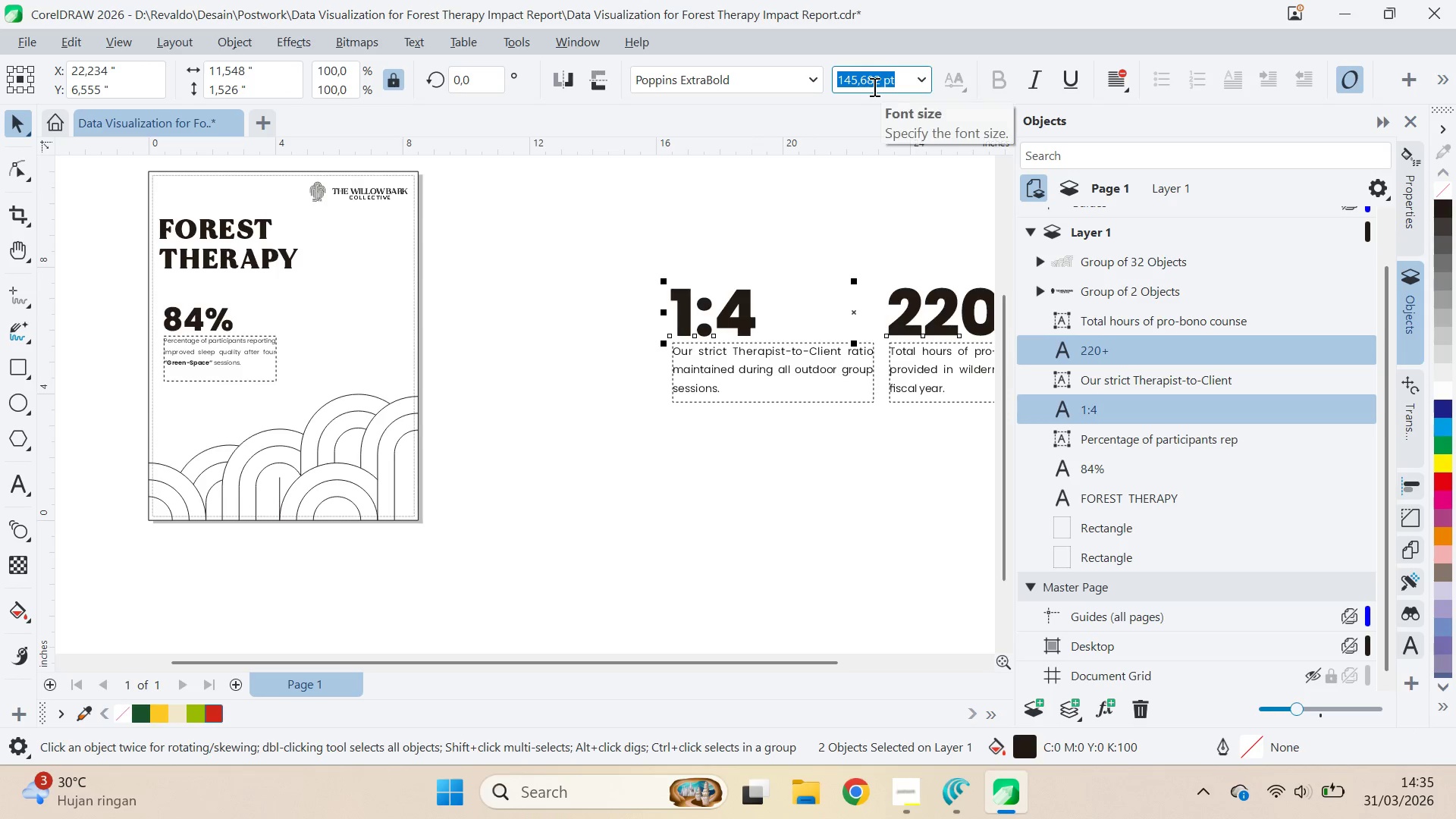 
type(72)
 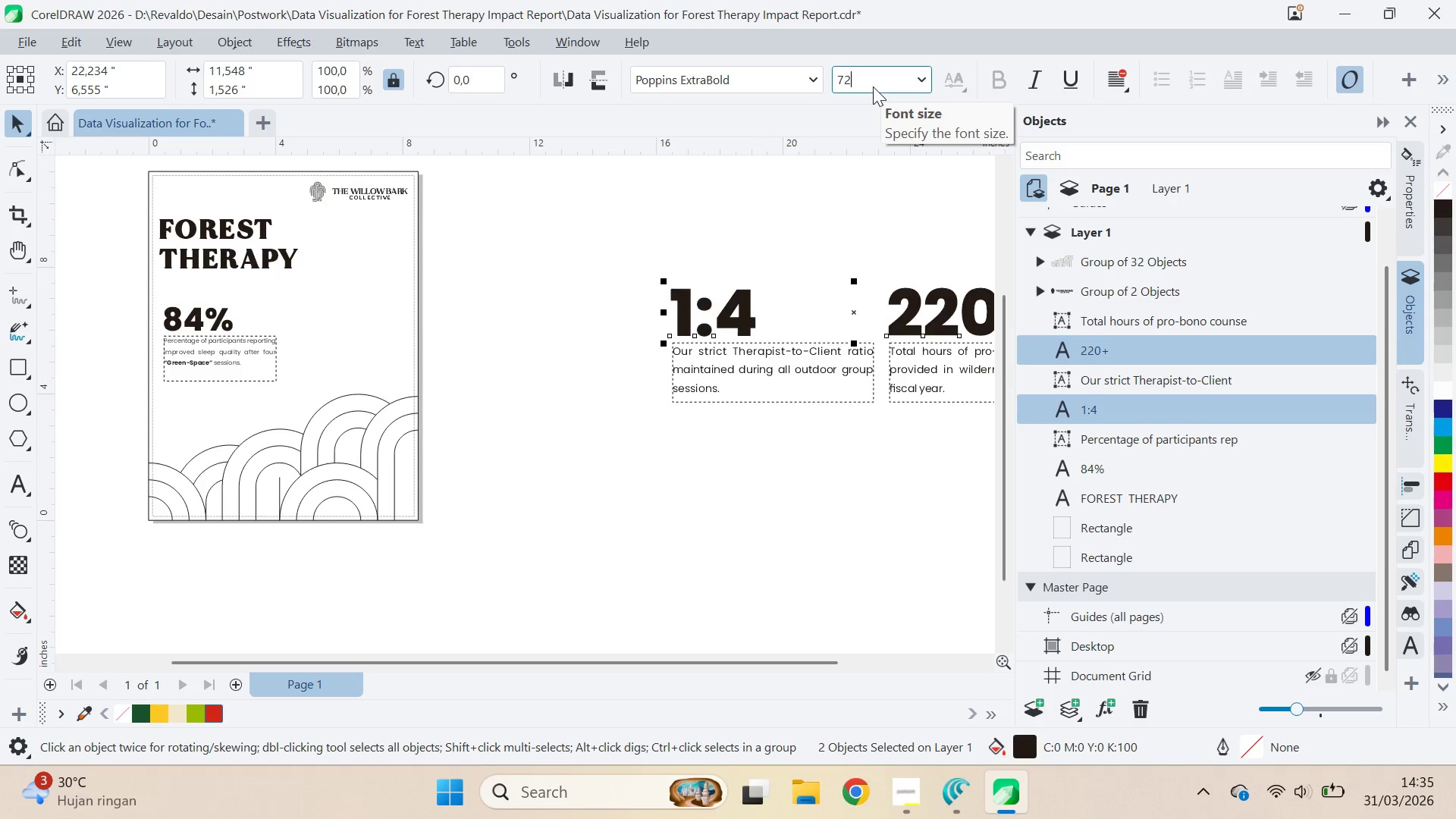 
key(Enter)
 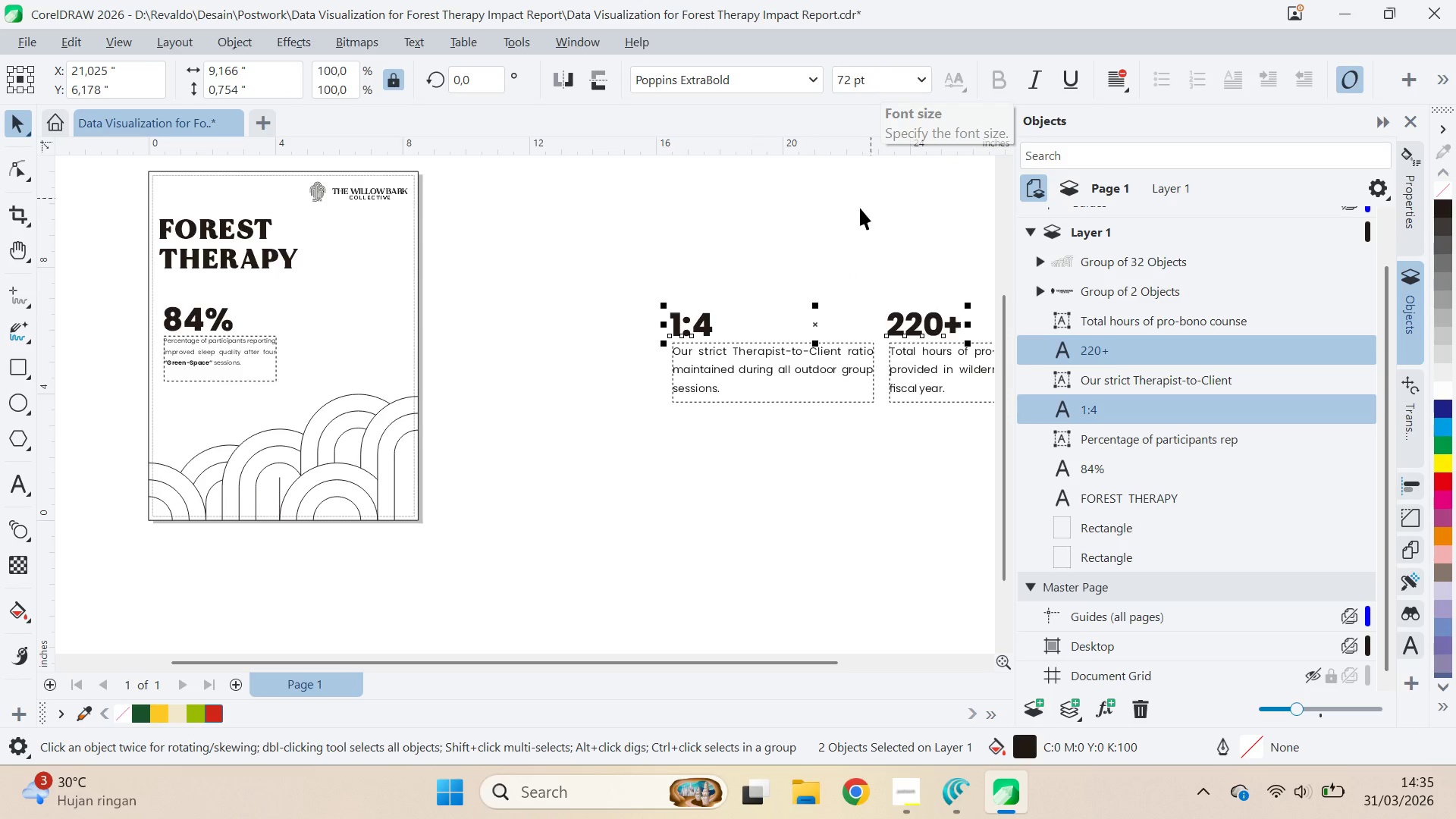 
left_click([806, 256])
 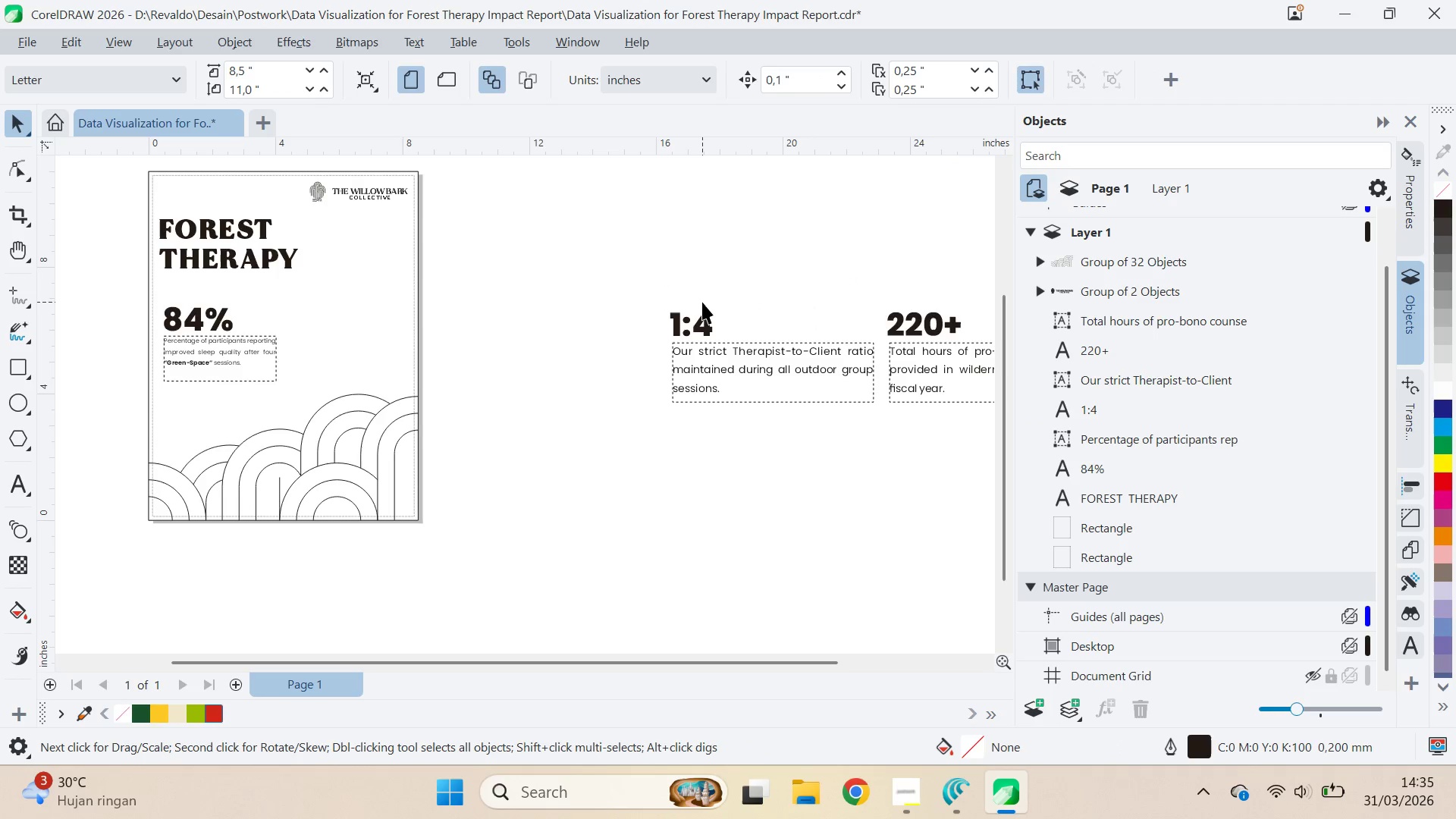 
left_click_drag(start_coordinate=[702, 307], to_coordinate=[388, 288])
 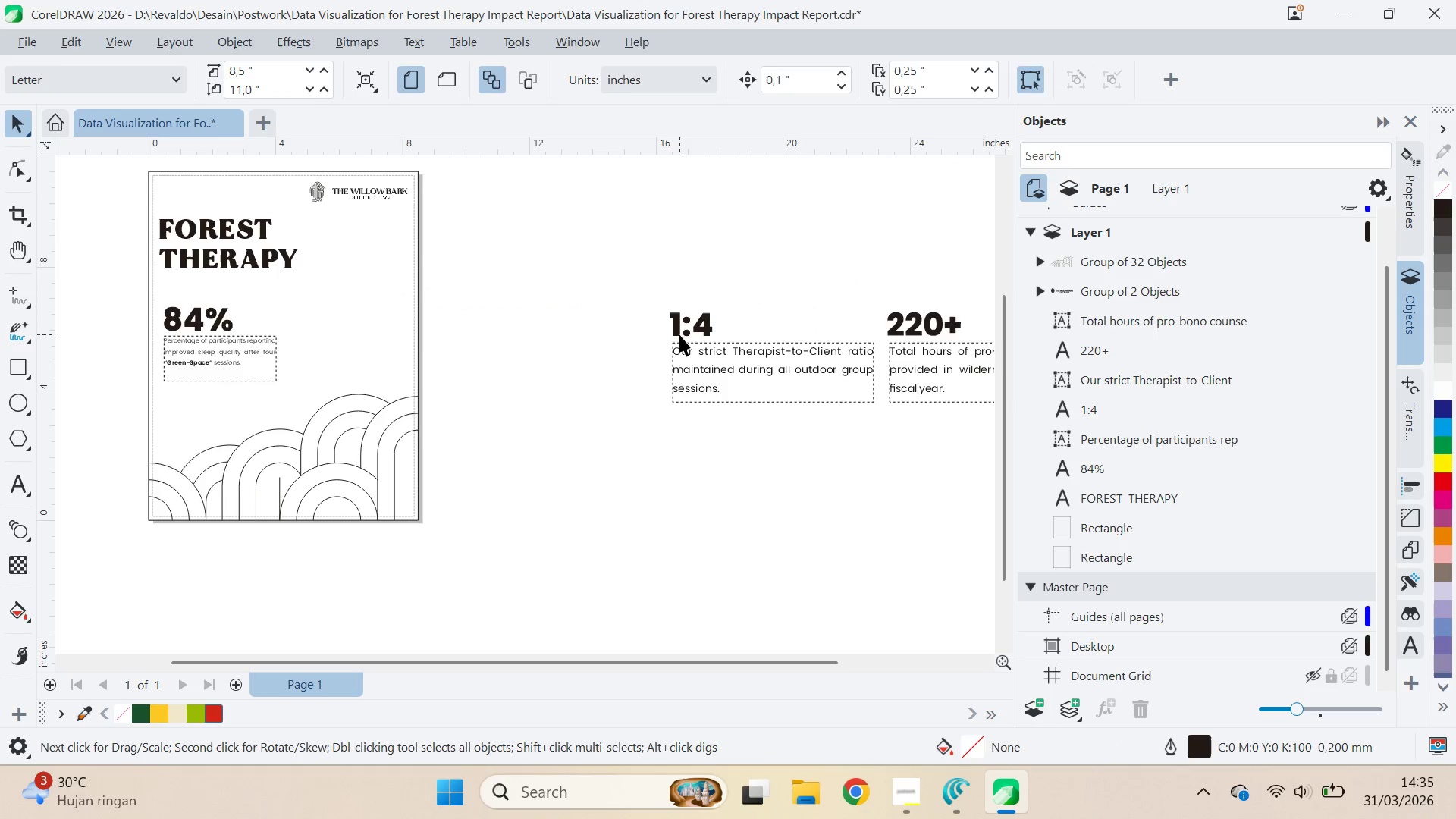 
left_click_drag(start_coordinate=[679, 334], to_coordinate=[284, 327])
 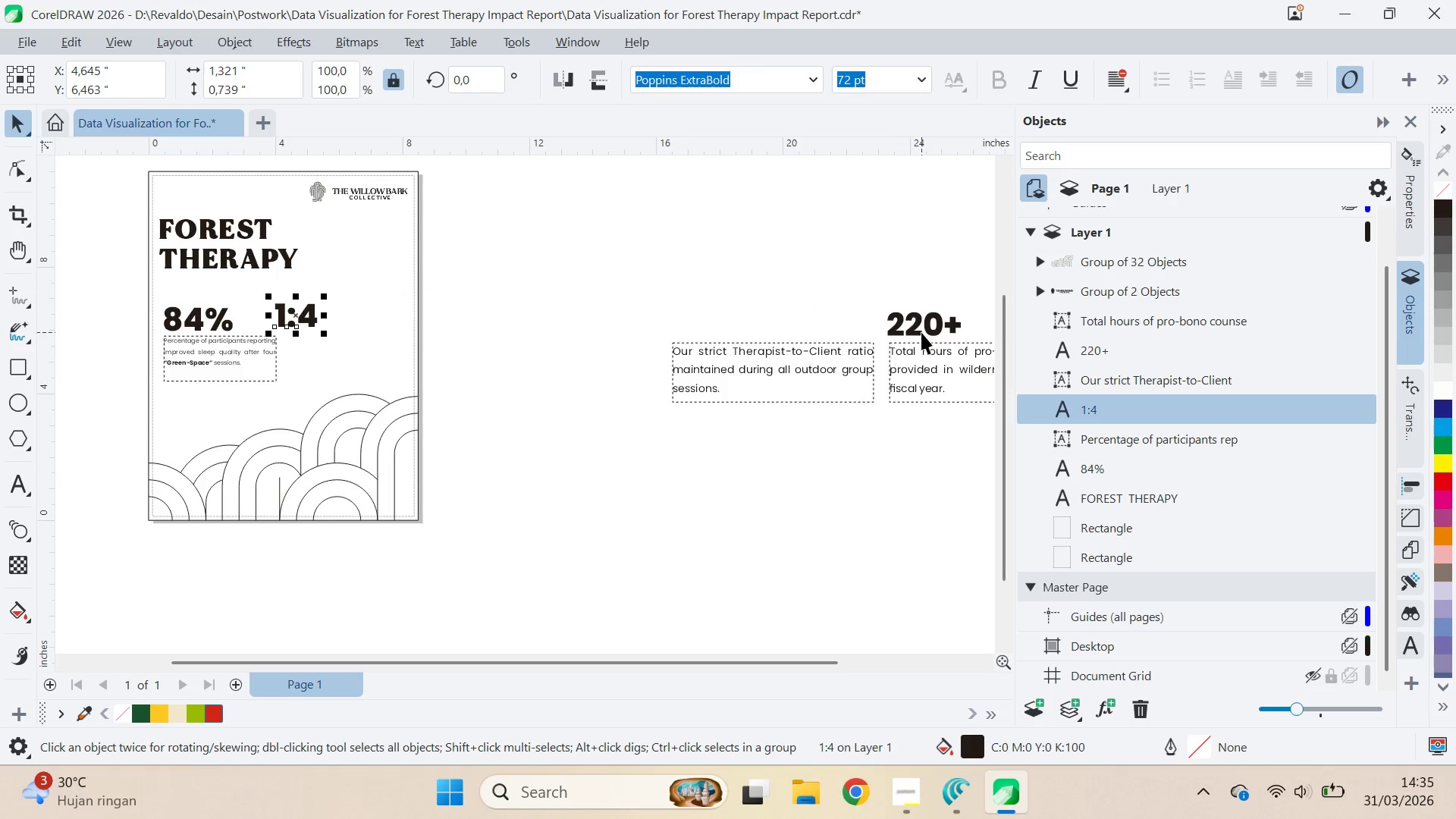 
hold_key(key=ShiftLeft, duration=0.78)
 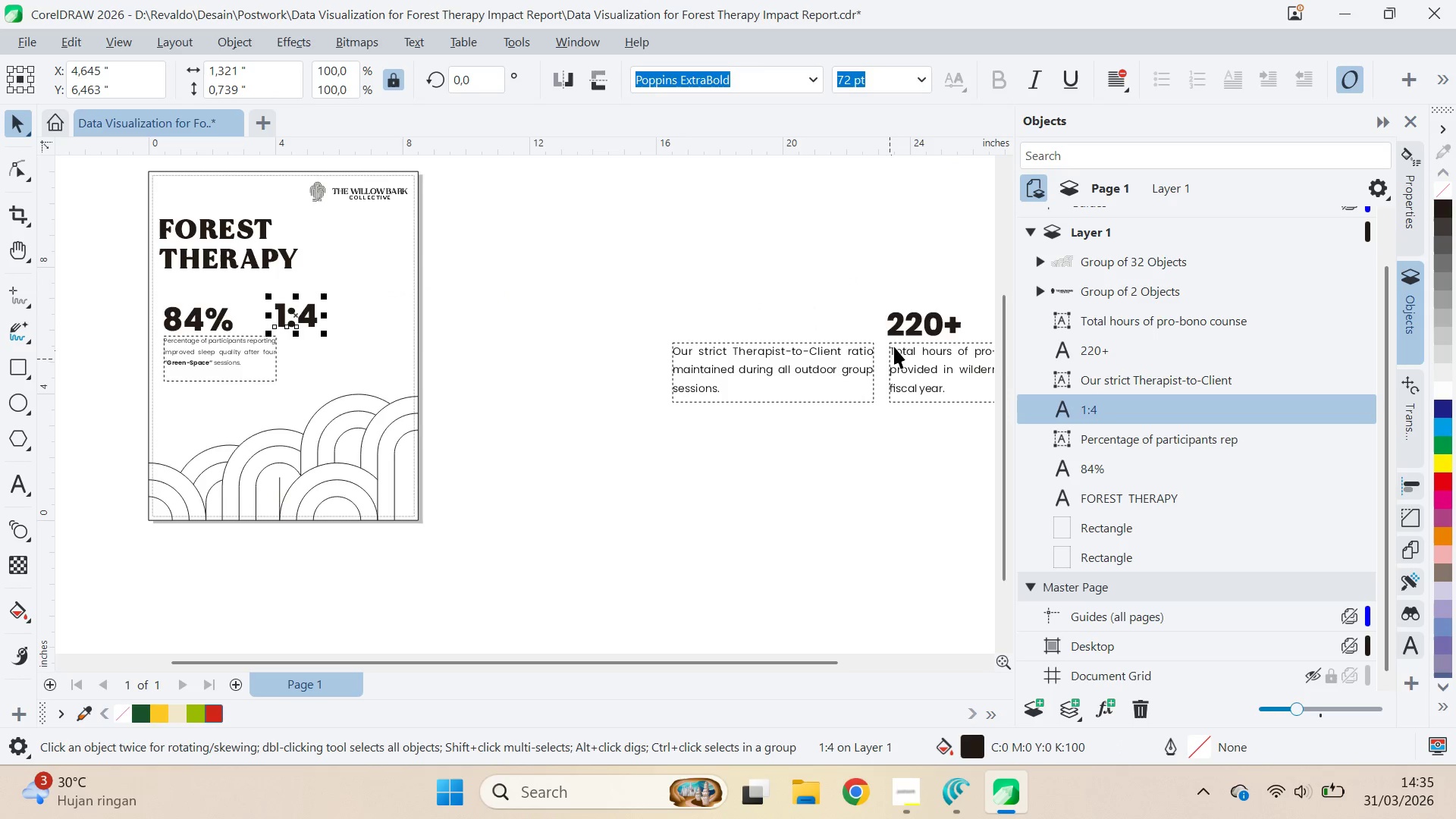 
left_click_drag(start_coordinate=[921, 332], to_coordinate=[364, 369])
 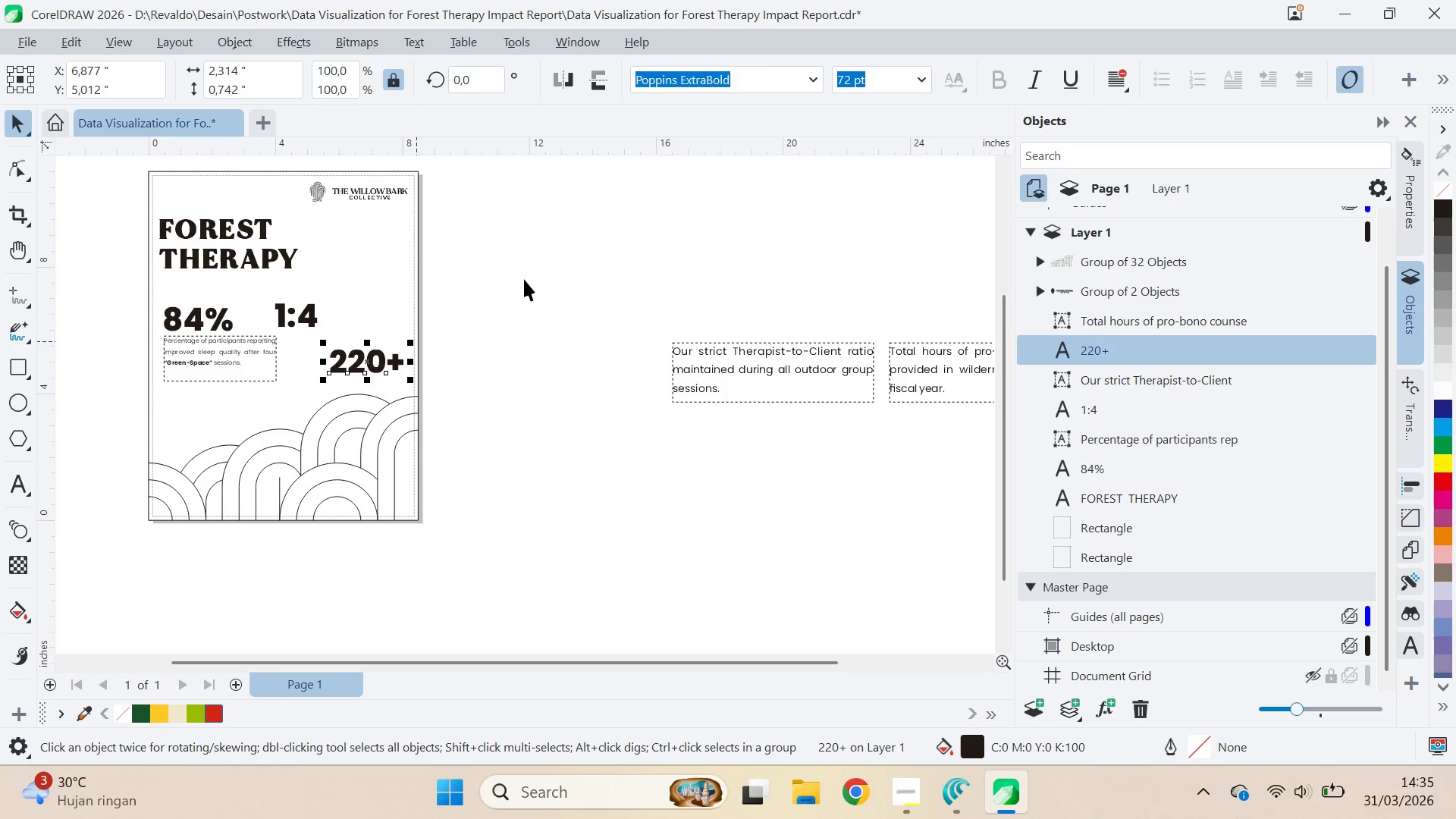 
type(qv)
 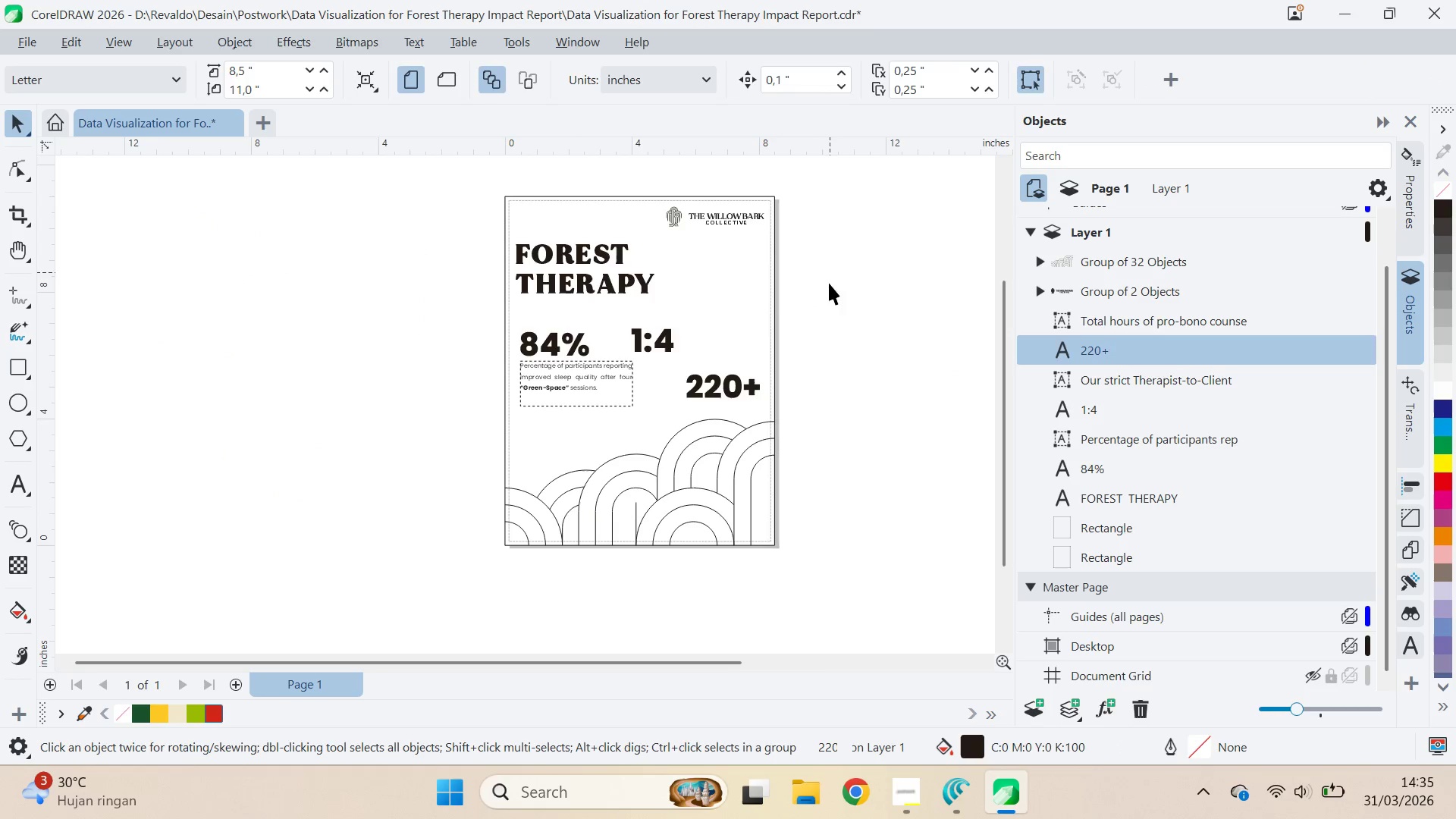 
left_click_drag(start_coordinate=[533, 268], to_coordinate=[890, 293])
 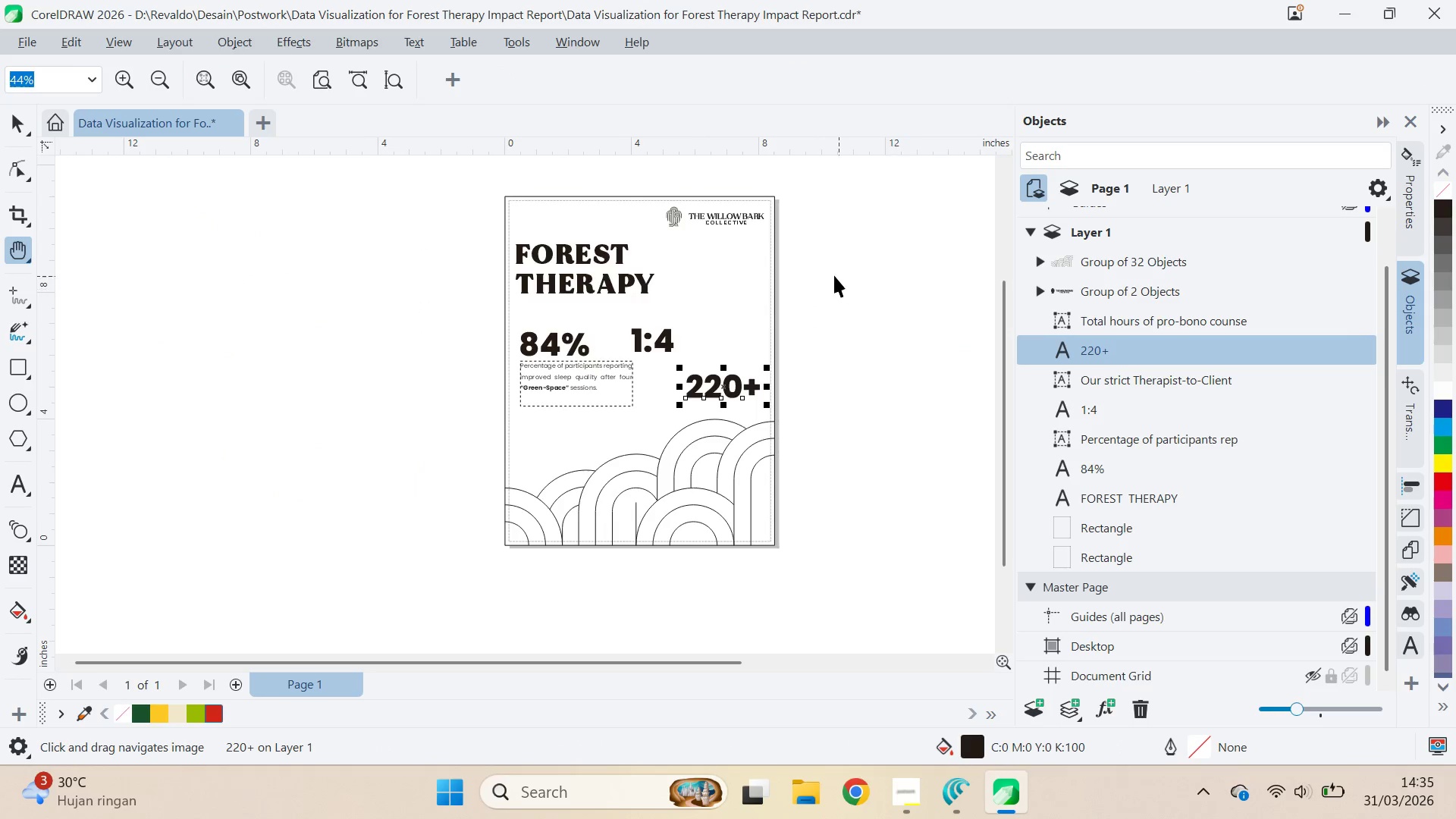 
left_click([830, 272])
 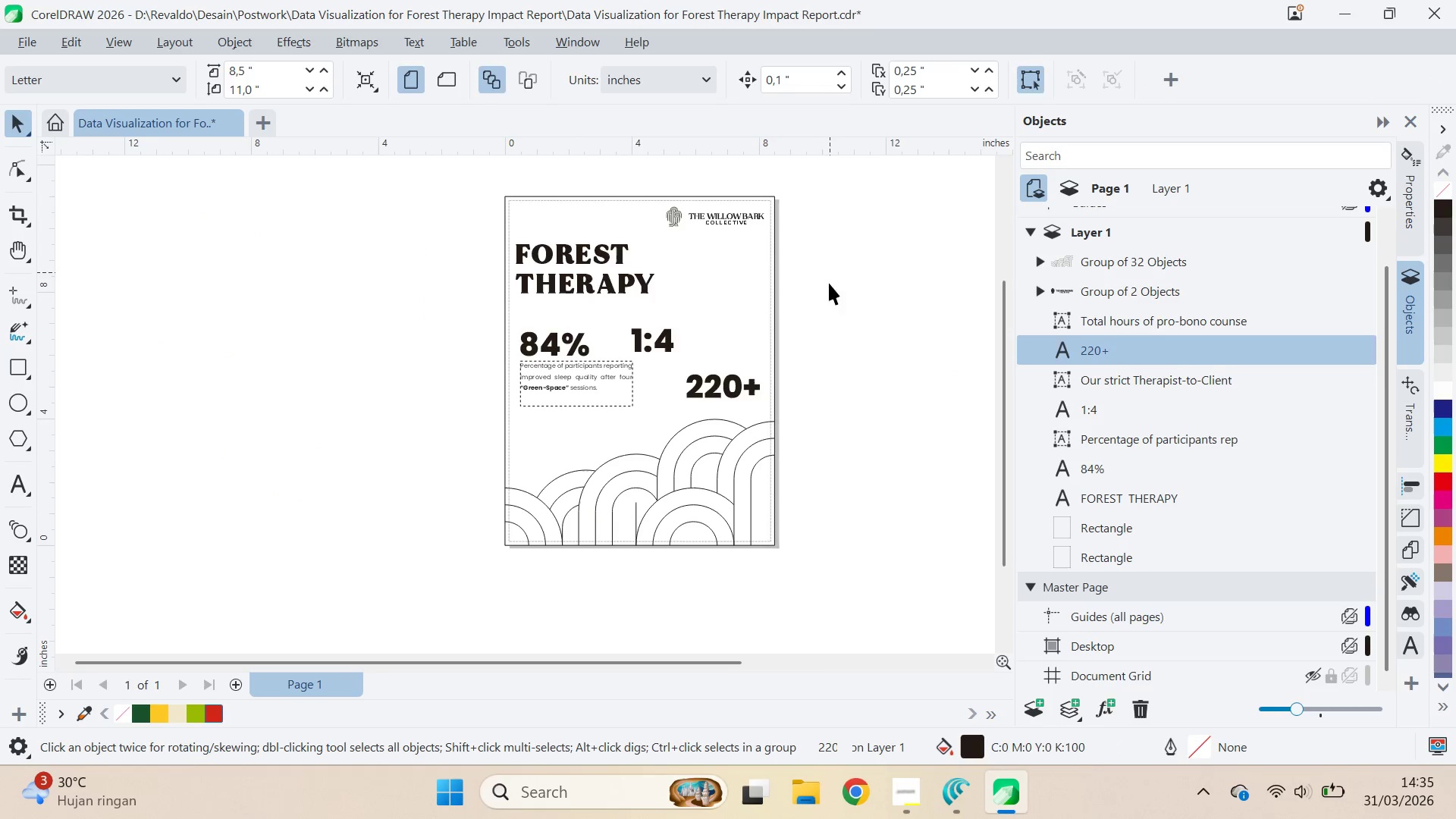 
type(qv)
 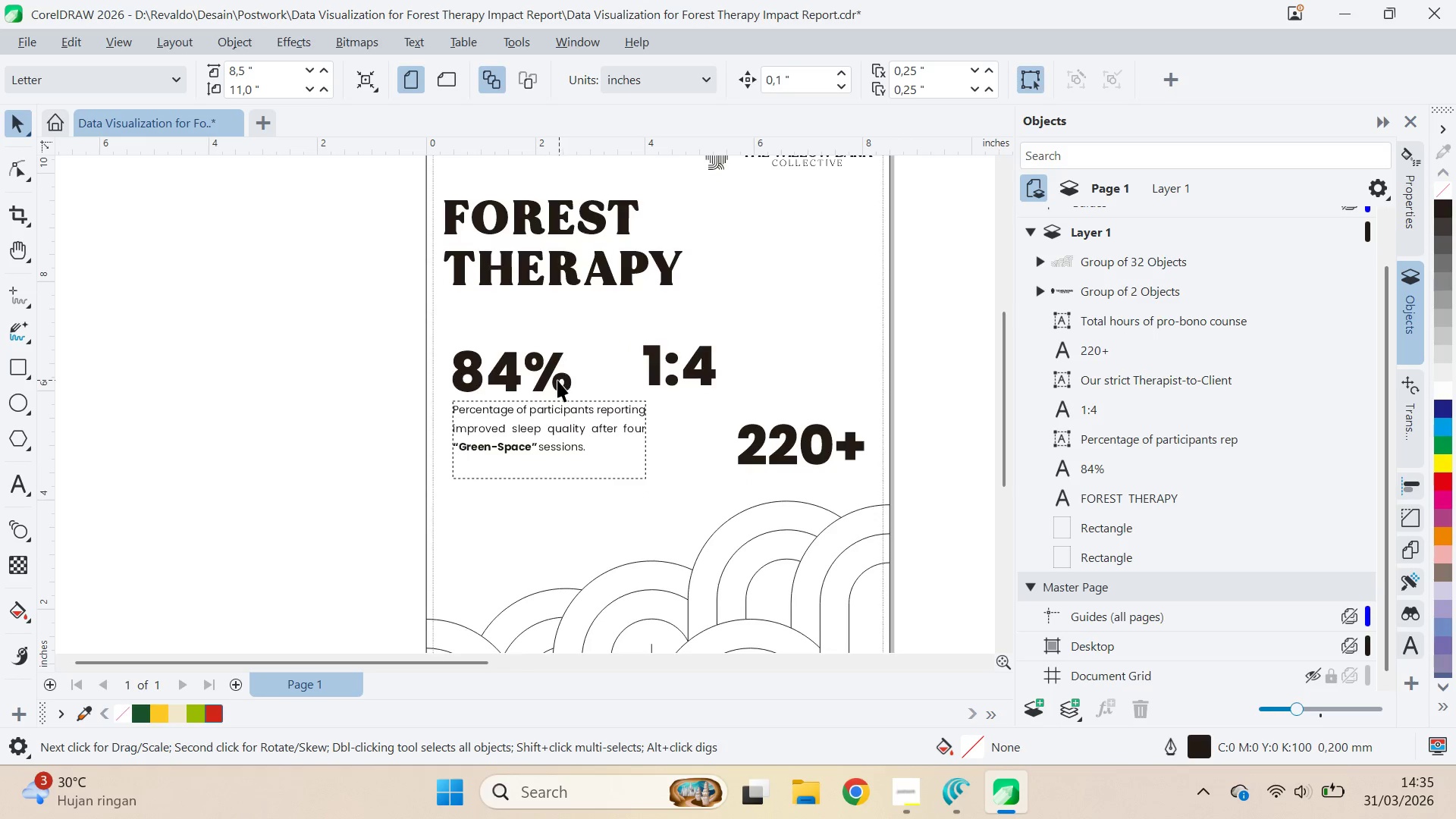 
left_click([555, 380])
 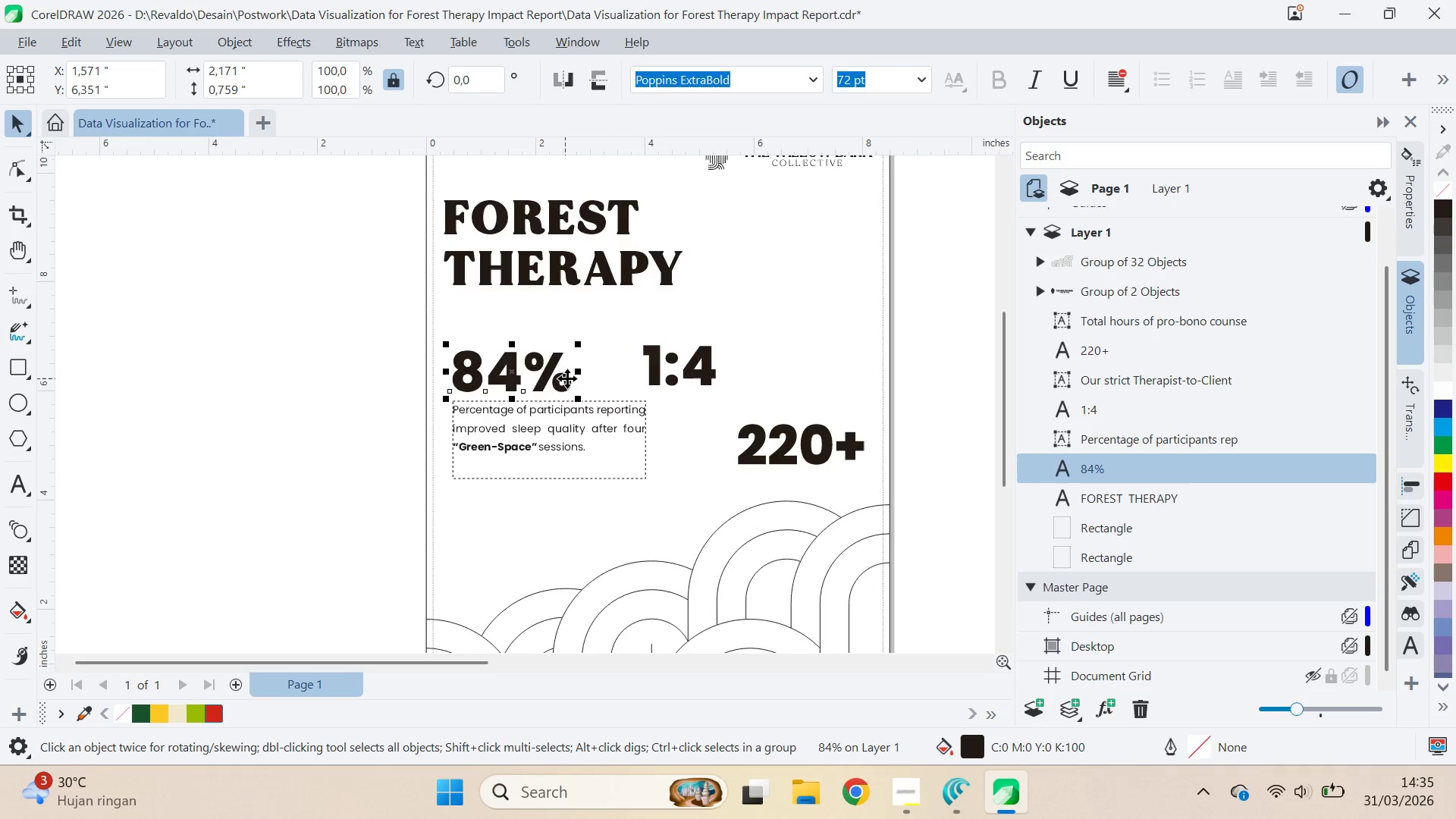 
scroll: coordinate [578, 359], scroll_direction: up, amount: 4.0
 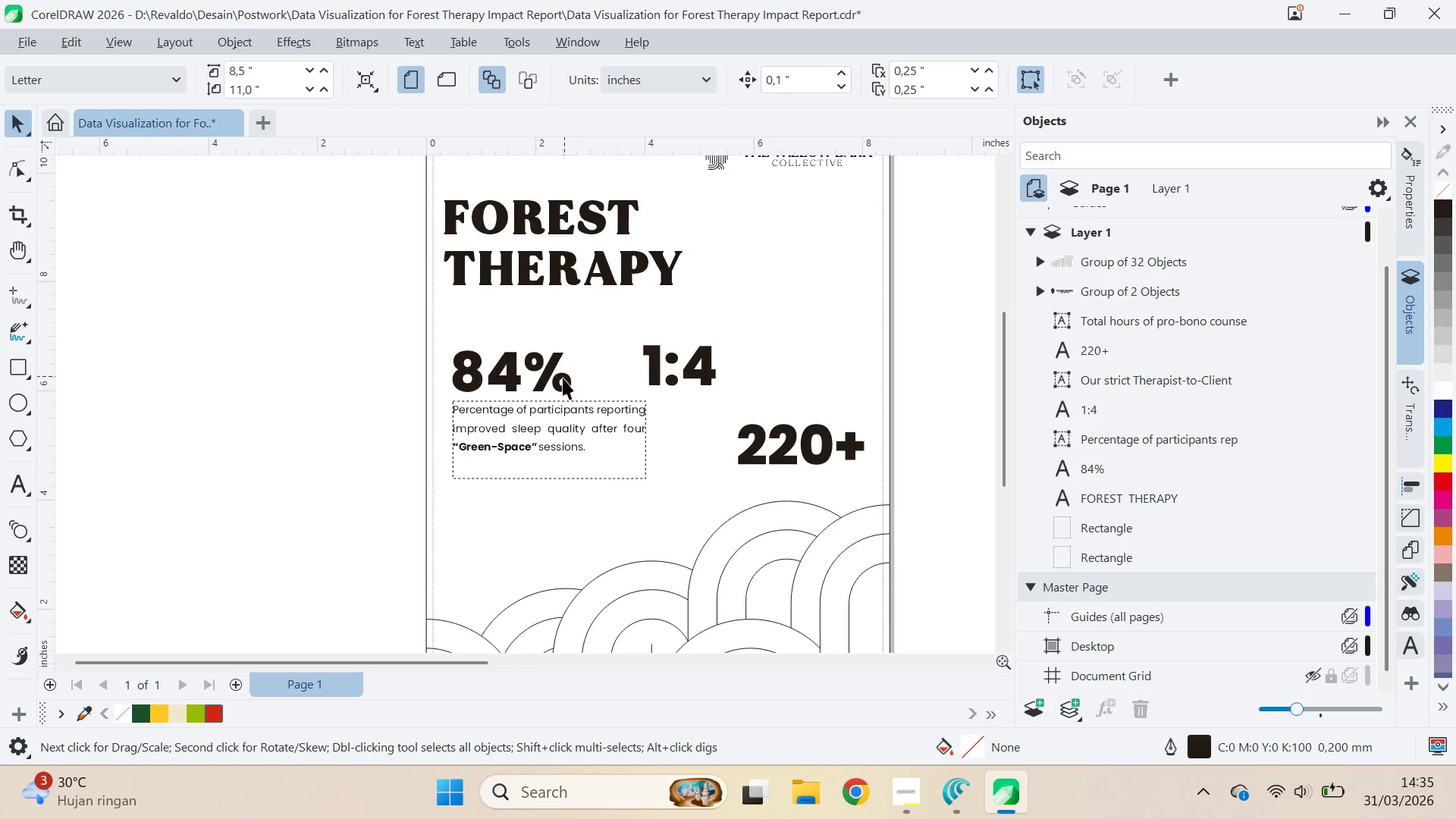 
scroll: coordinate [573, 379], scroll_direction: down, amount: 3.0
 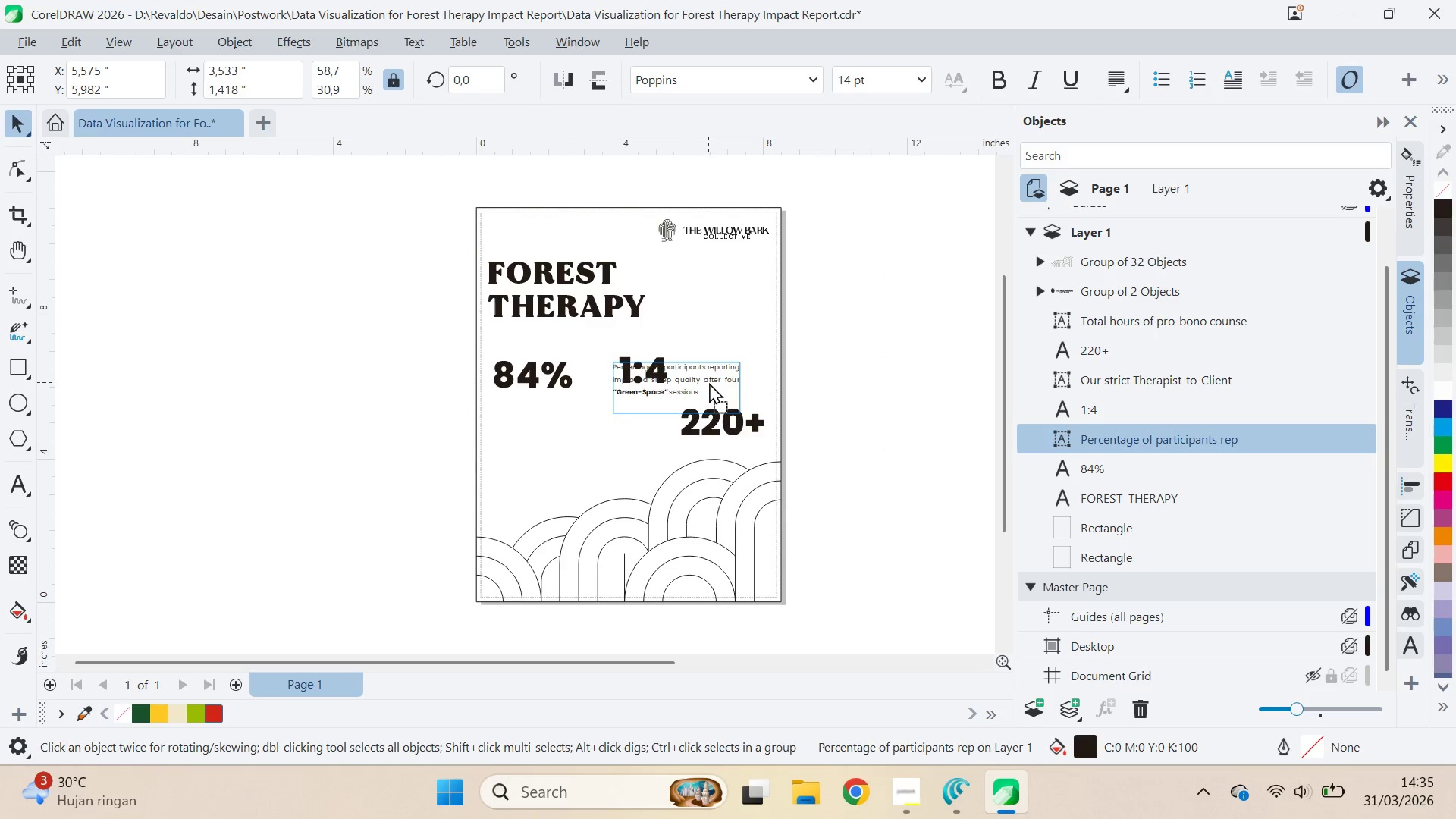 
wait(7.79)
 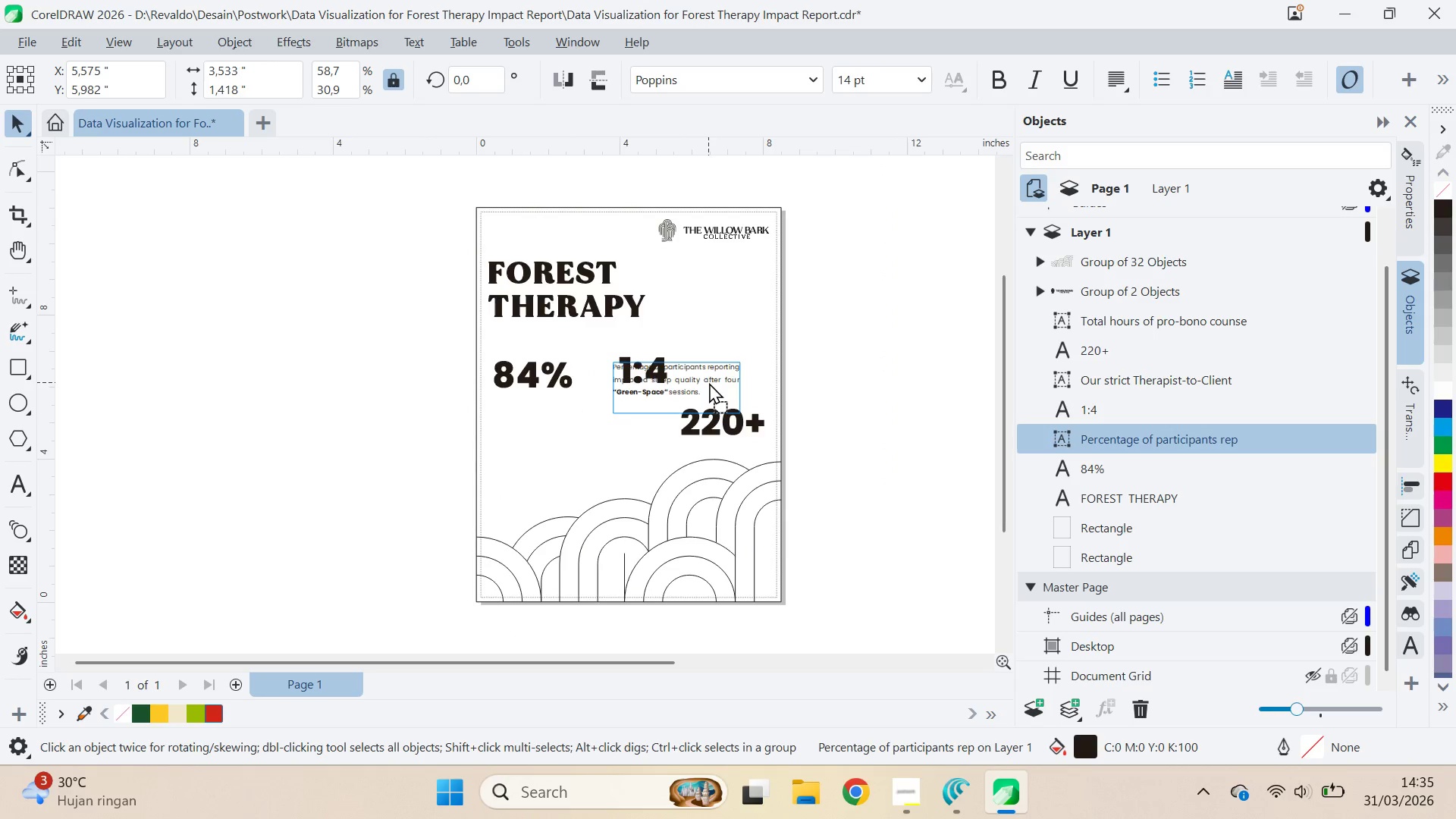 
hold_key(key=ShiftLeft, duration=0.33)
 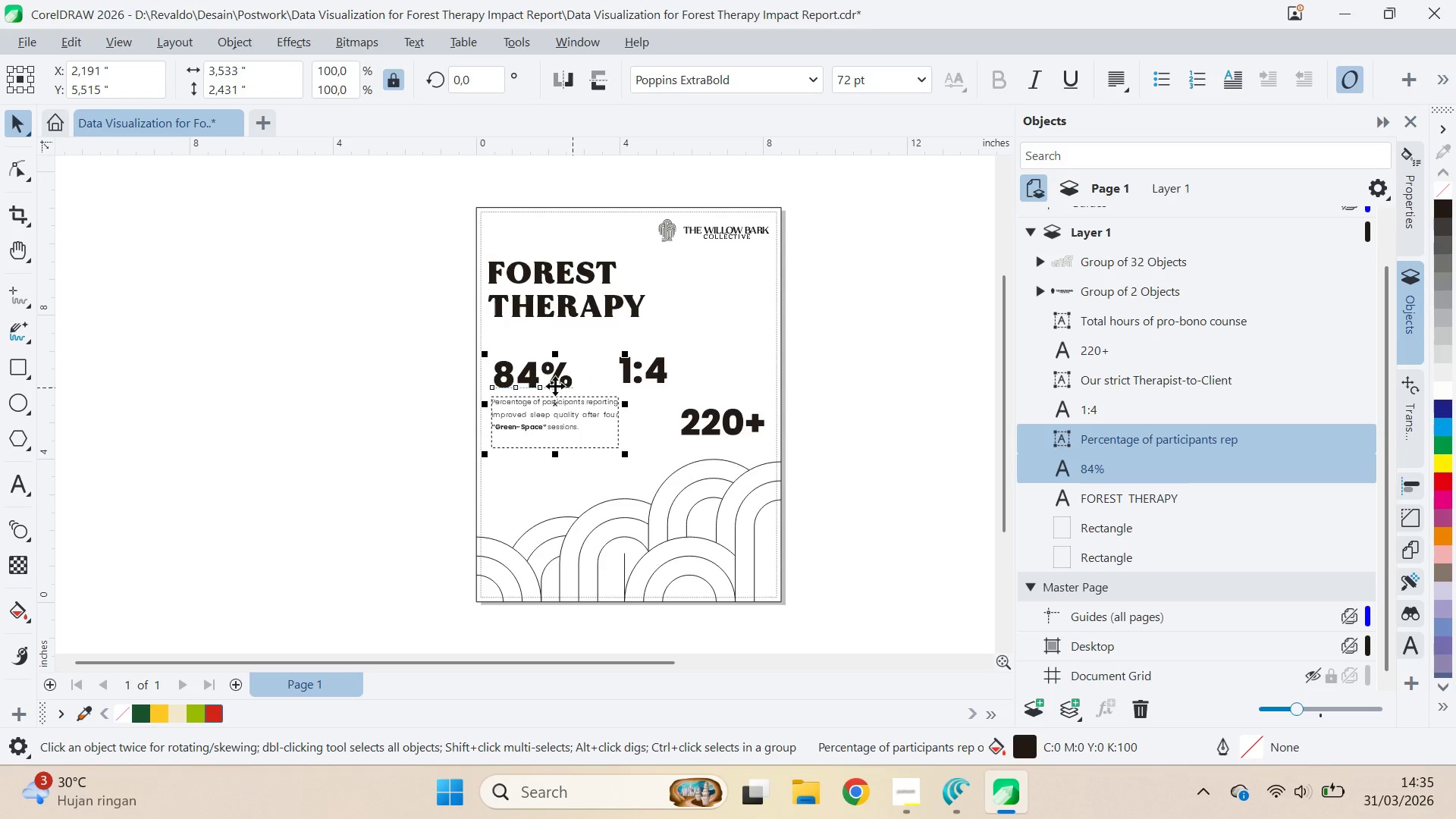 
left_click_drag(start_coordinate=[557, 381], to_coordinate=[375, 393])
 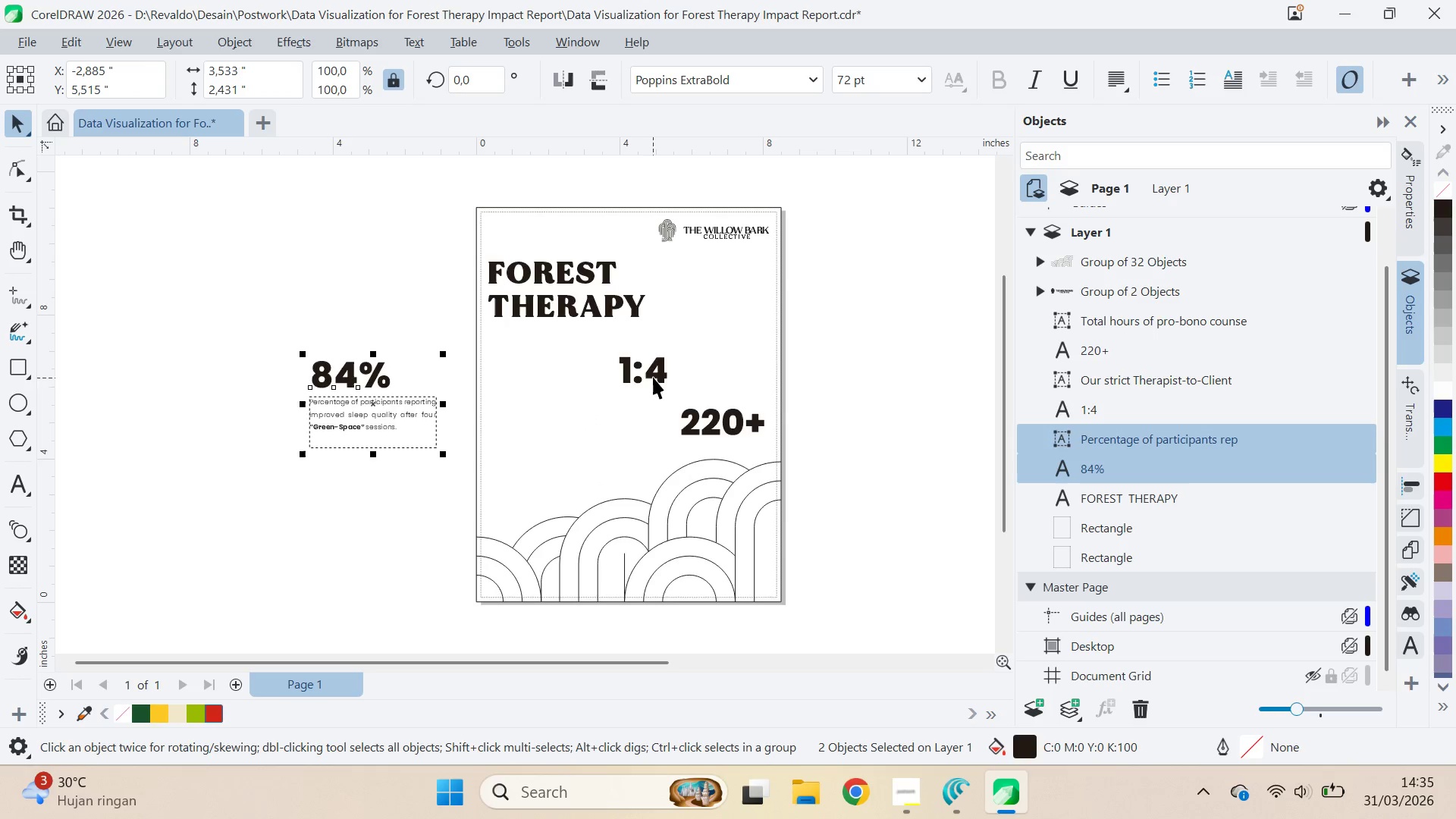 
hold_key(key=ShiftLeft, duration=0.36)
 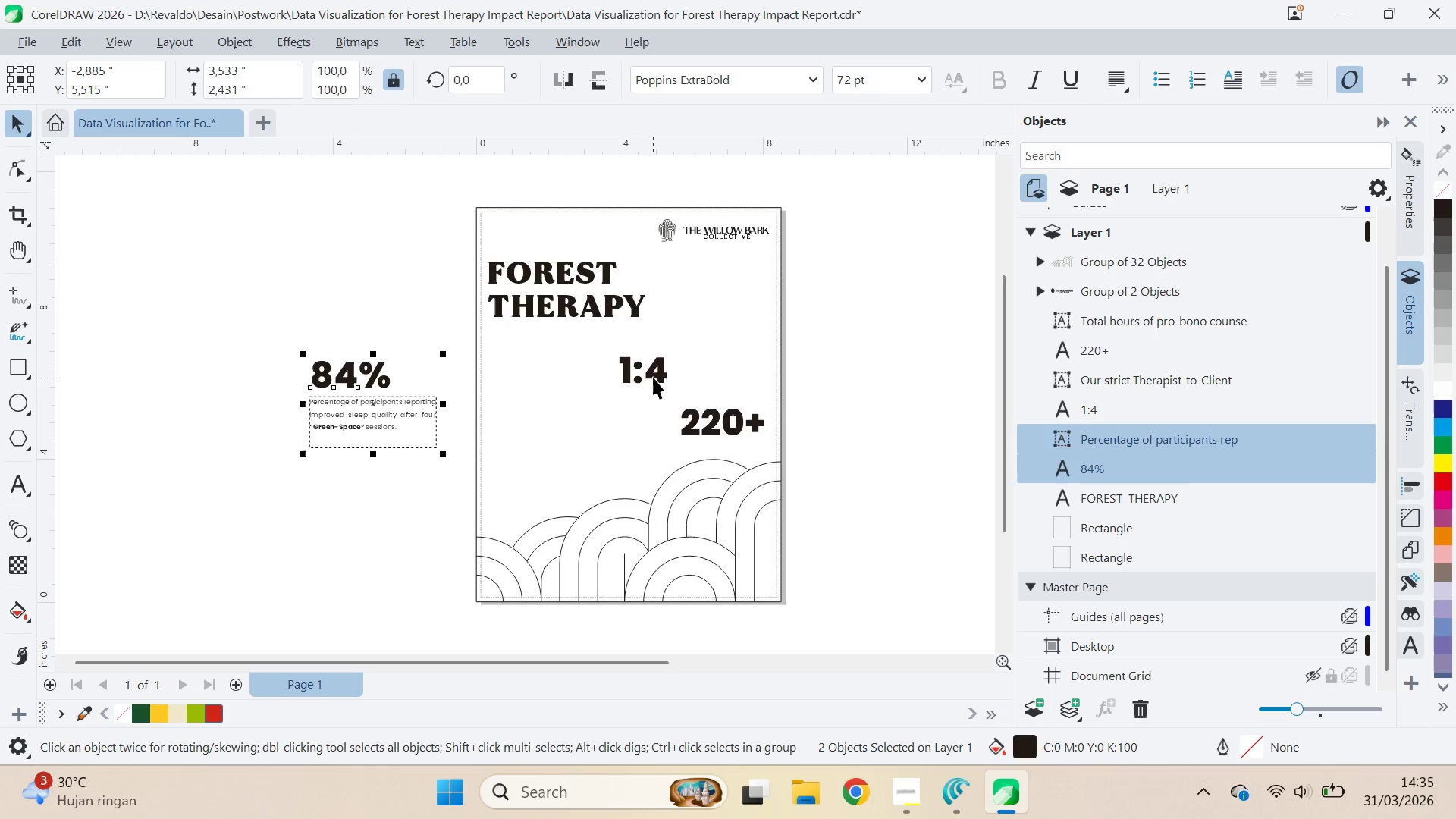 
left_click_drag(start_coordinate=[651, 376], to_coordinate=[855, 360])
 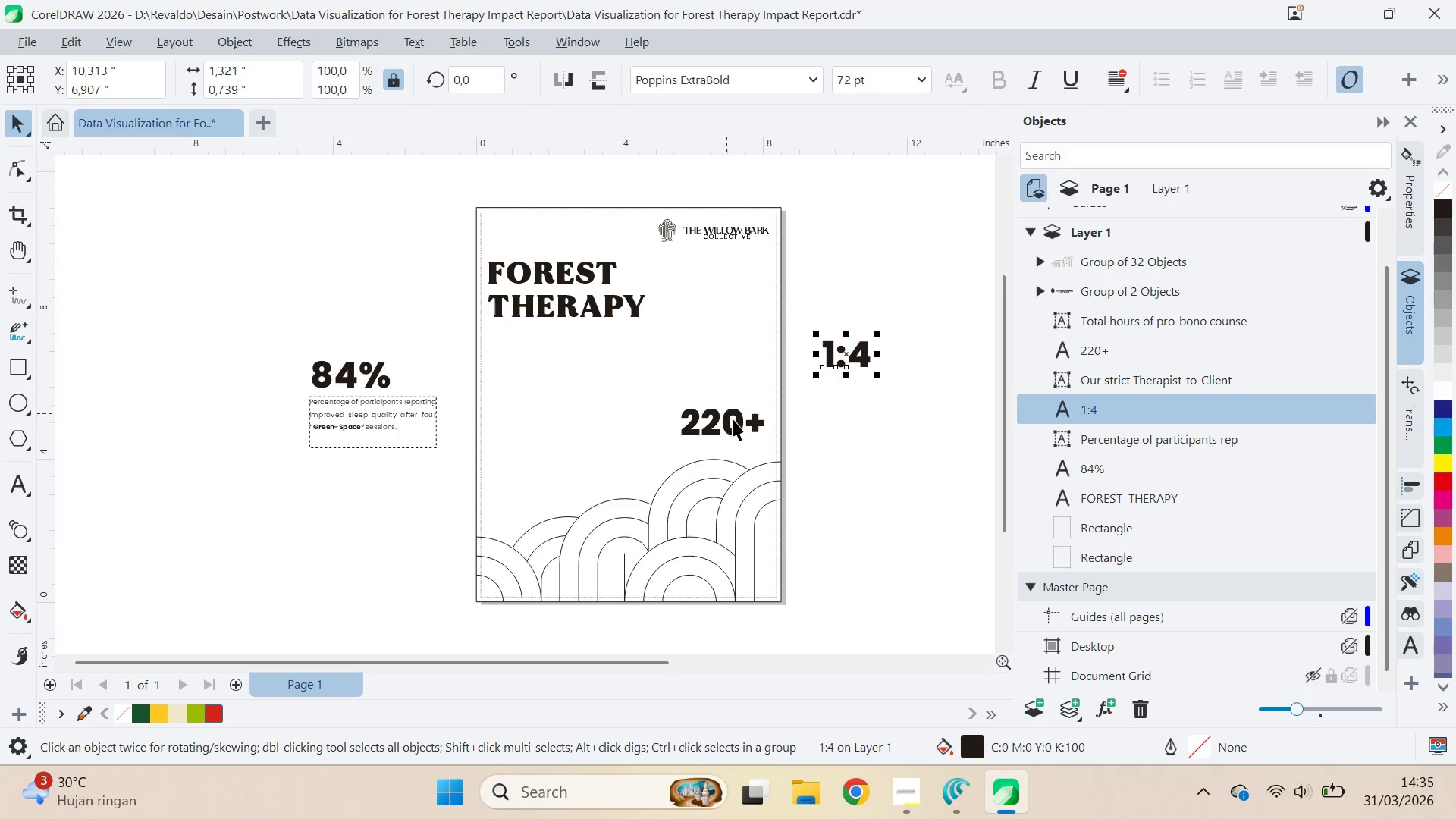 
left_click_drag(start_coordinate=[733, 419], to_coordinate=[921, 450])
 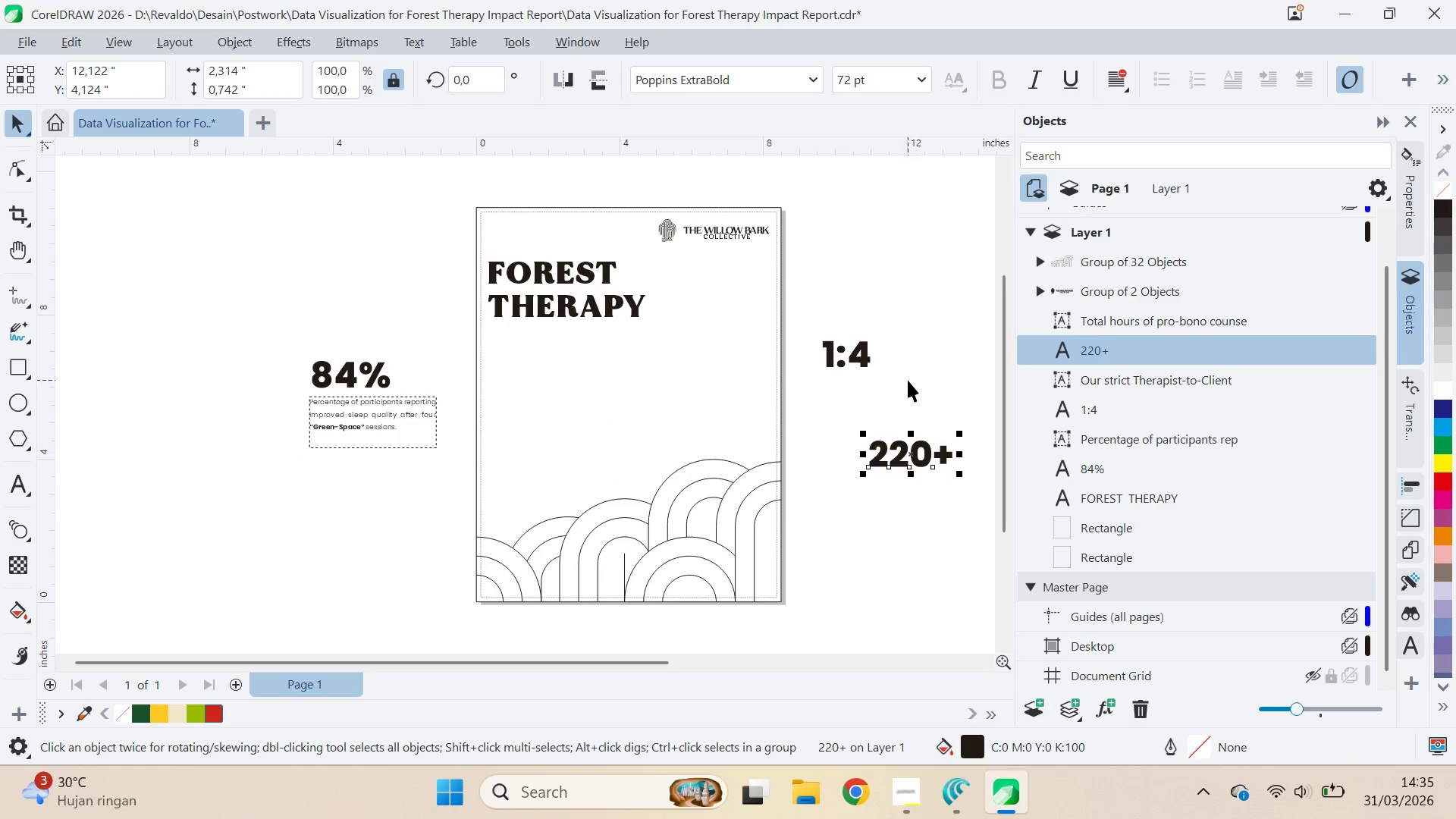 
type(qv)
 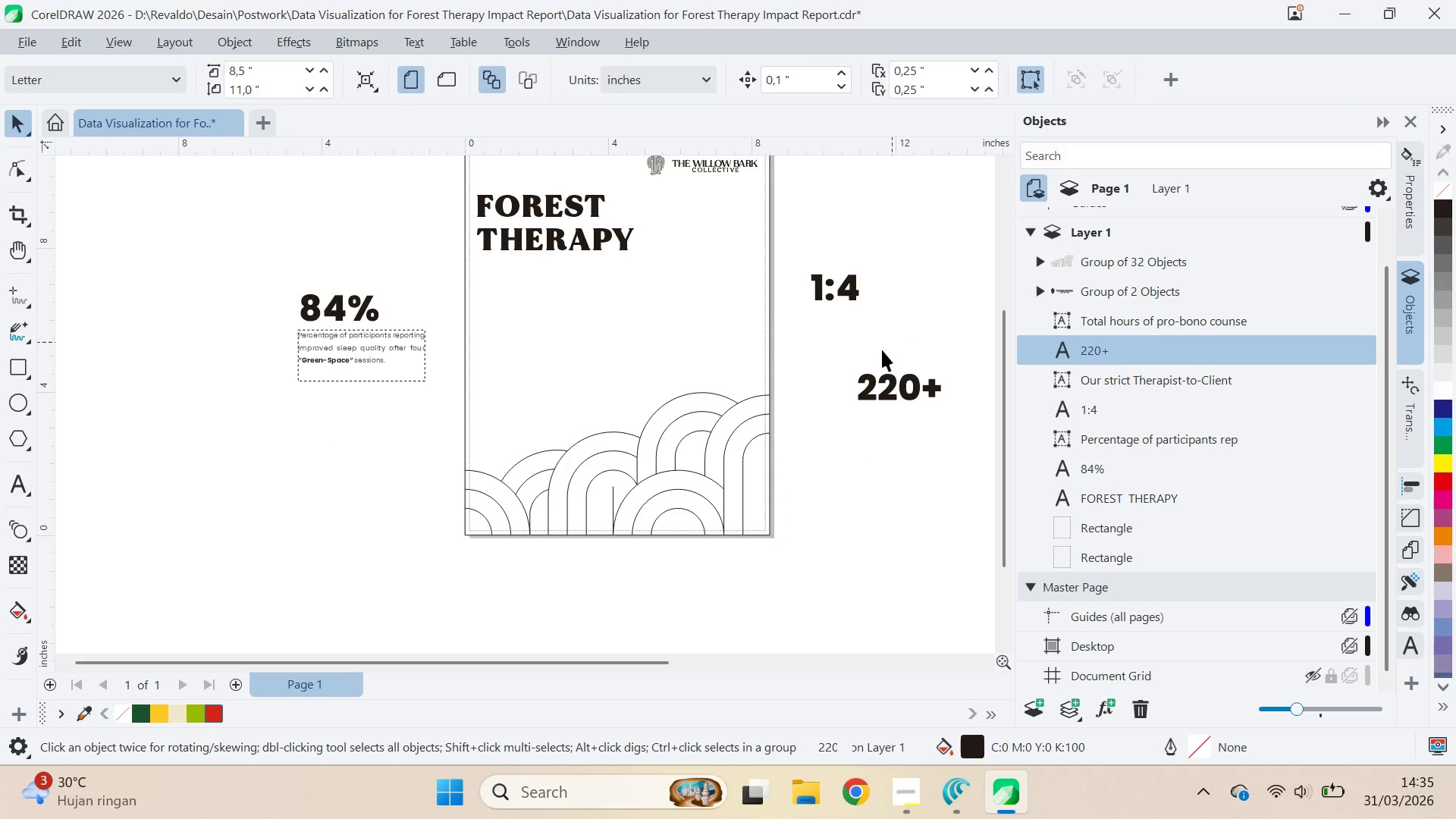 
left_click_drag(start_coordinate=[905, 397], to_coordinate=[893, 333])
 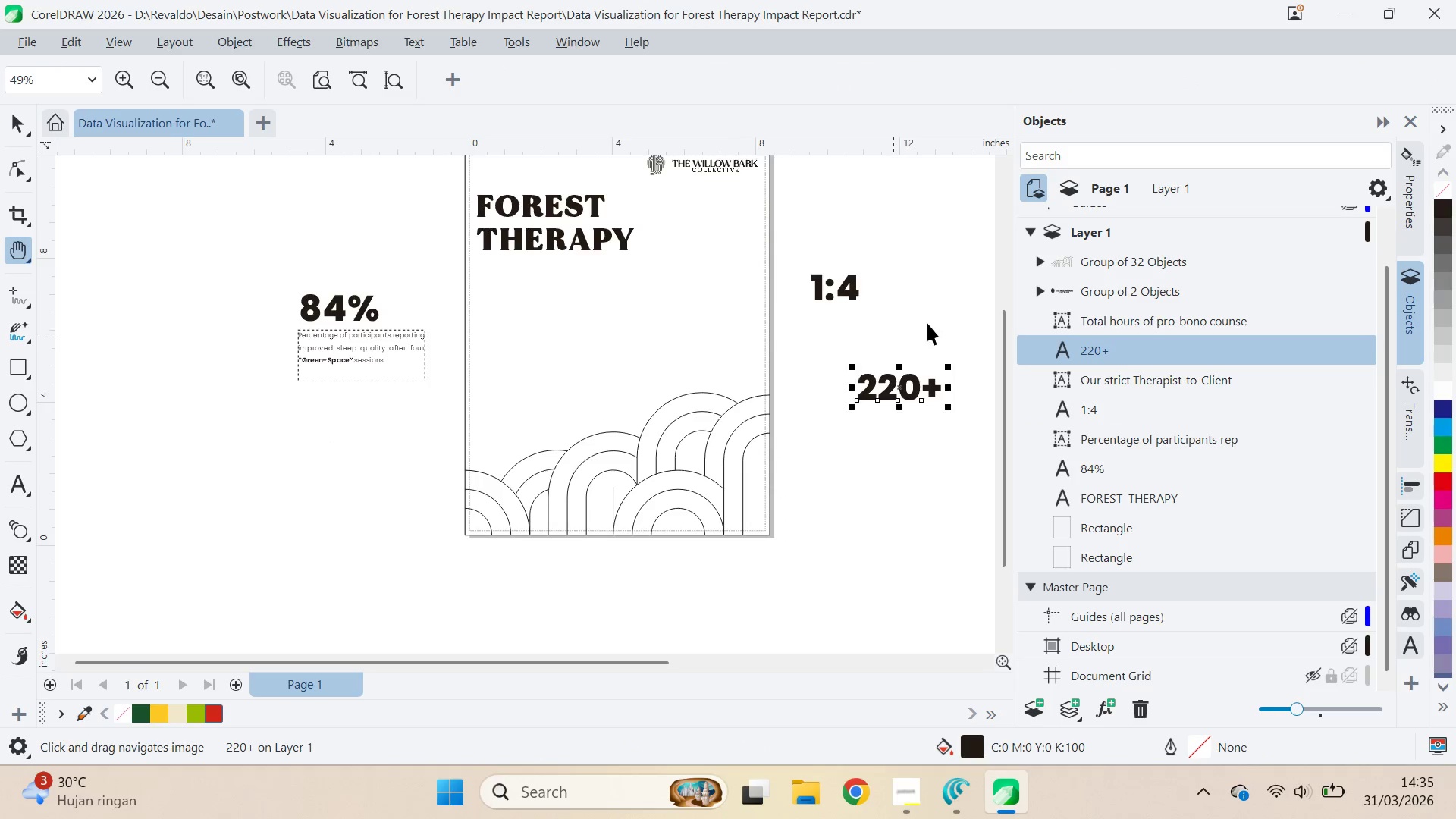 
left_click_drag(start_coordinate=[927, 323], to_coordinate=[923, 324])
 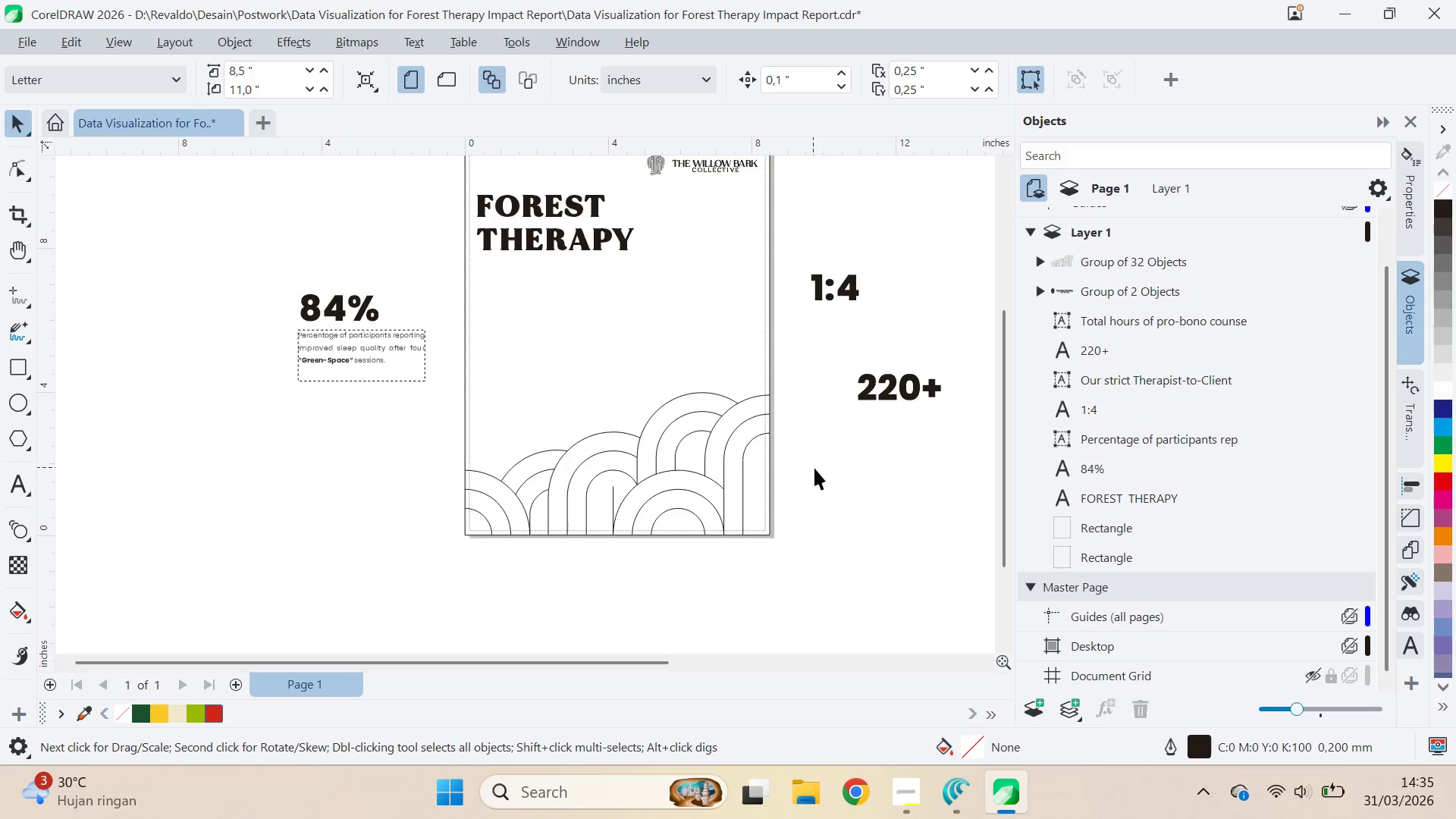 
left_click_drag(start_coordinate=[837, 461], to_coordinate=[835, 454])
 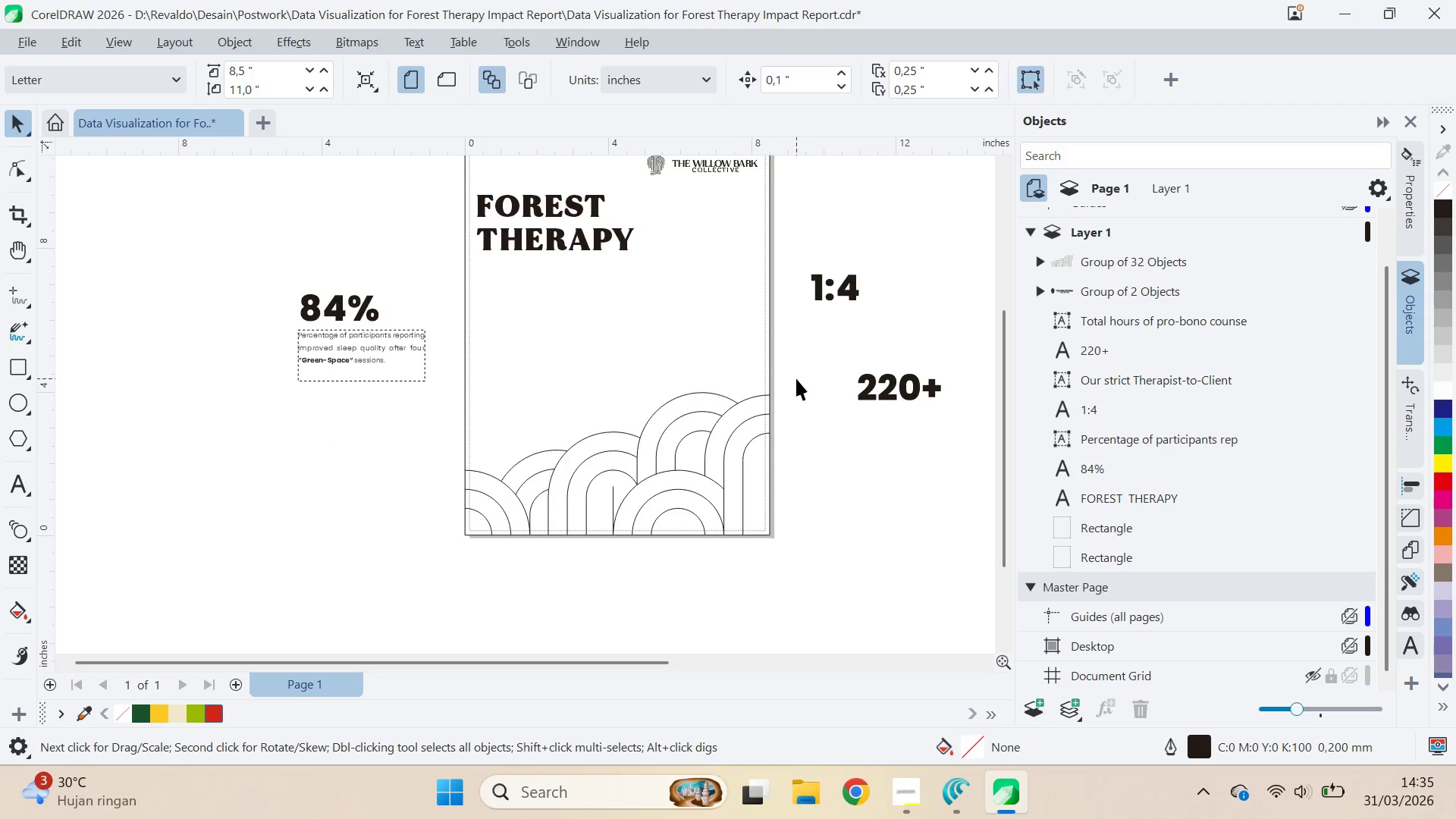 
left_click_drag(start_coordinate=[796, 378], to_coordinate=[391, 598])
 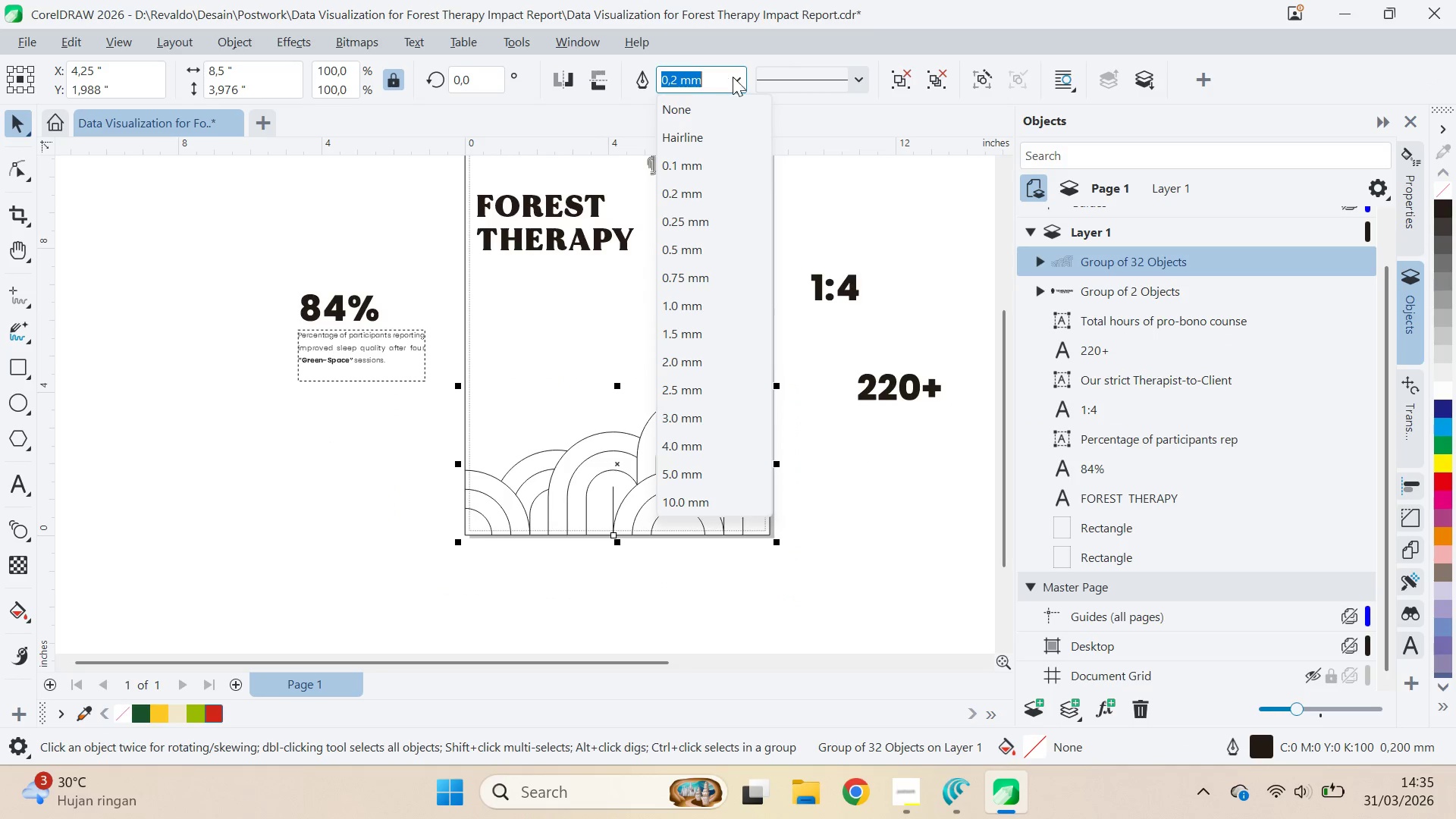 
left_click([721, 347])
 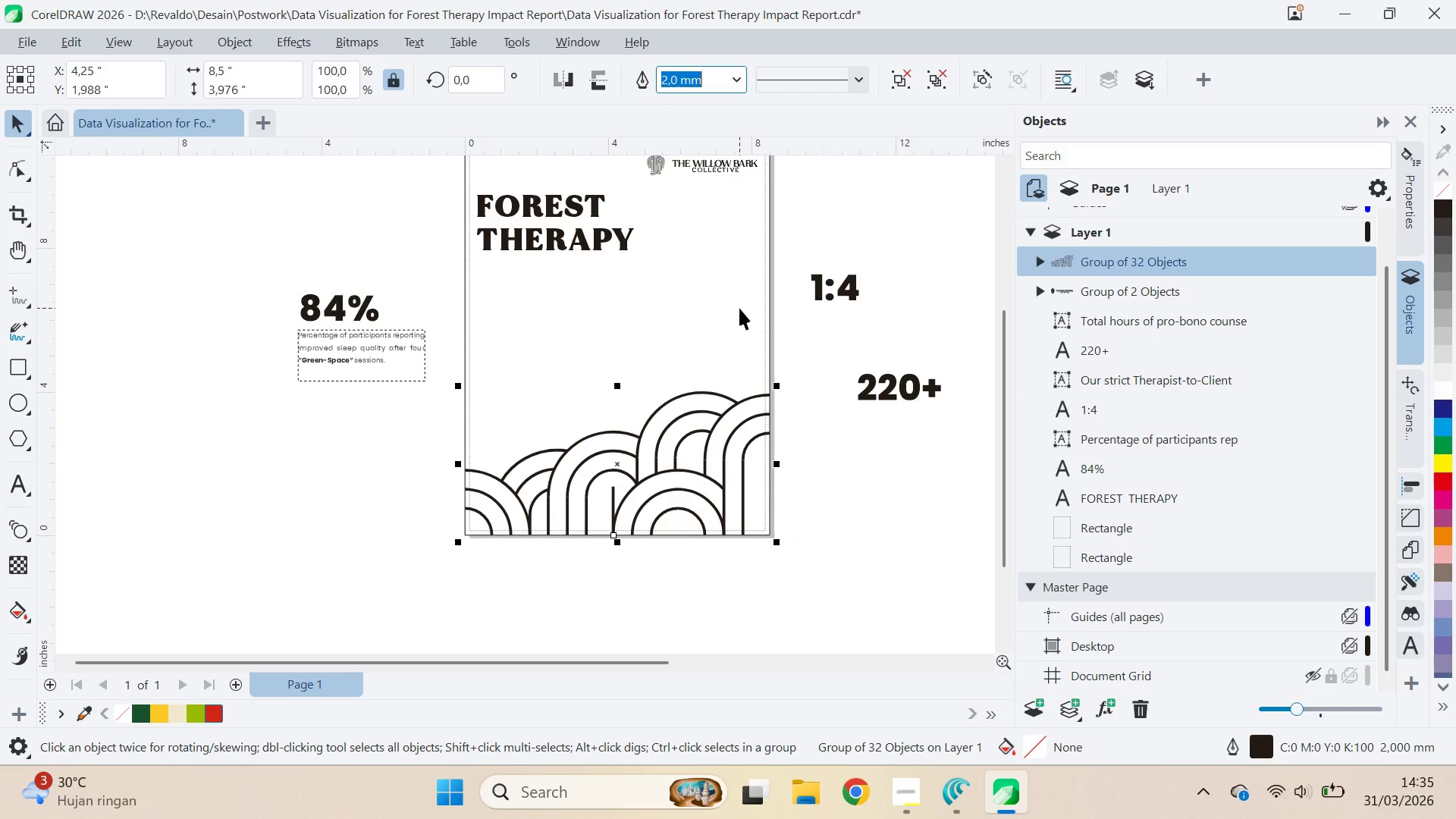 
key(F12)
 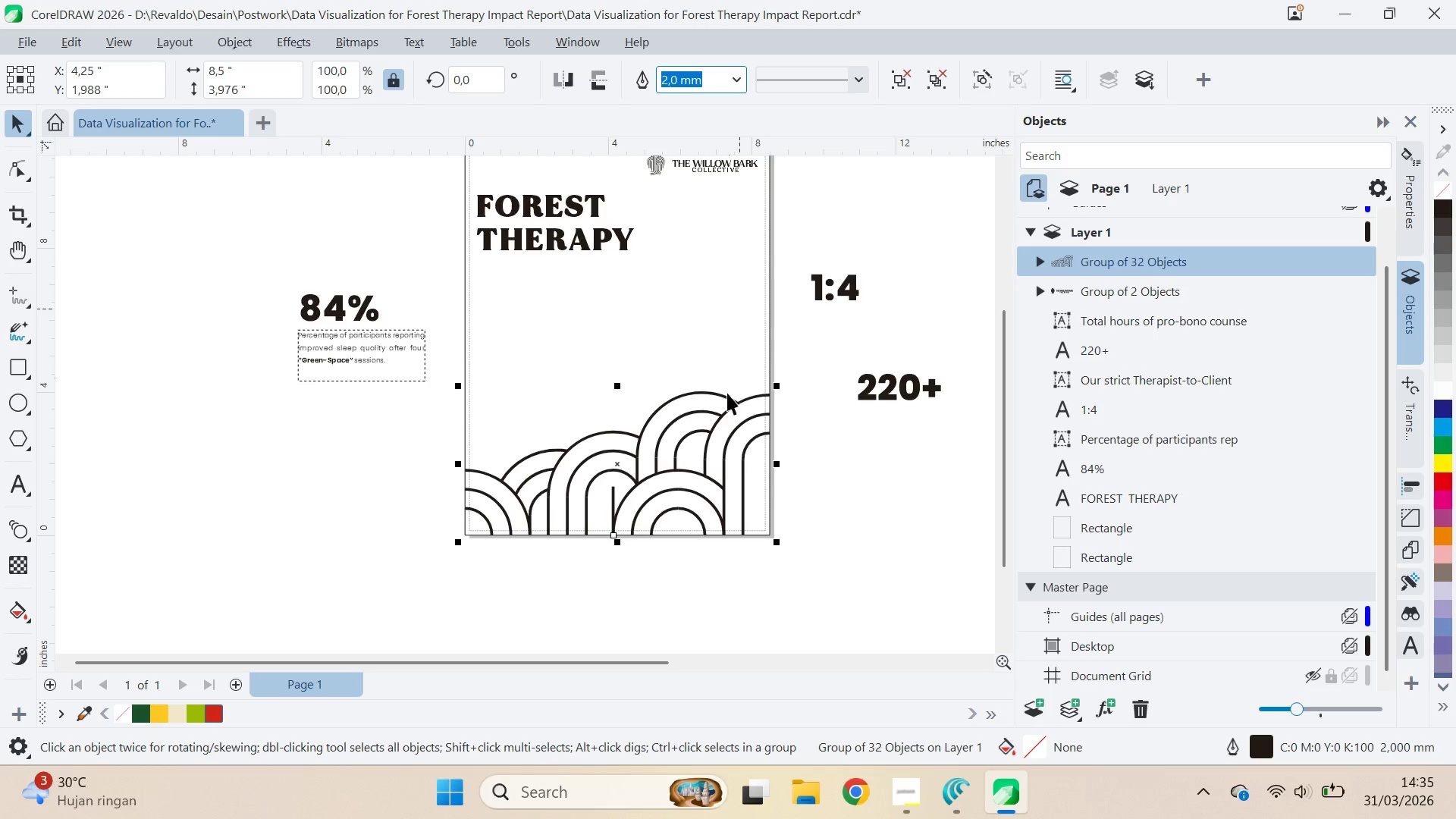 
double_click([732, 412])
 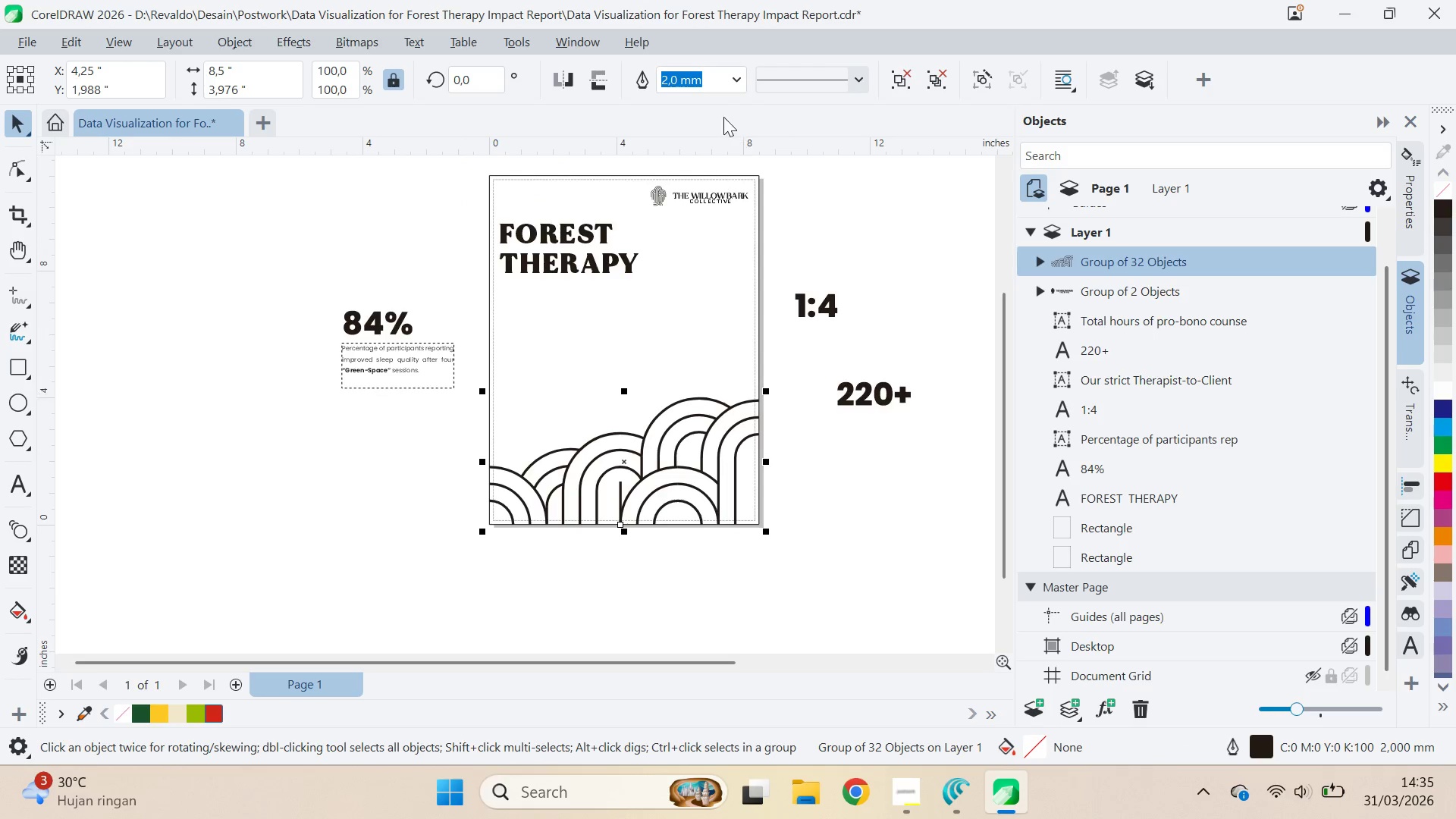 
scroll: coordinate [676, 443], scroll_direction: down, amount: 1.0
 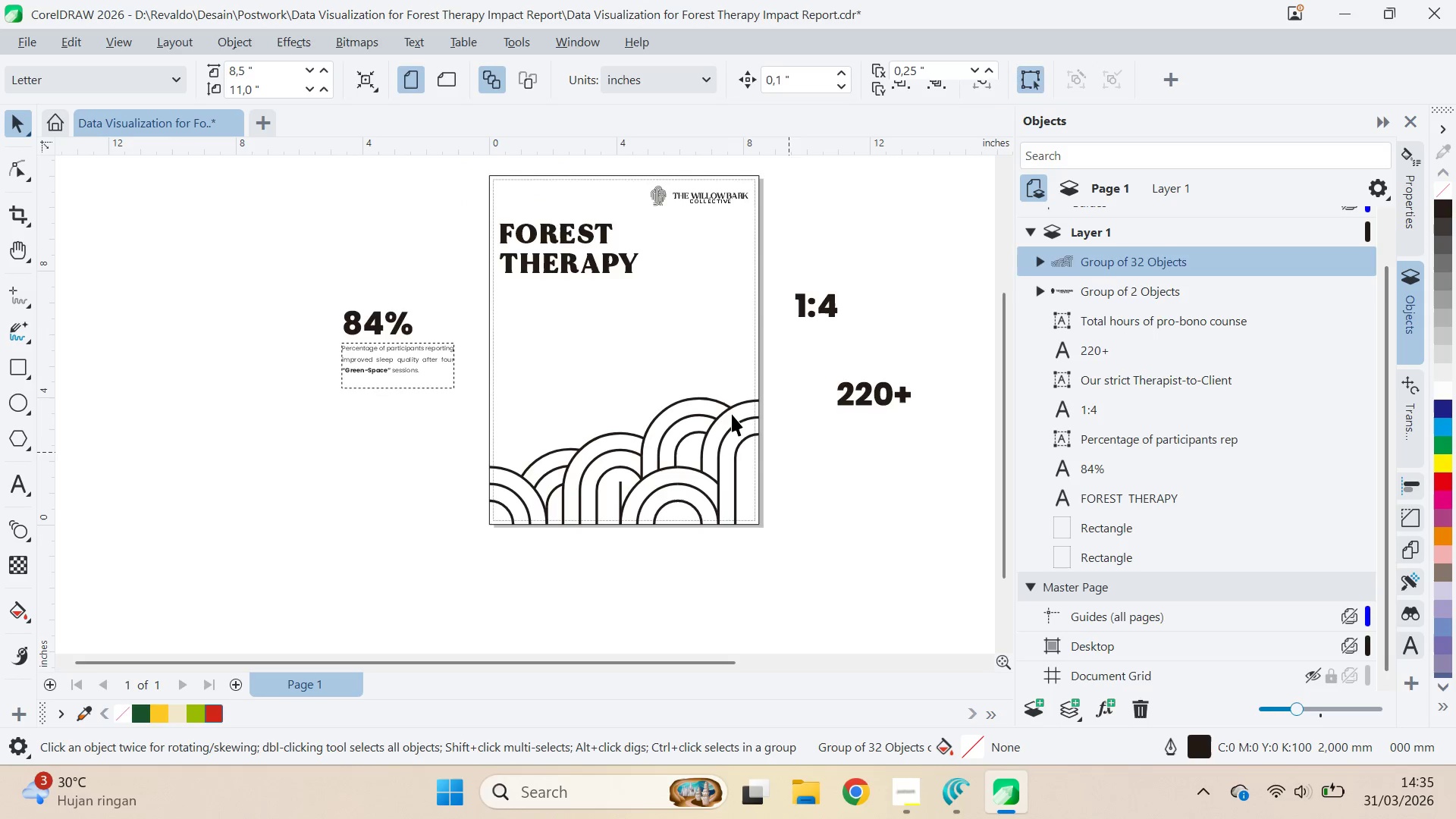 
left_click([742, 84])
 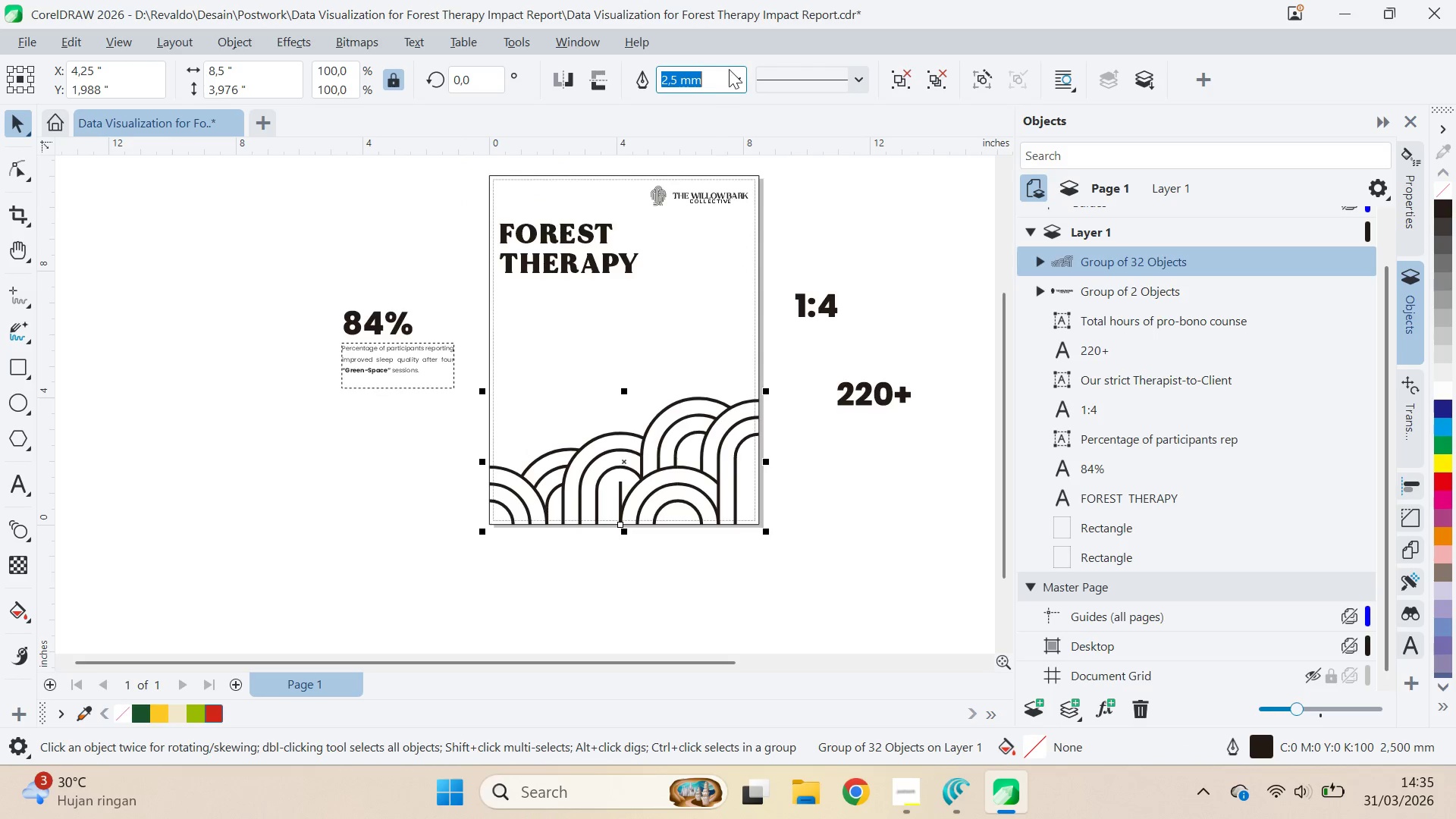 
left_click([736, 77])
 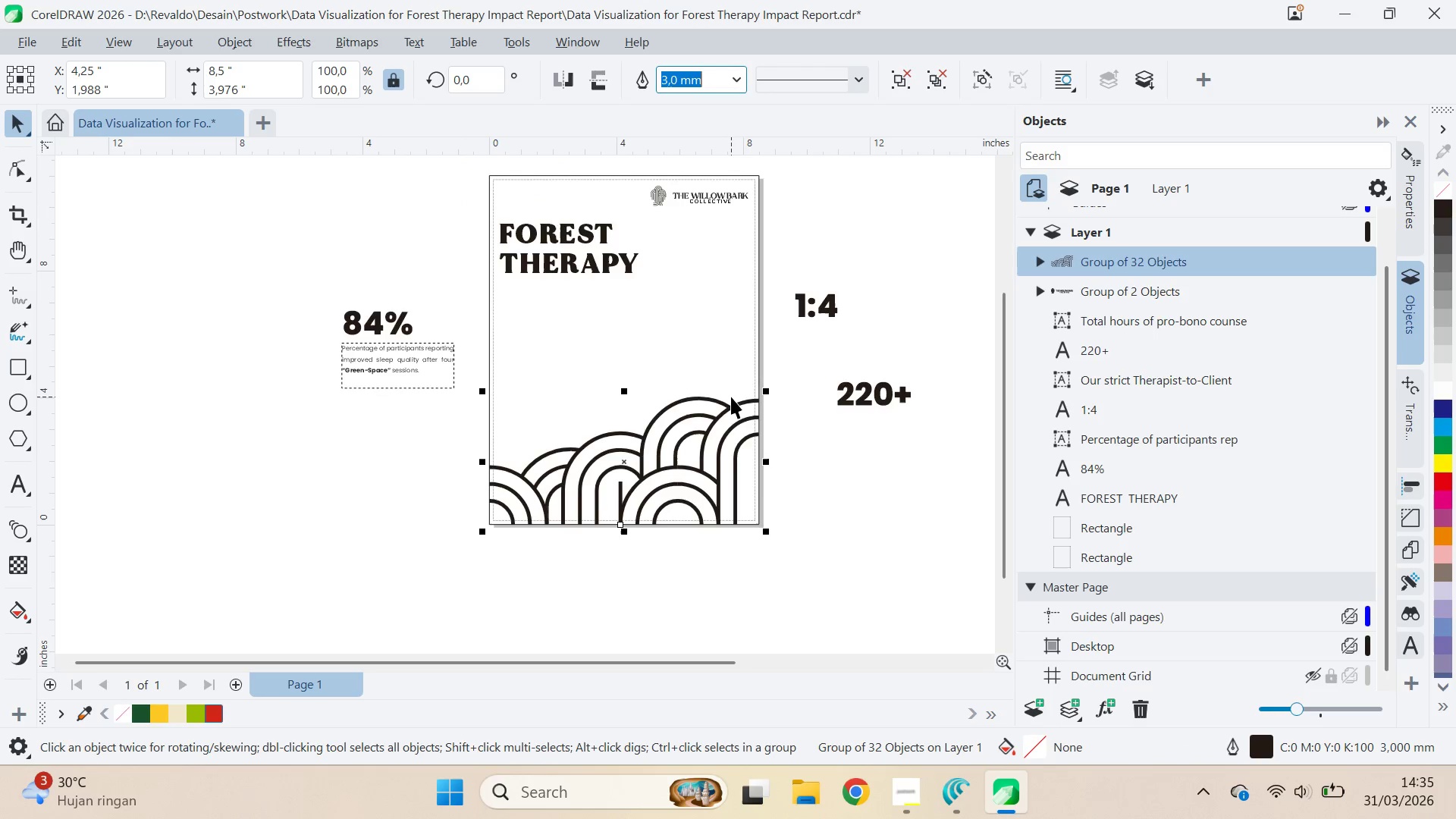 
left_click([739, 80])
 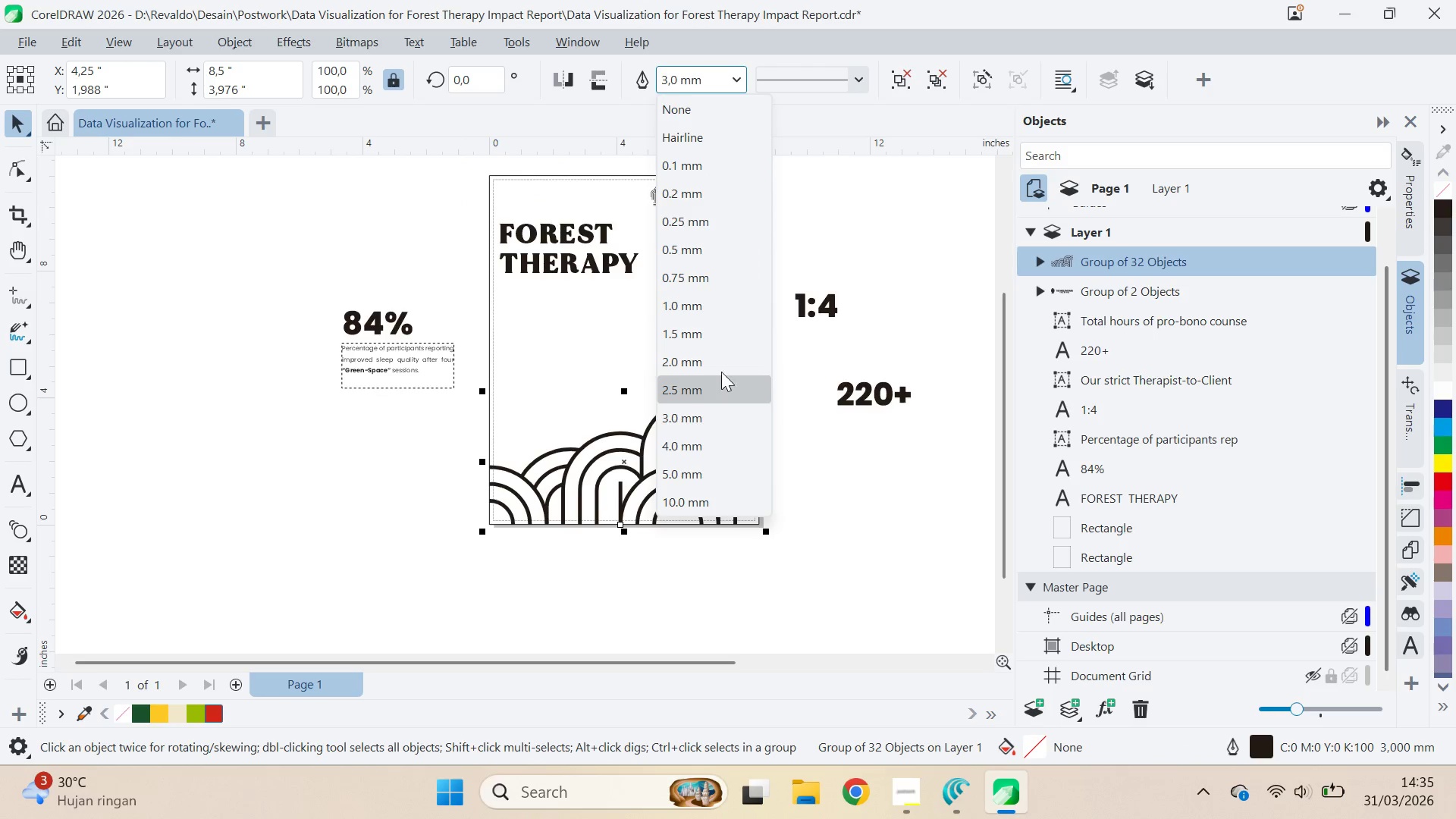 
left_click([719, 360])
 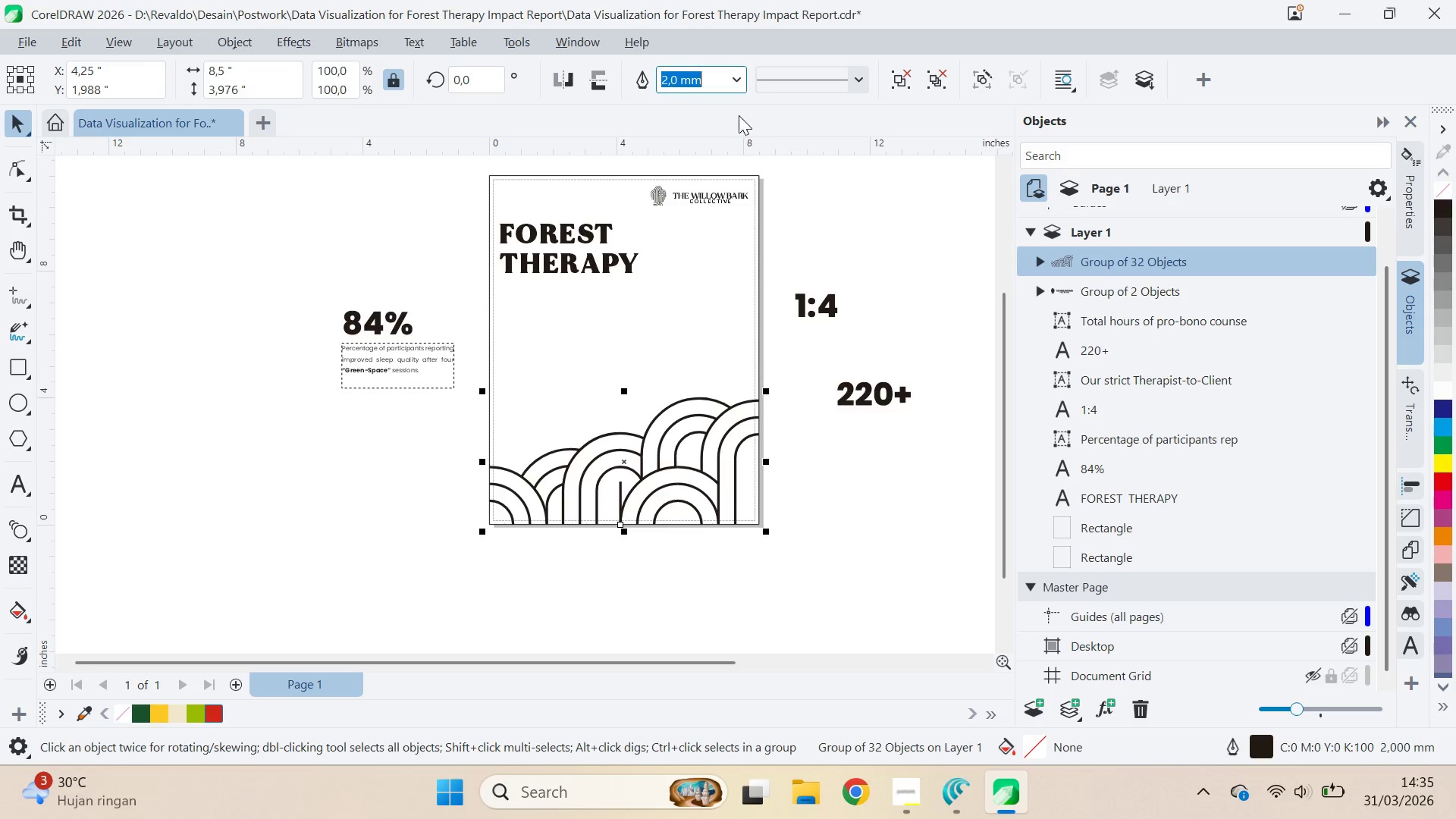 
left_click([729, 78])
 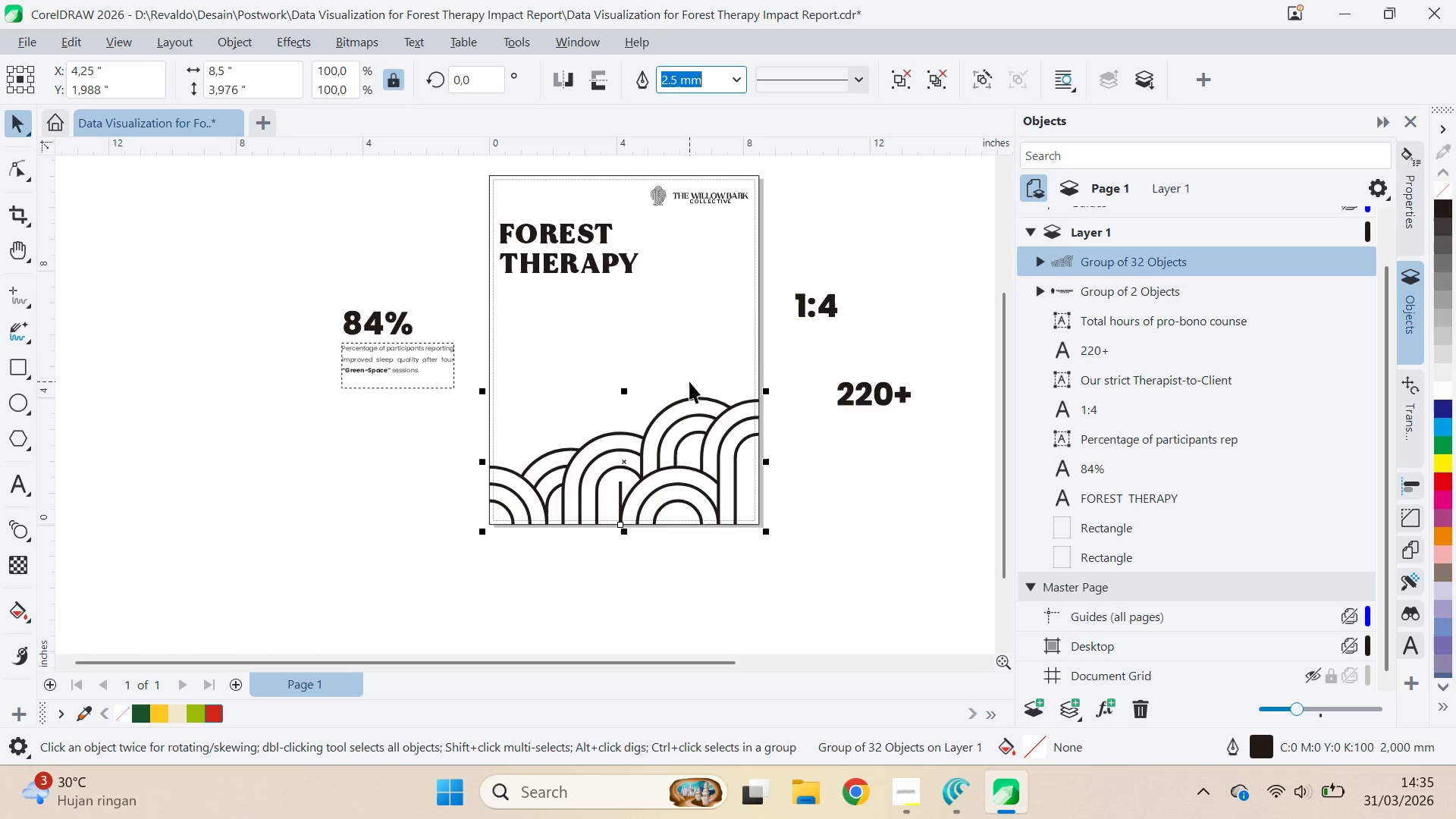 
left_click([808, 463])
 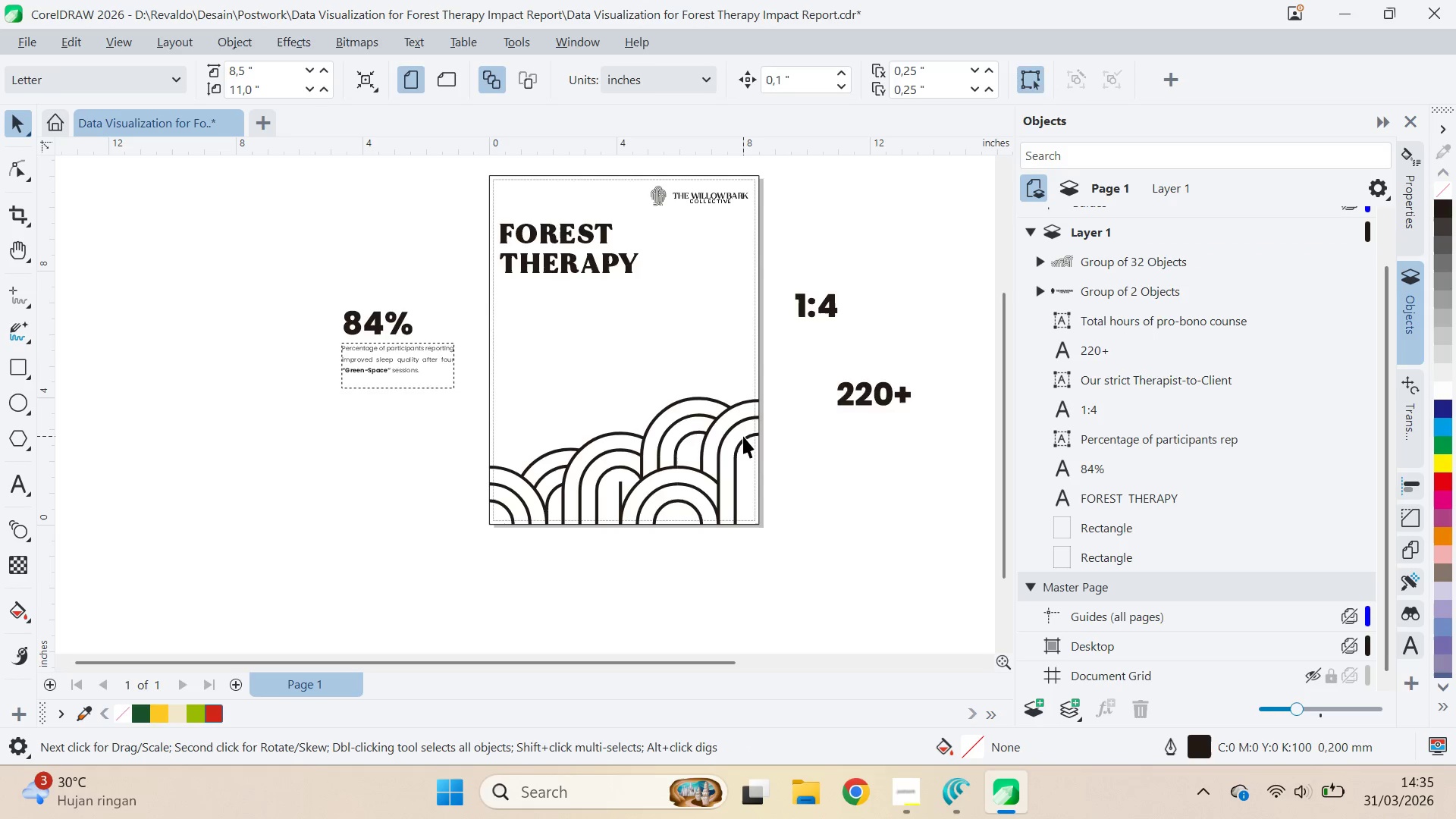 
double_click([743, 436])
 